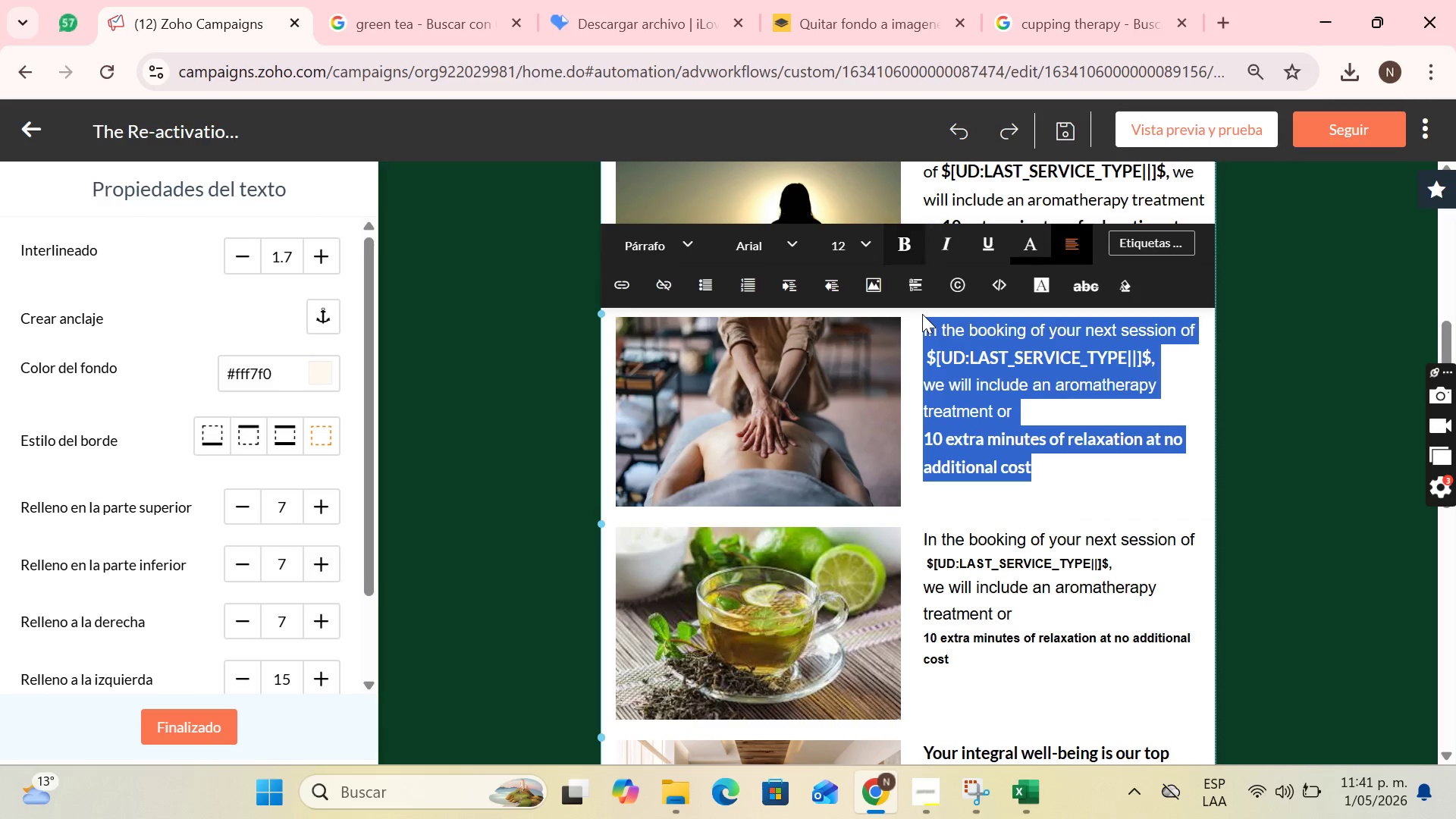 
key(Control+C)
 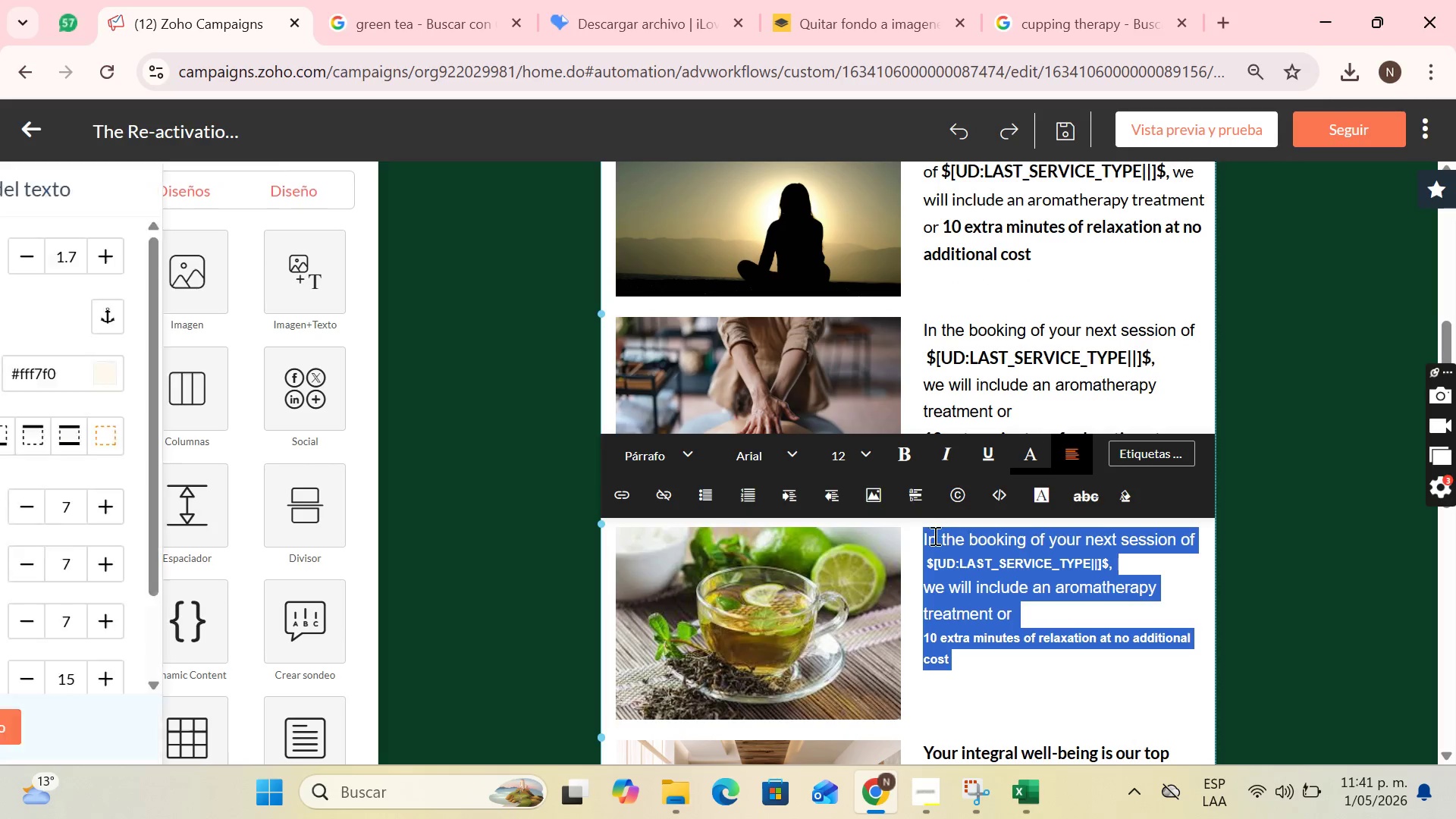 
key(Control+V)
 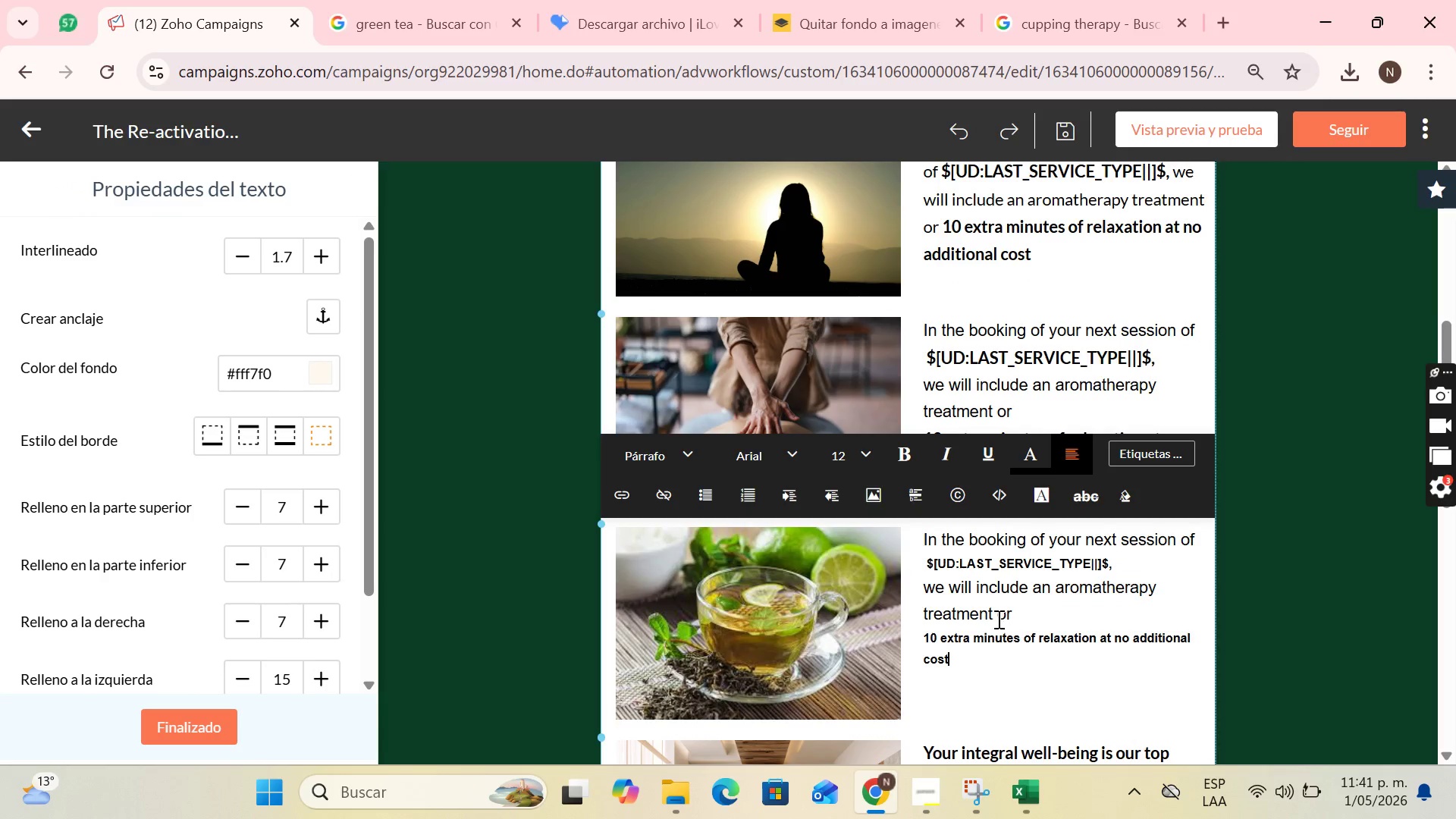 
left_click([965, 598])
 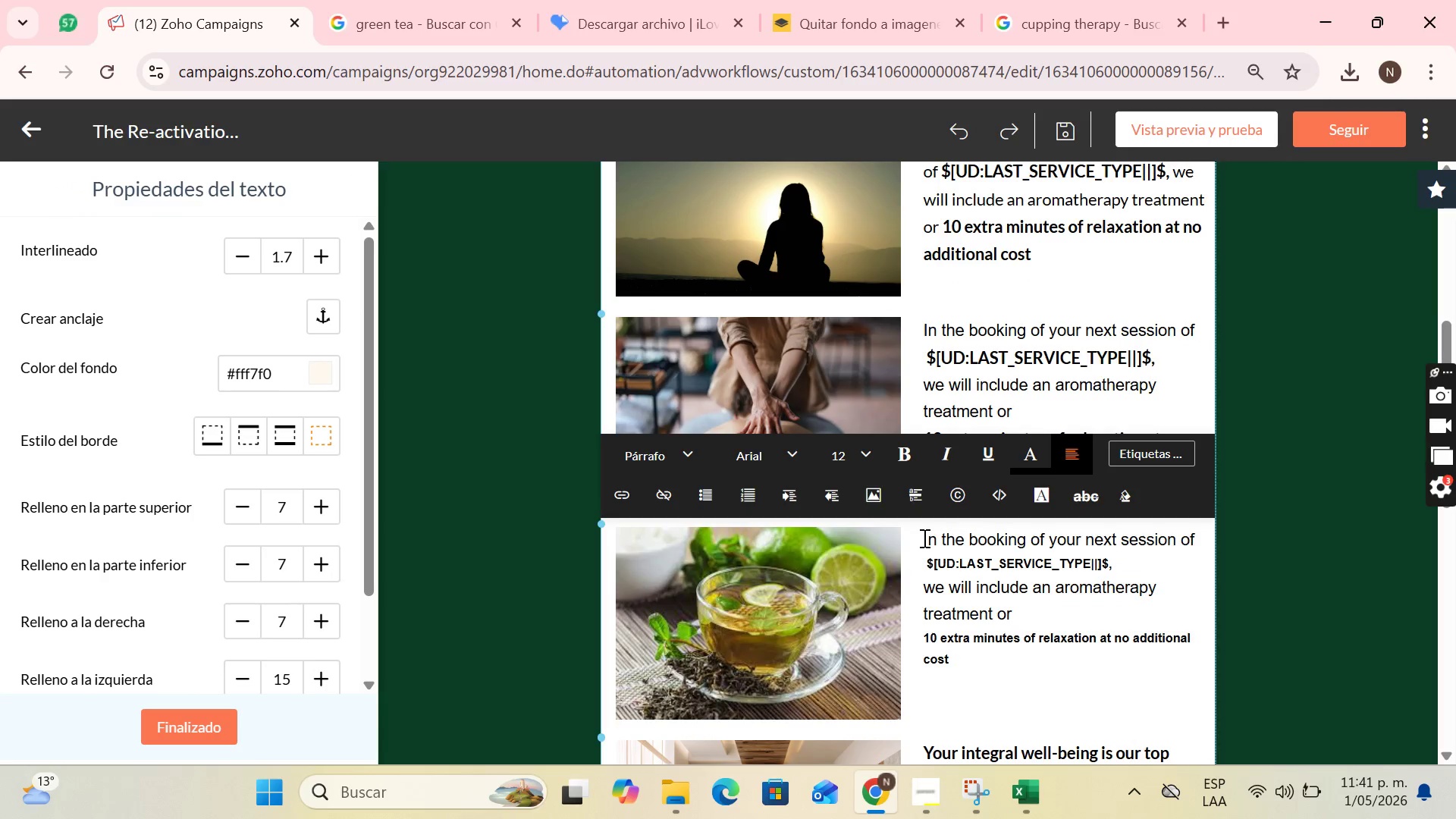 
left_click_drag(start_coordinate=[923, 538], to_coordinate=[984, 652])
 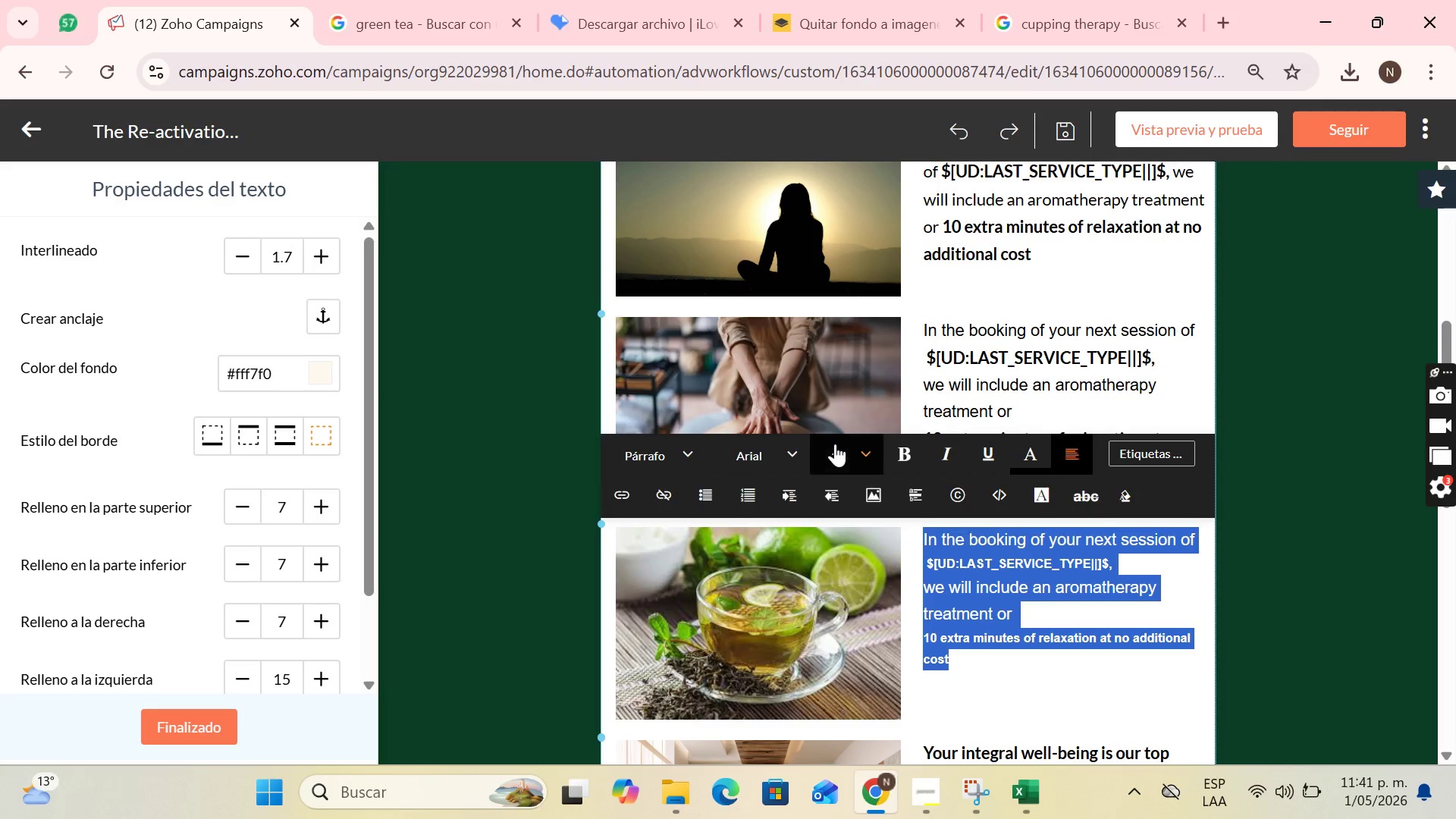 
left_click([836, 447])
 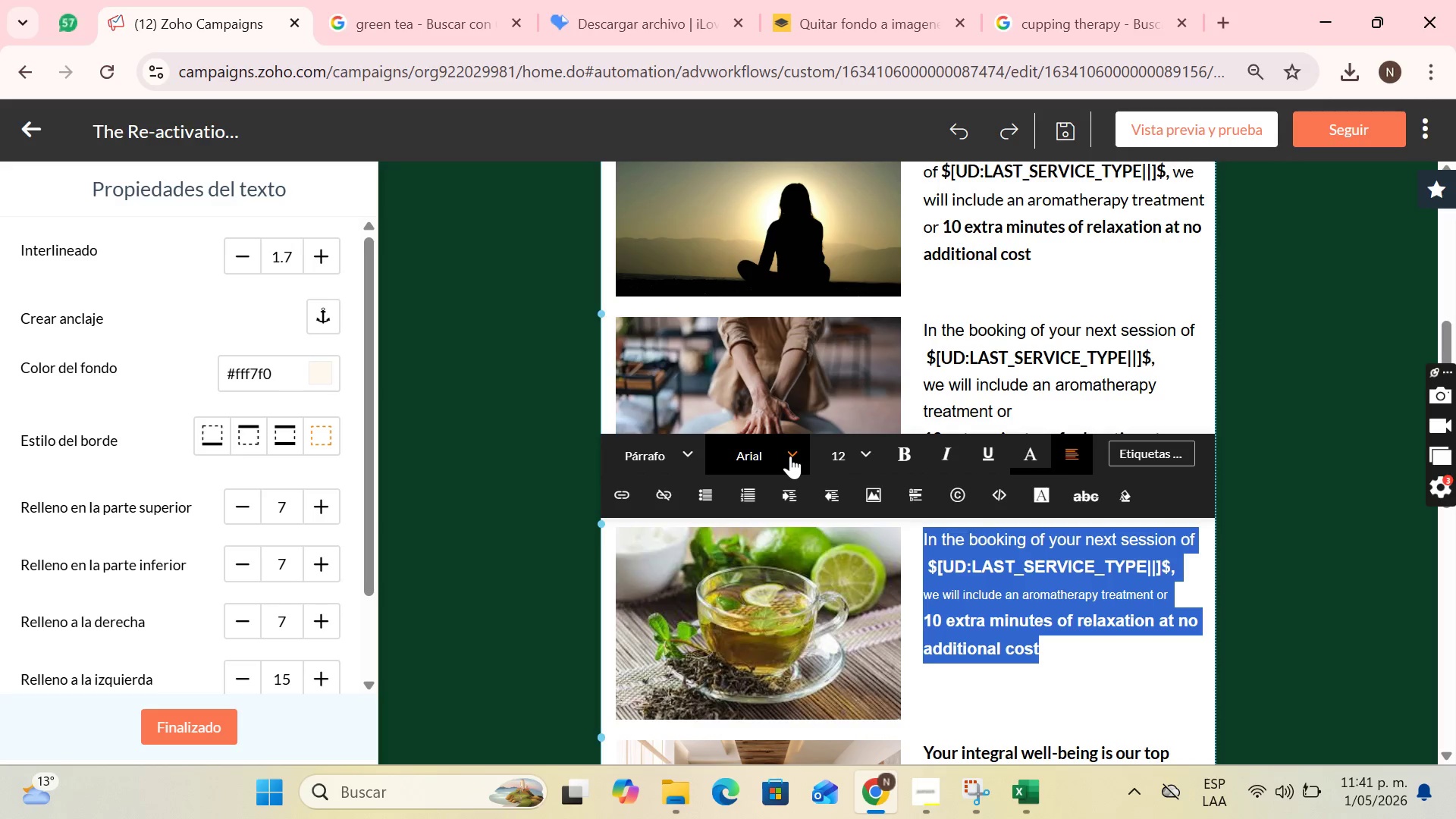 
left_click([1003, 582])
 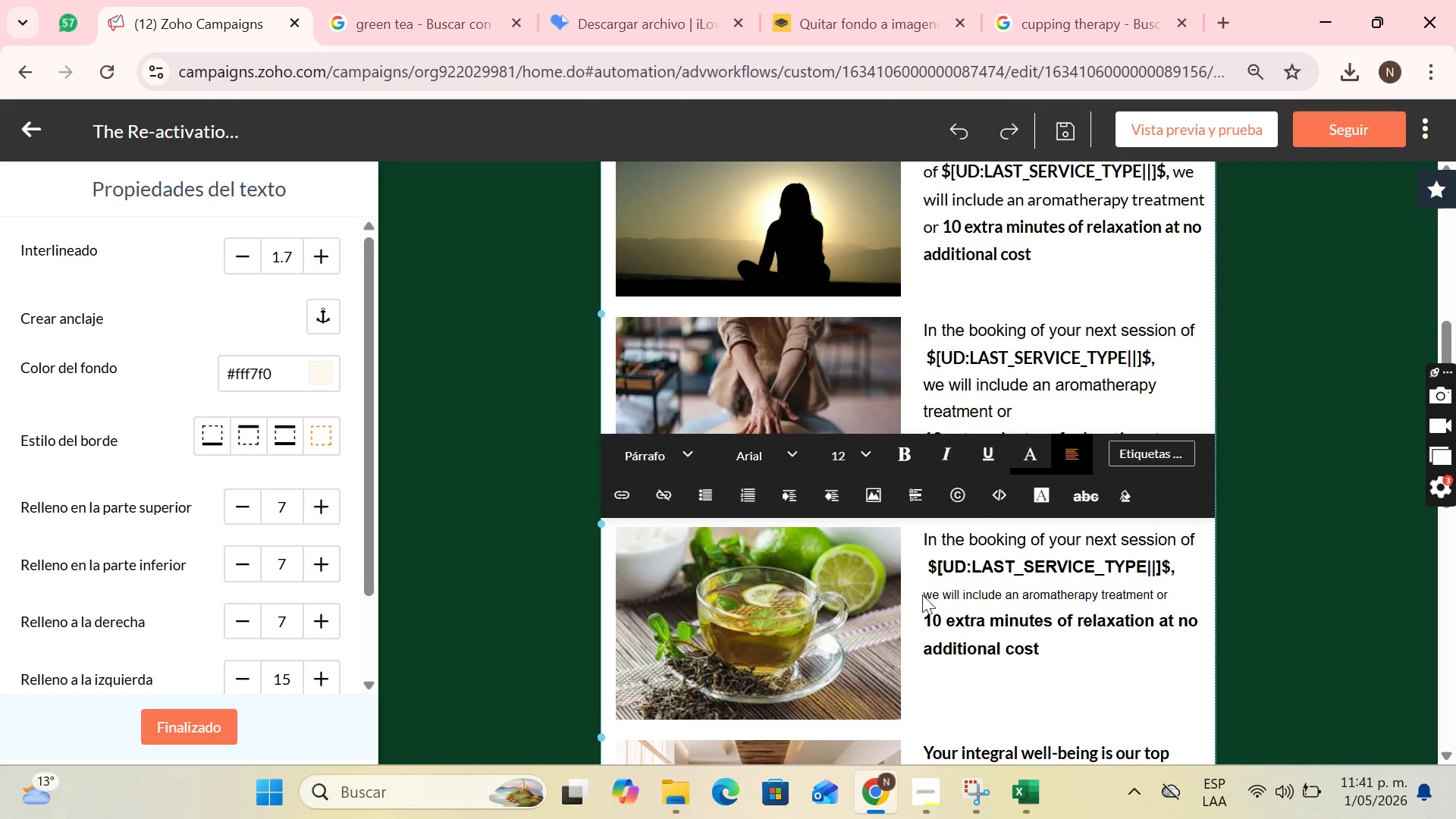 
left_click([922, 595])
 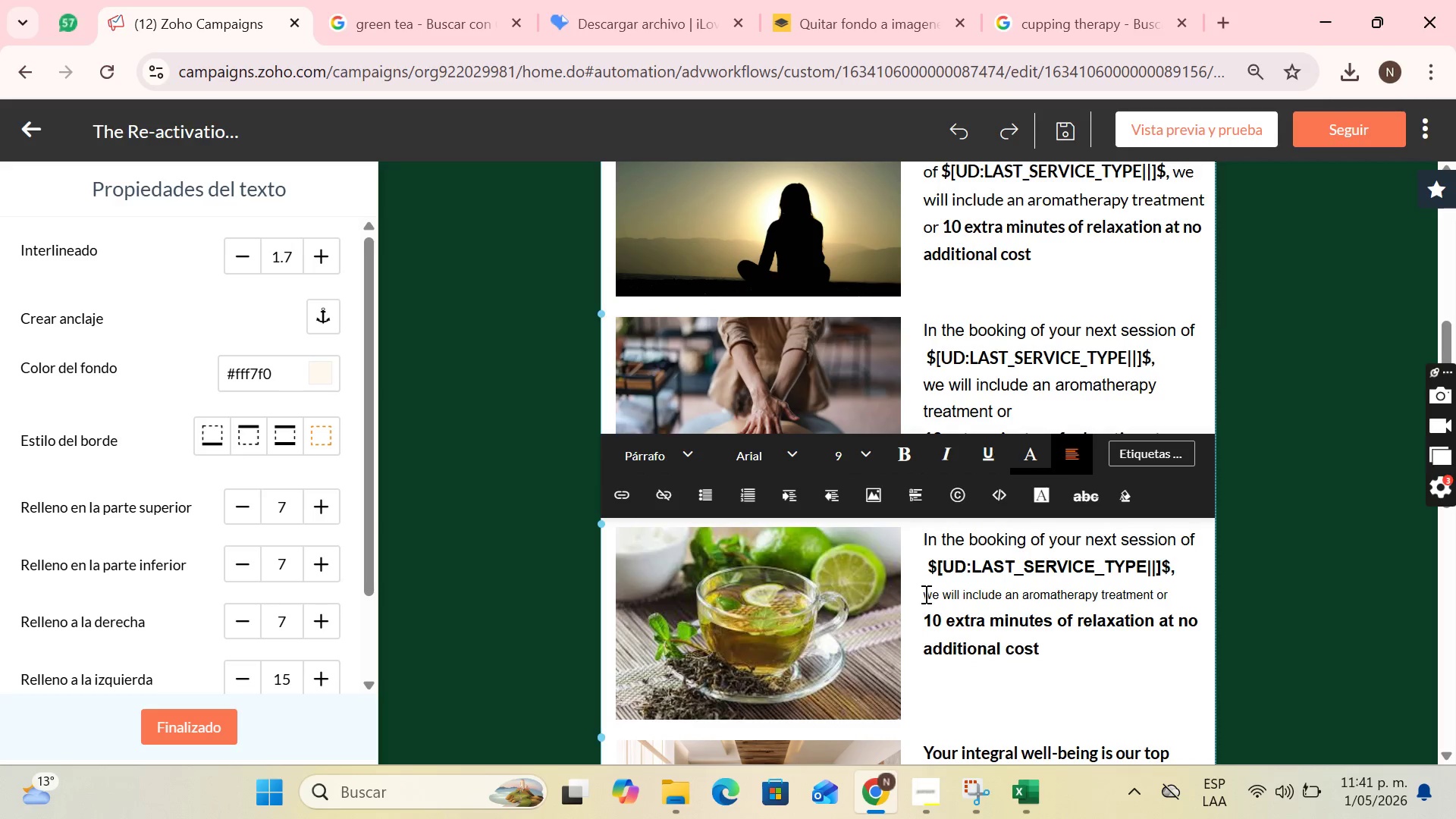 
left_click_drag(start_coordinate=[924, 594], to_coordinate=[1172, 598])
 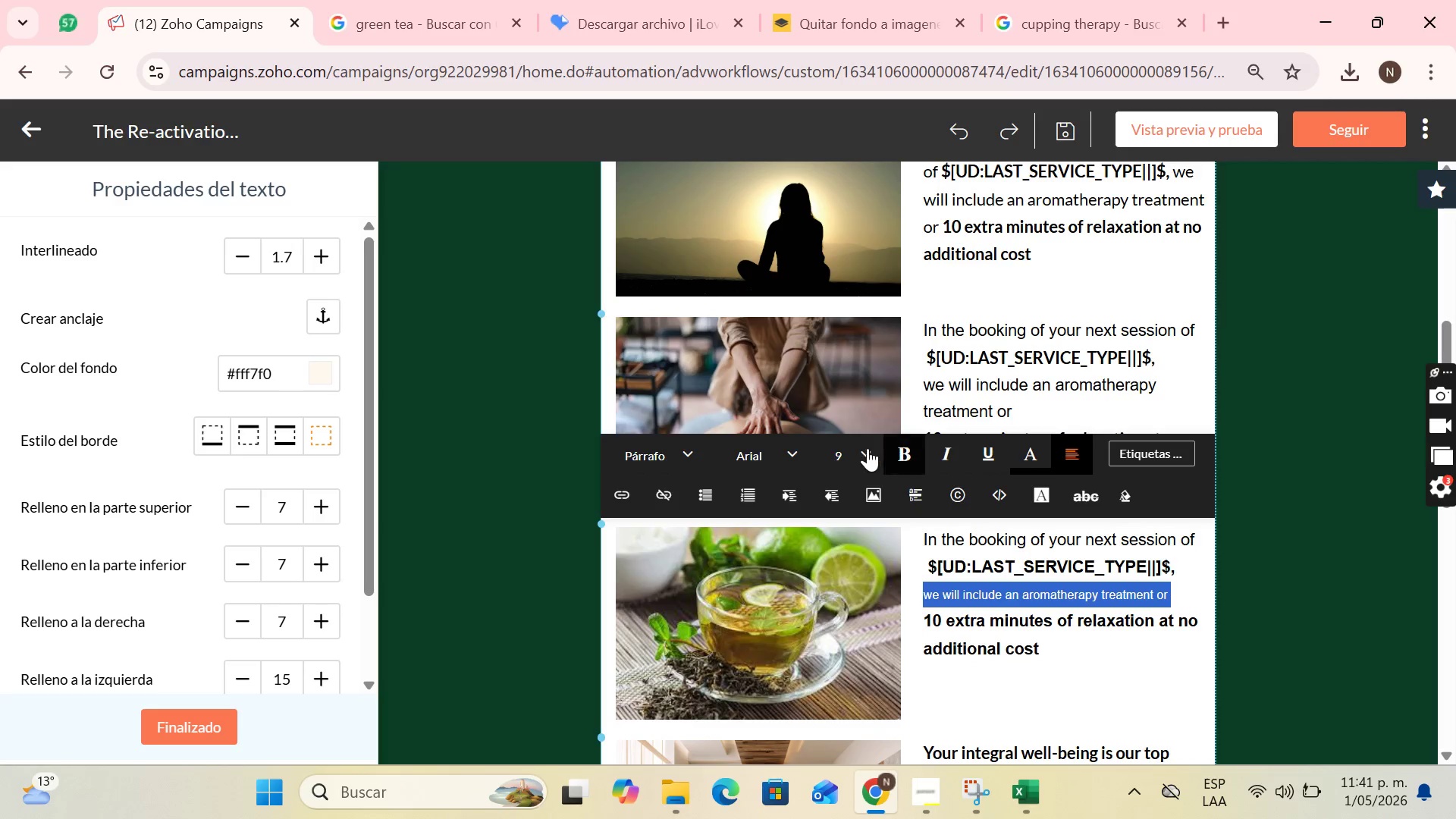 
left_click([865, 449])
 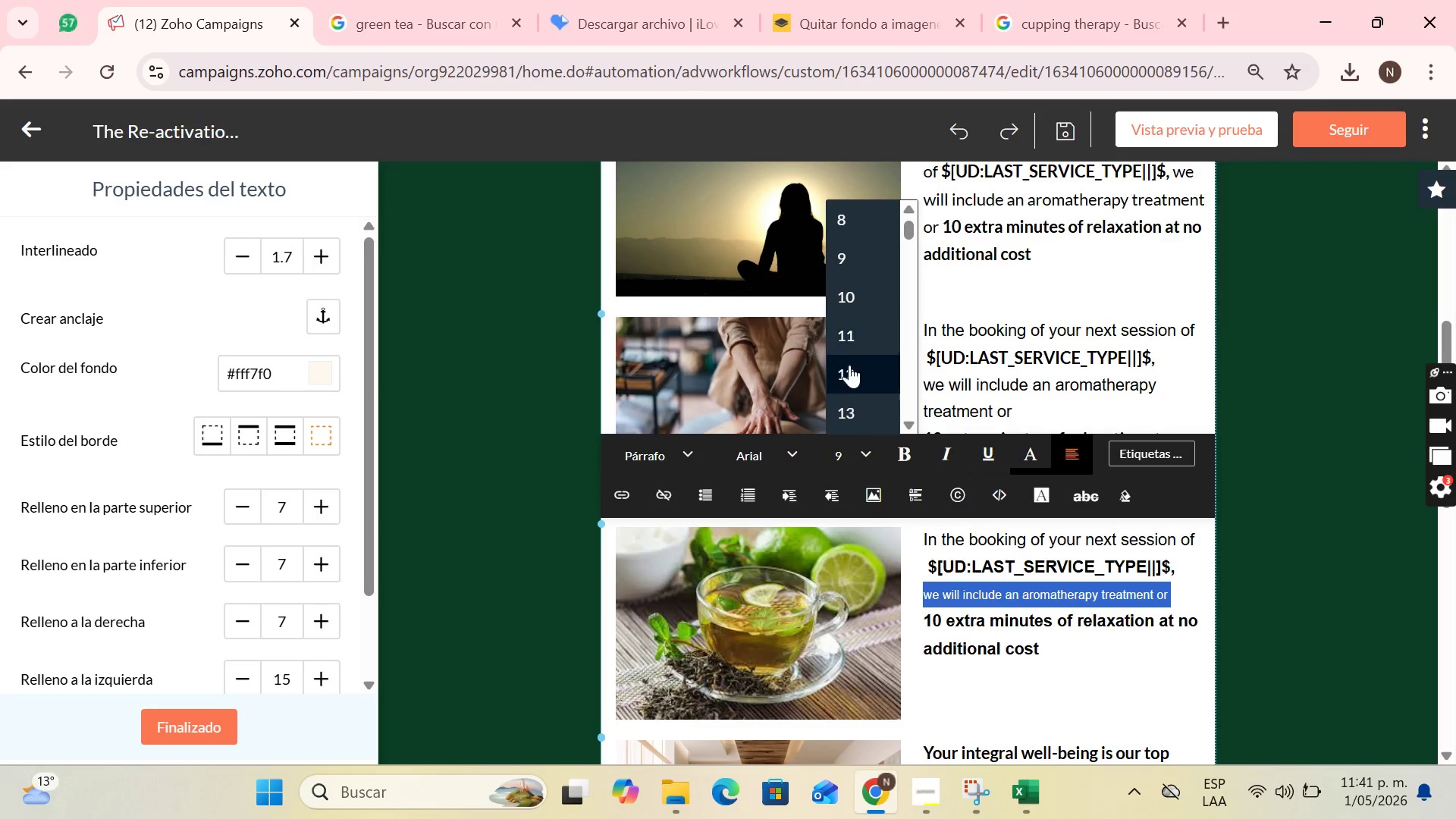 
left_click([849, 367])
 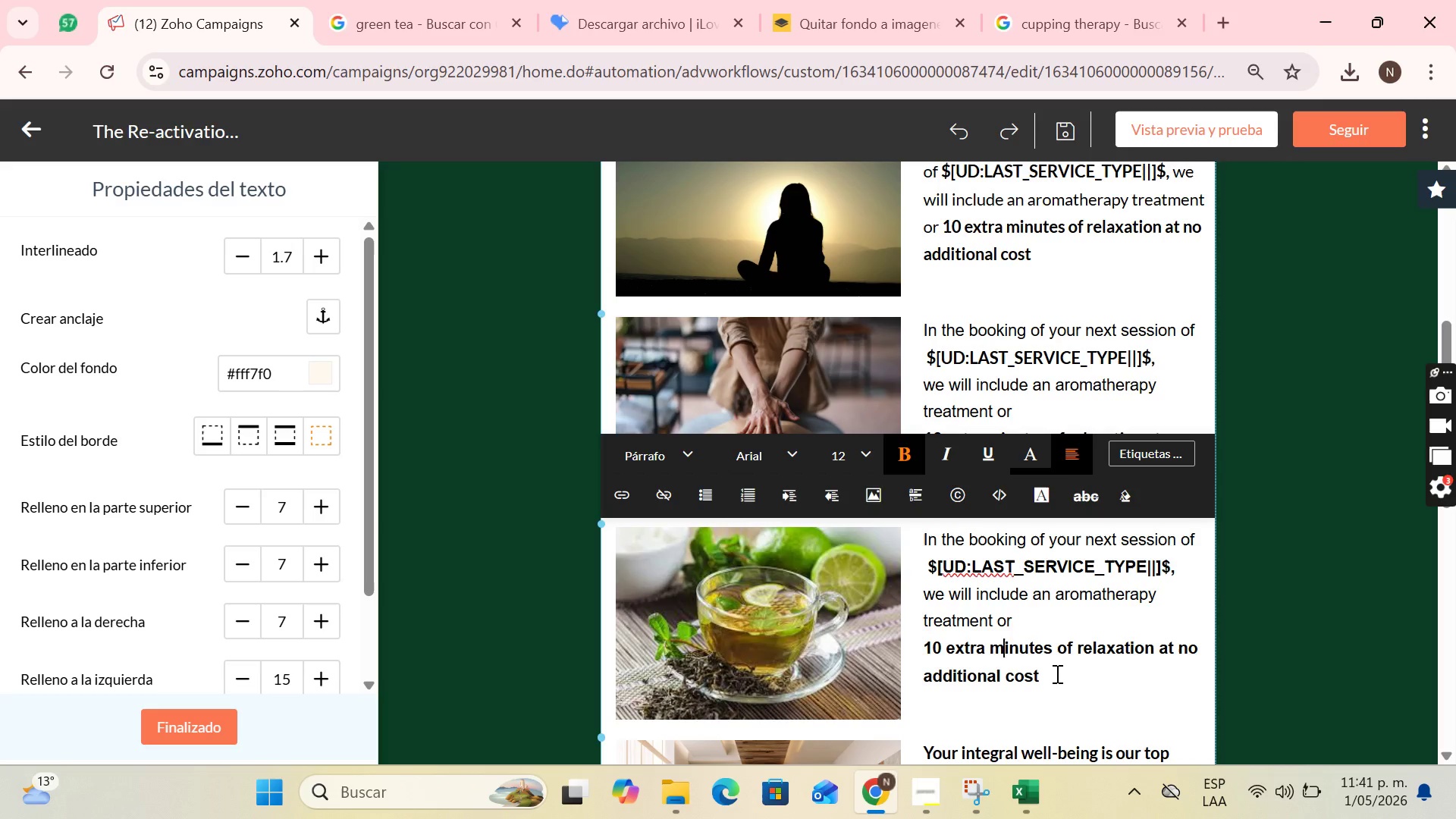 
left_click_drag(start_coordinate=[1045, 682], to_coordinate=[908, 538])
 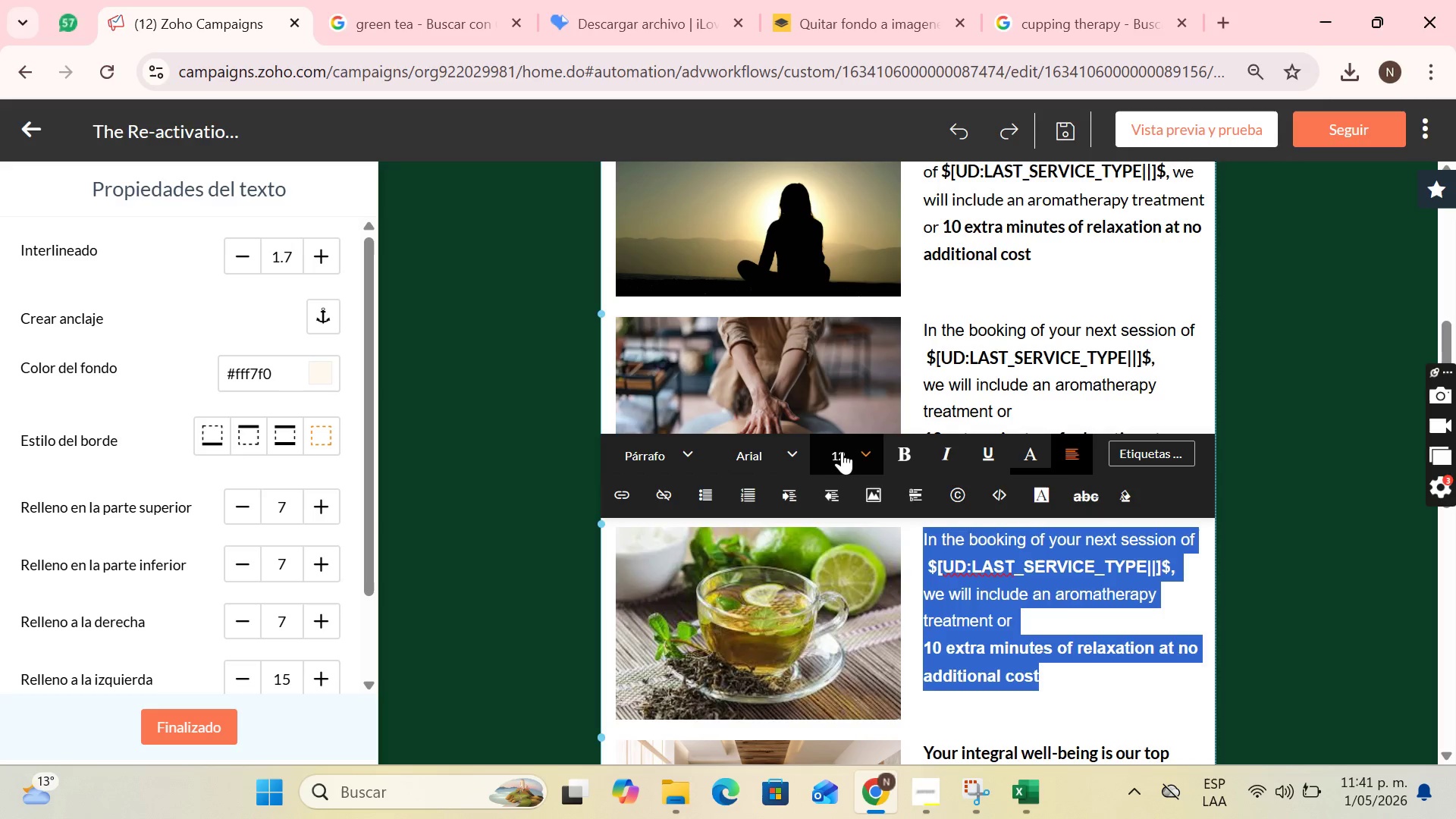 
left_click([844, 451])
 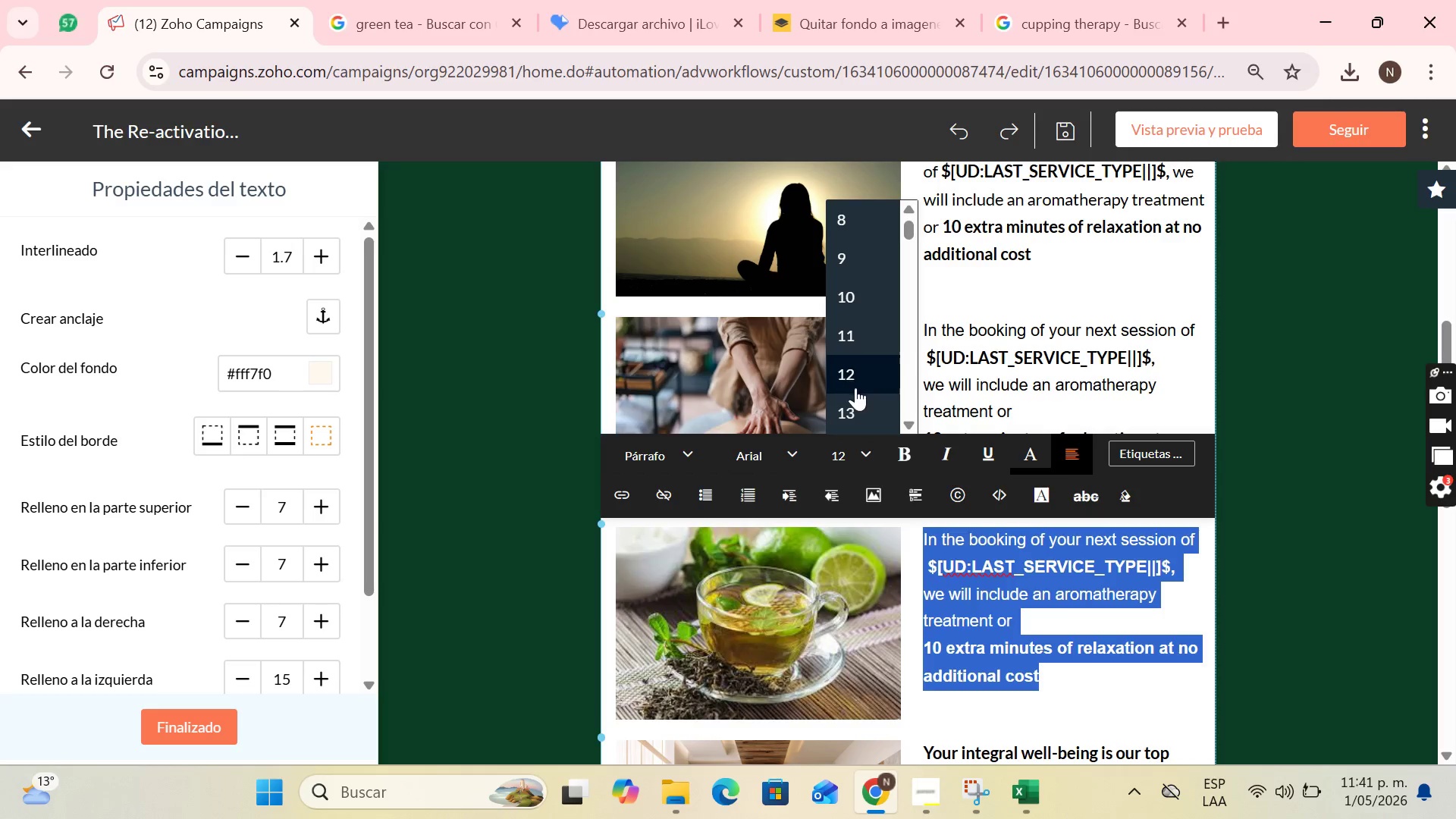 
left_click([855, 388])
 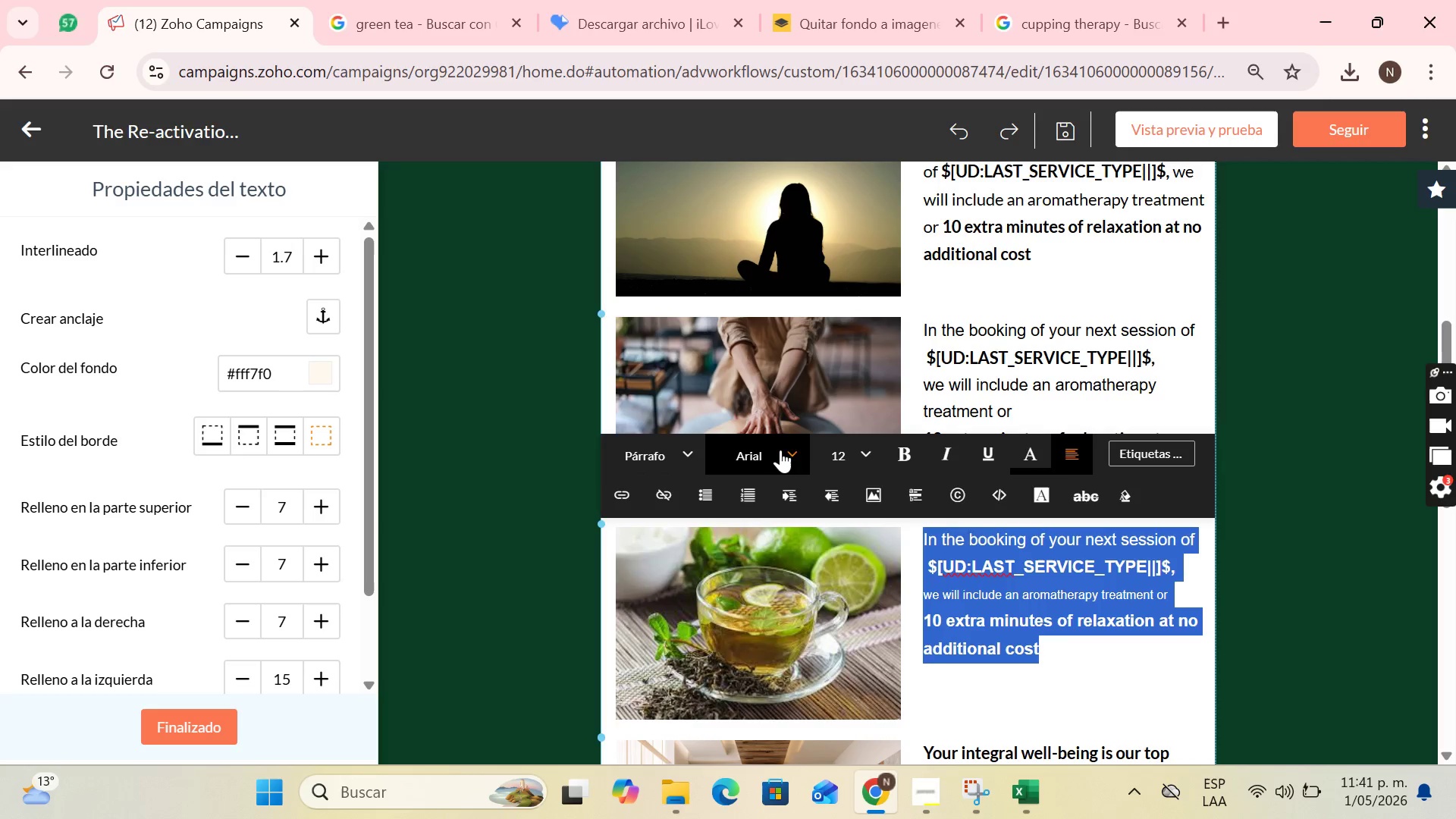 
left_click([779, 451])
 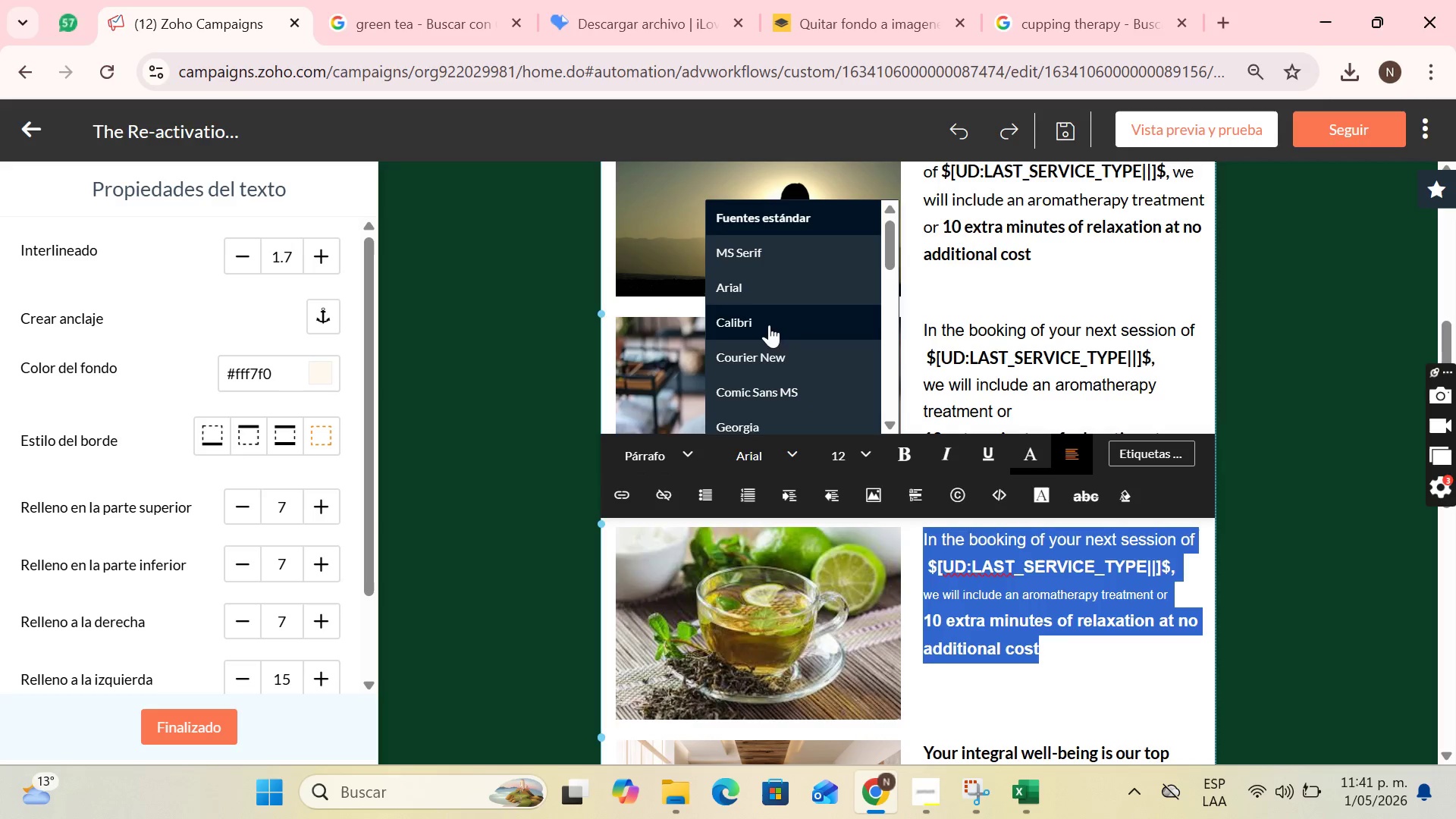 
scroll: coordinate [790, 369], scroll_direction: down, amount: 4.0
 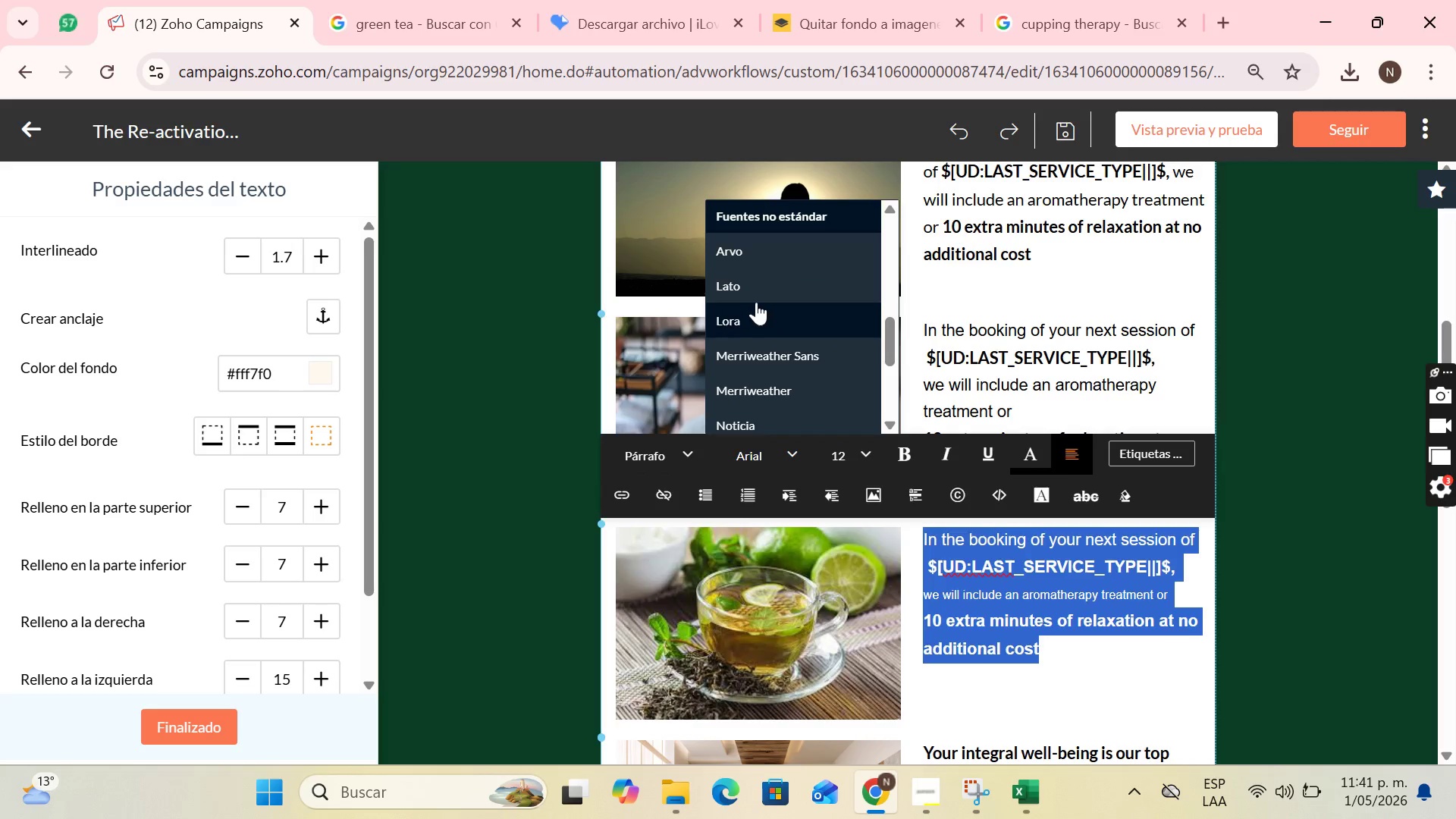 
left_click([756, 295])
 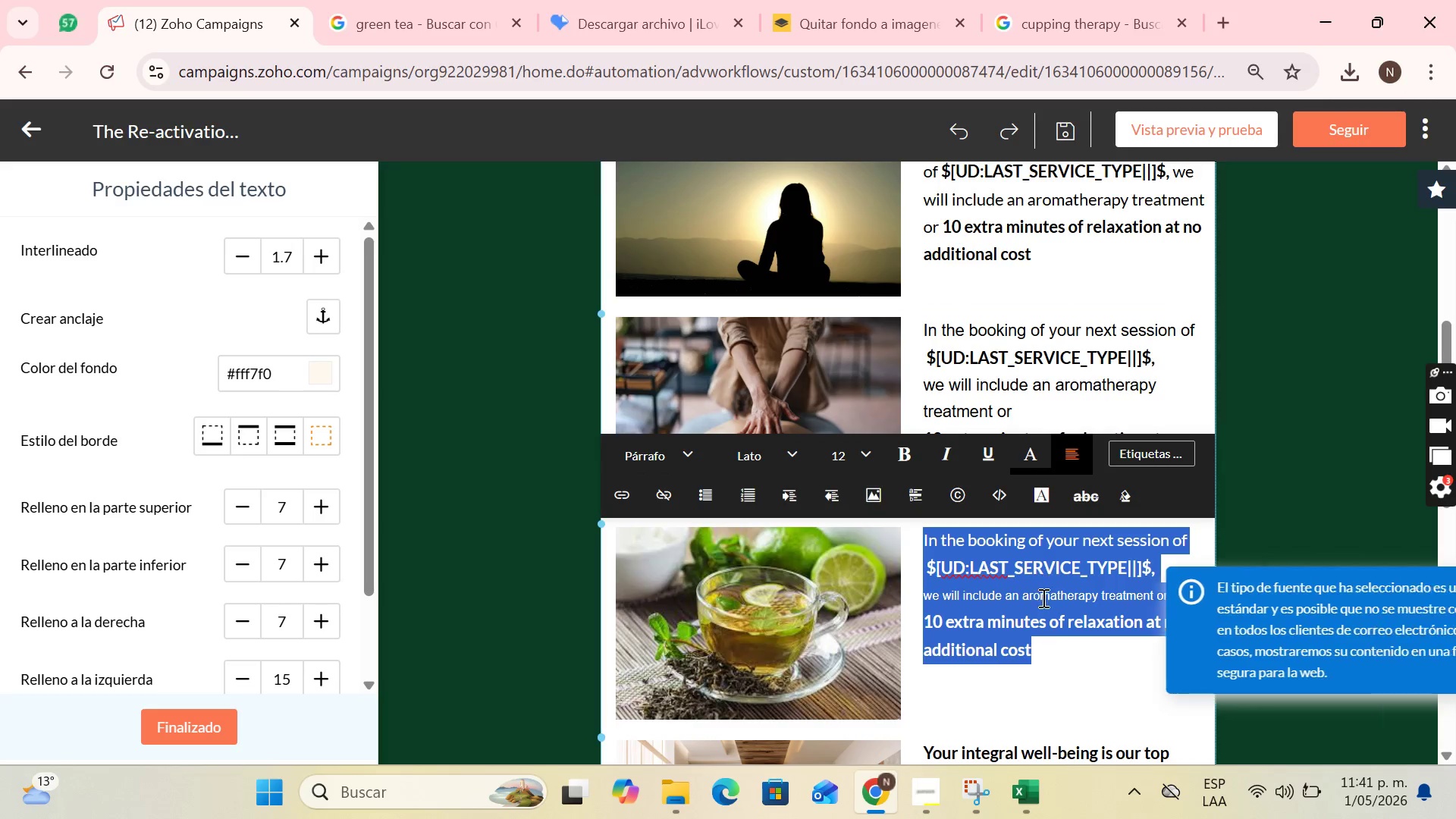 
left_click([1042, 598])
 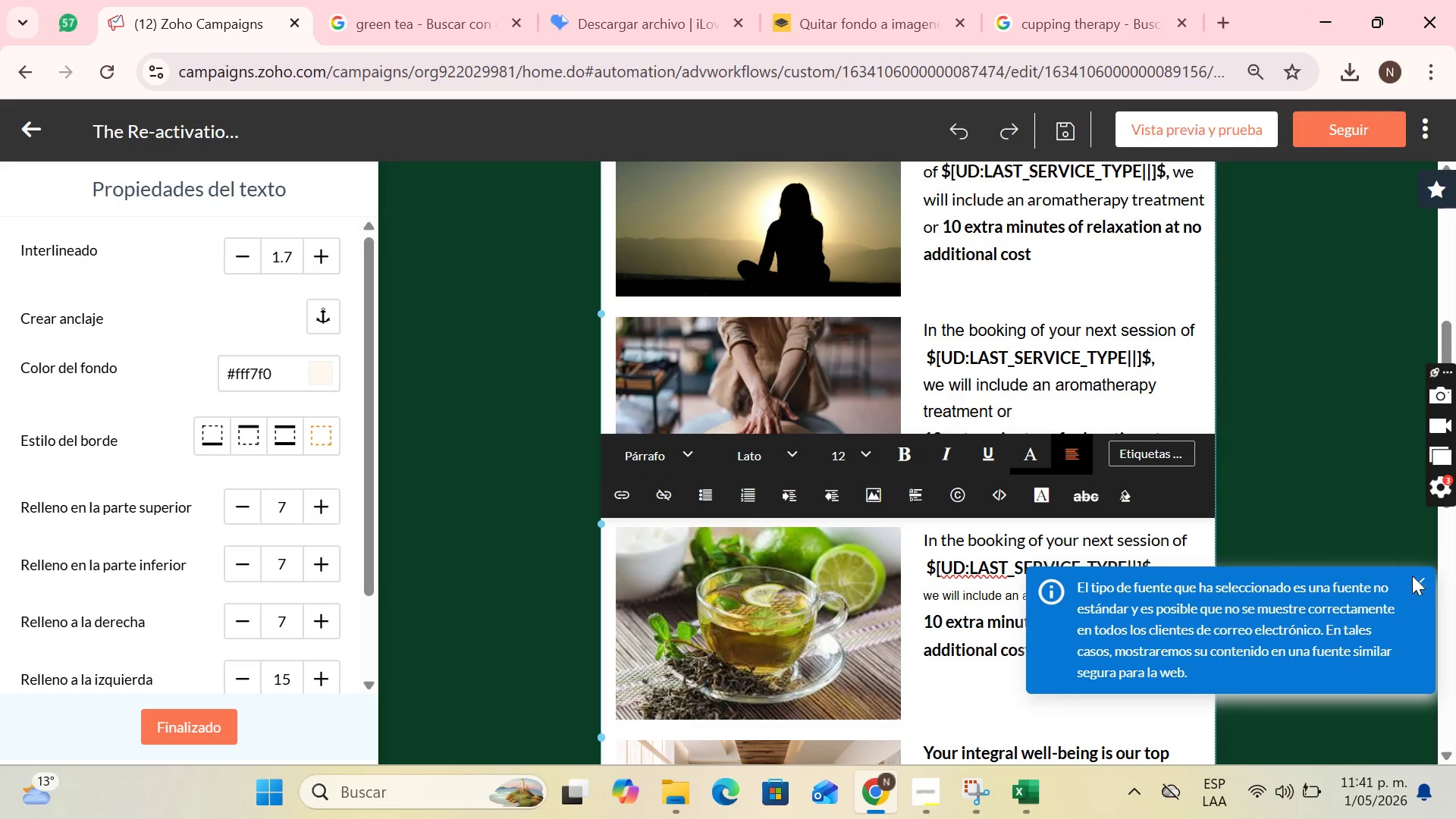 
left_click([1417, 579])
 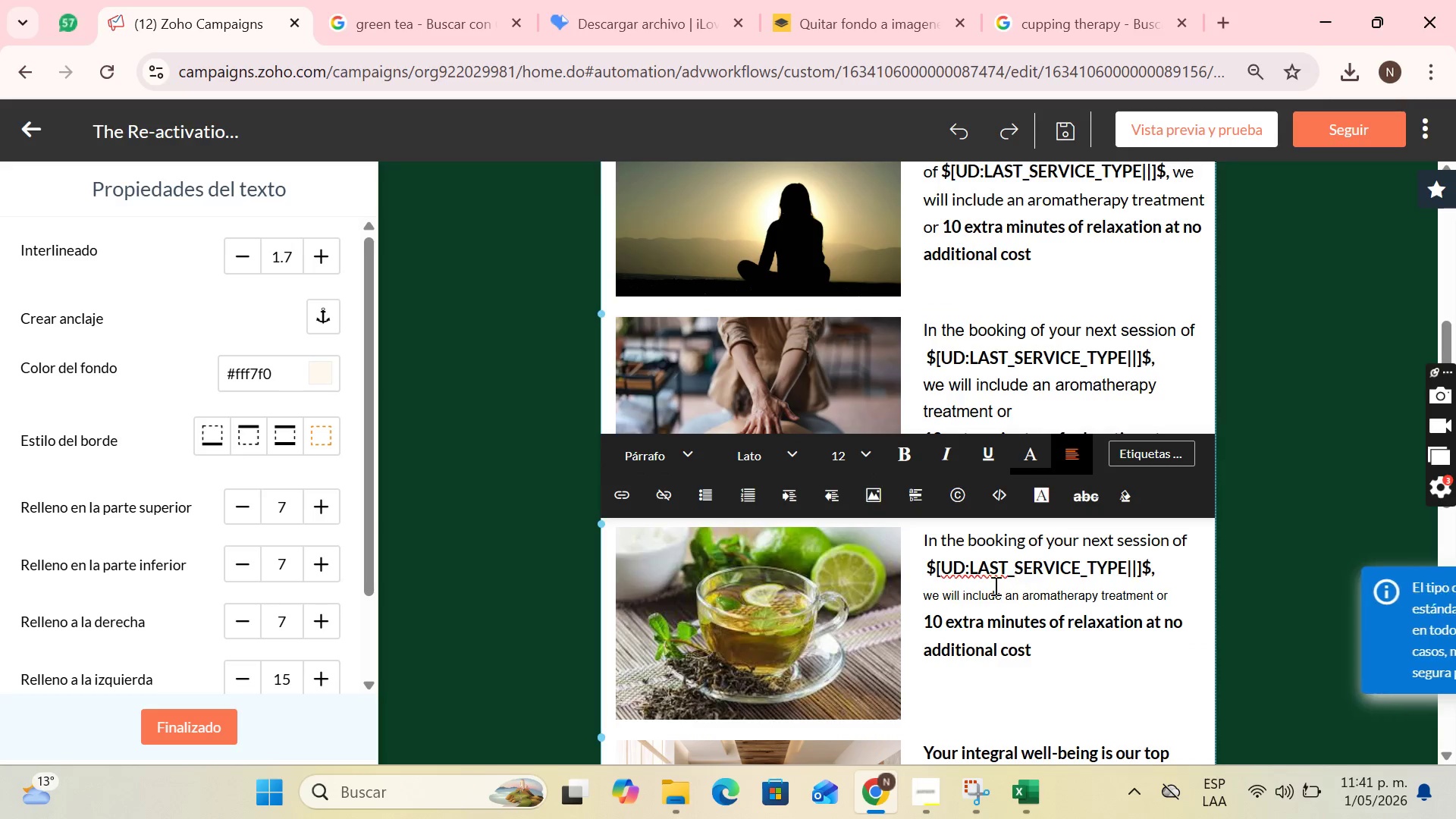 
left_click([982, 588])
 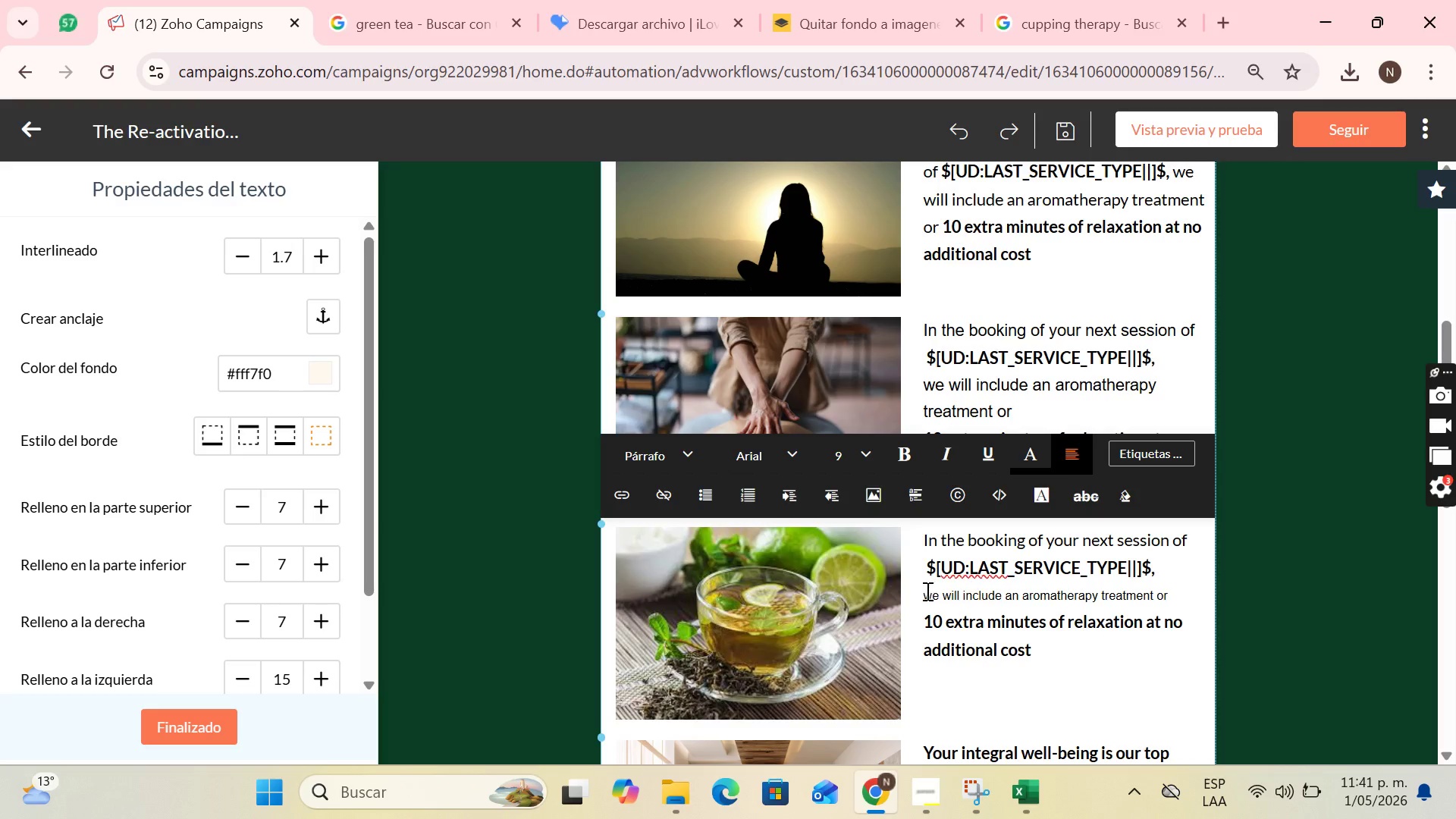 
left_click_drag(start_coordinate=[926, 591], to_coordinate=[1207, 601])
 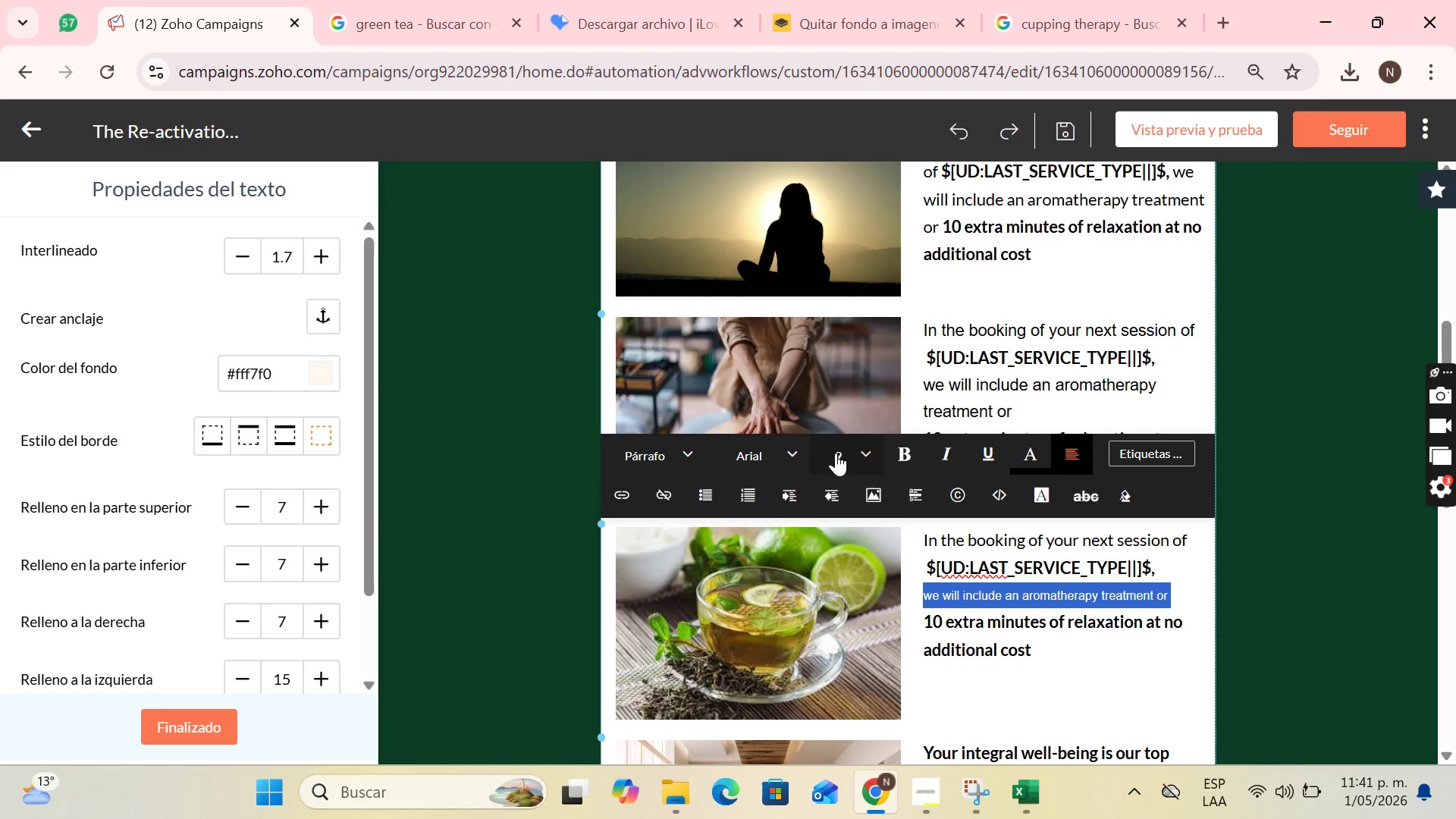 
left_click([836, 453])
 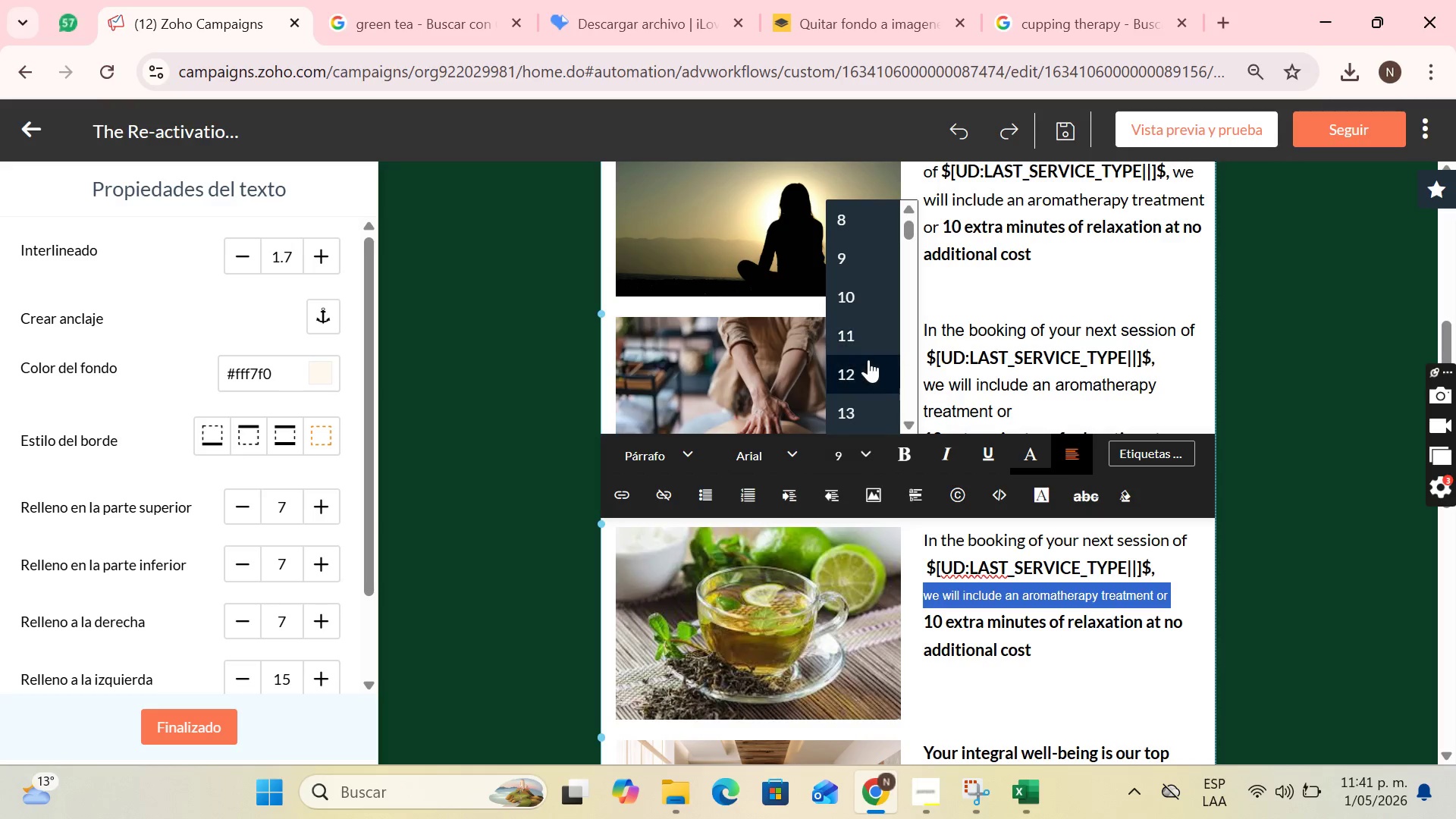 
left_click([861, 365])
 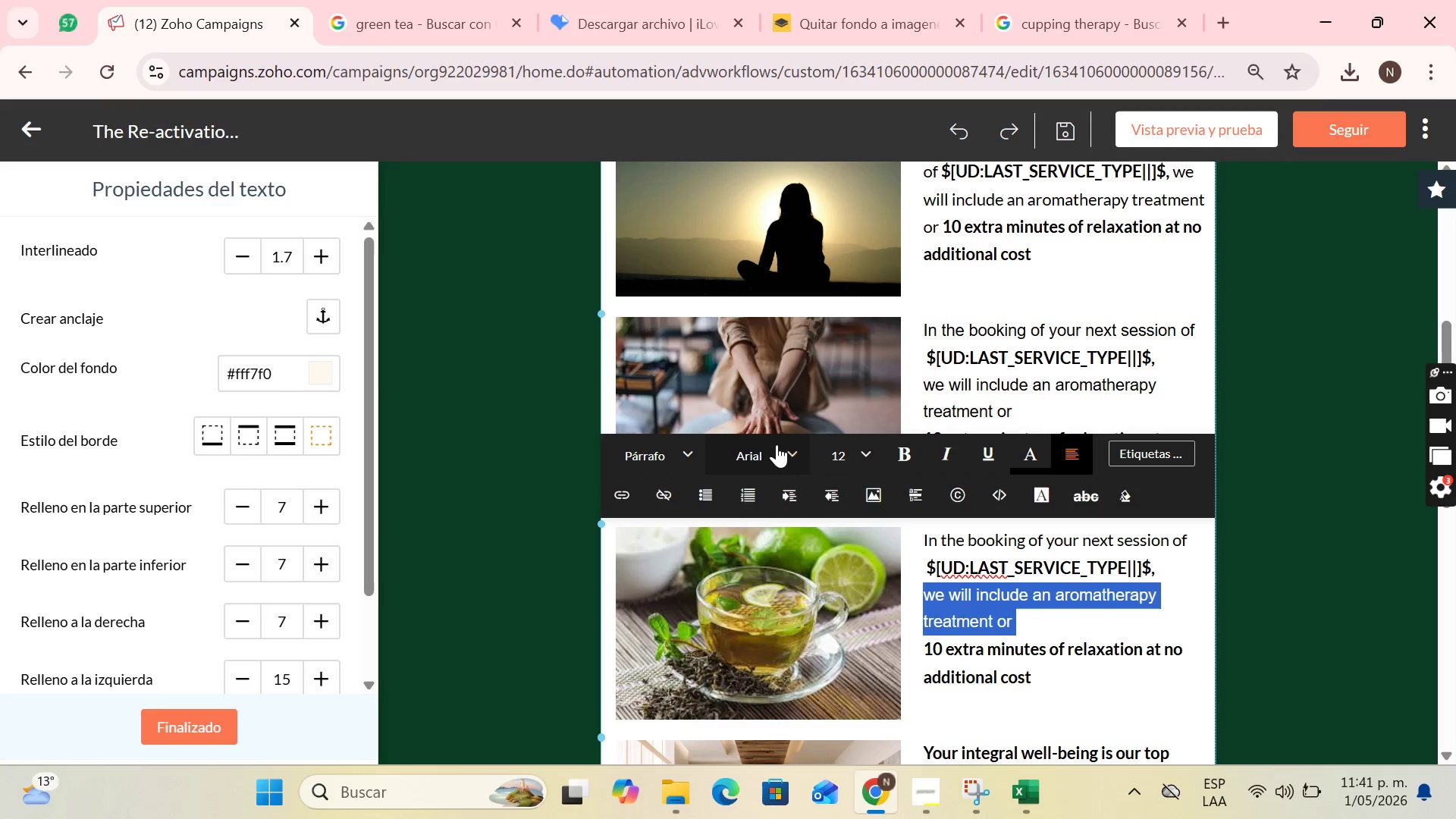 
left_click([777, 447])
 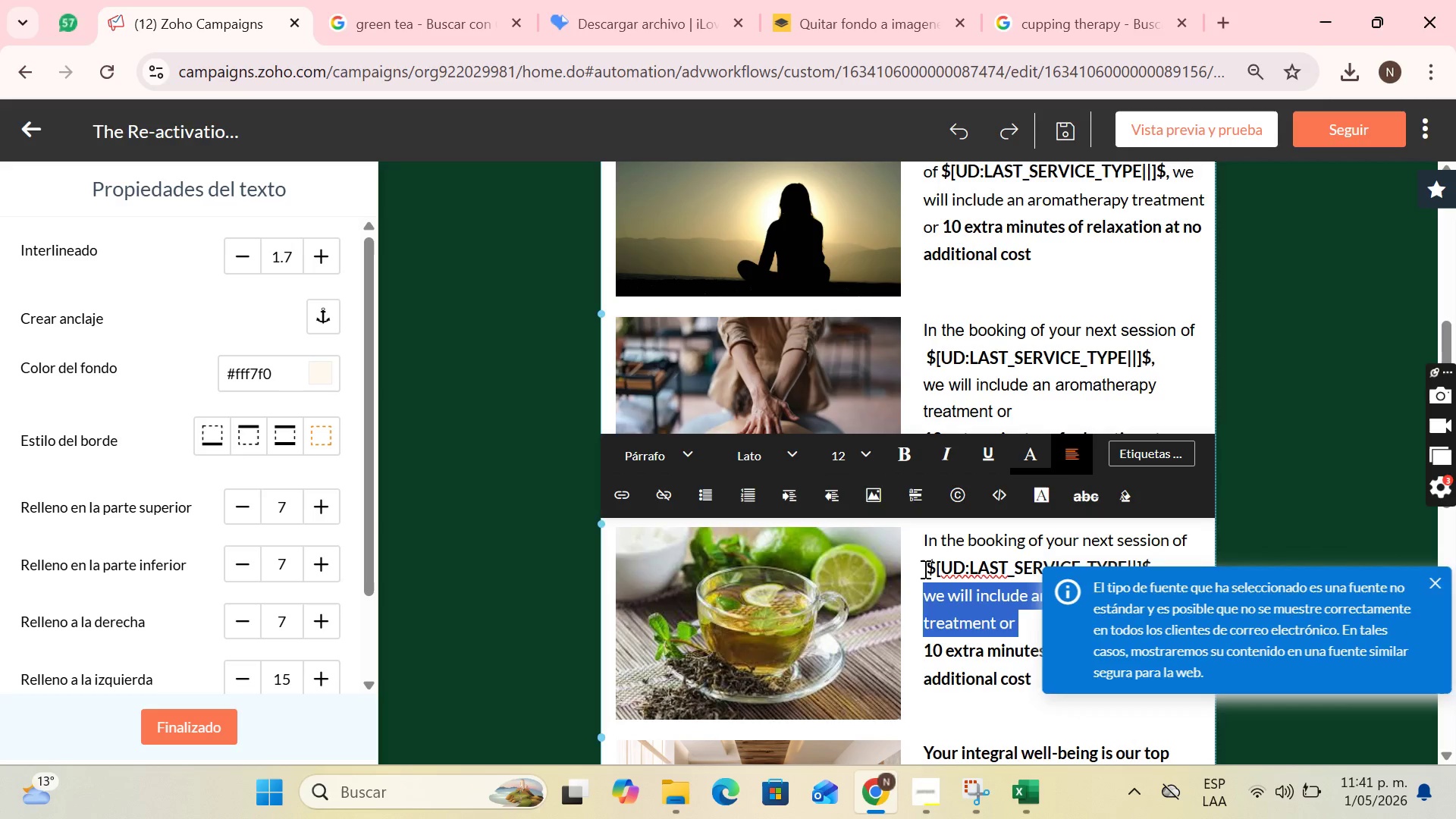 
left_click([949, 600])
 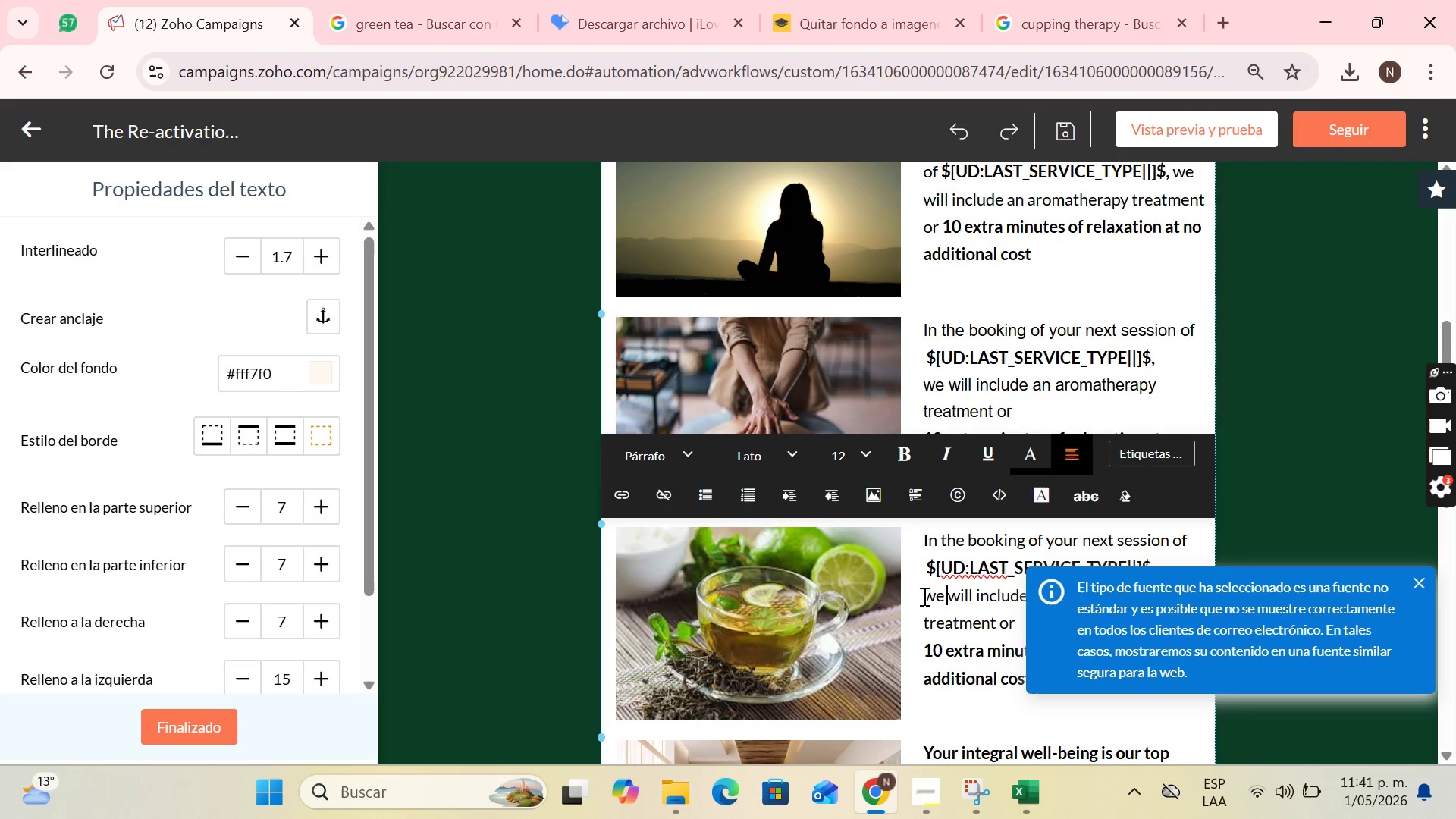 
left_click([924, 595])
 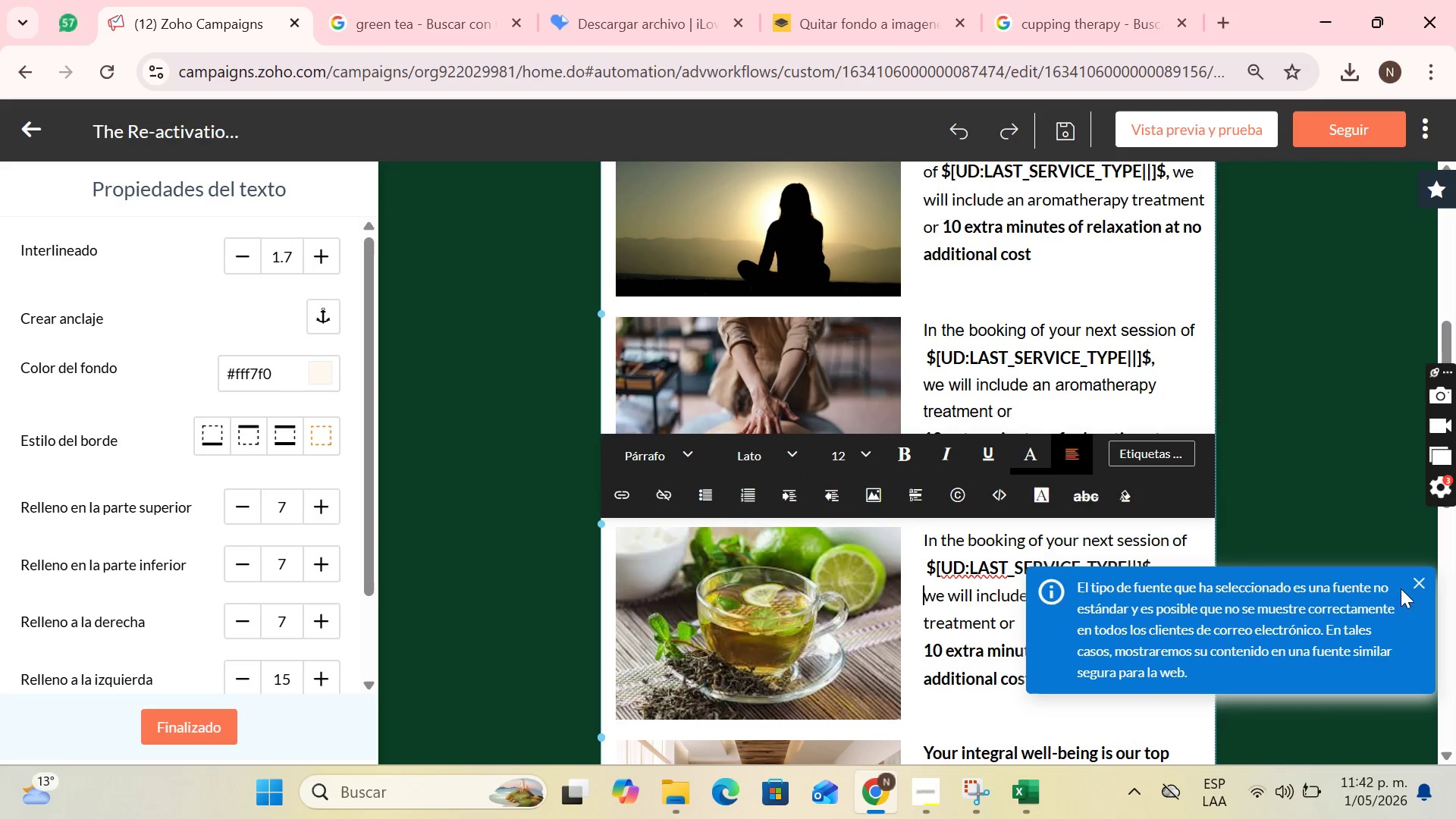 
left_click([1417, 584])
 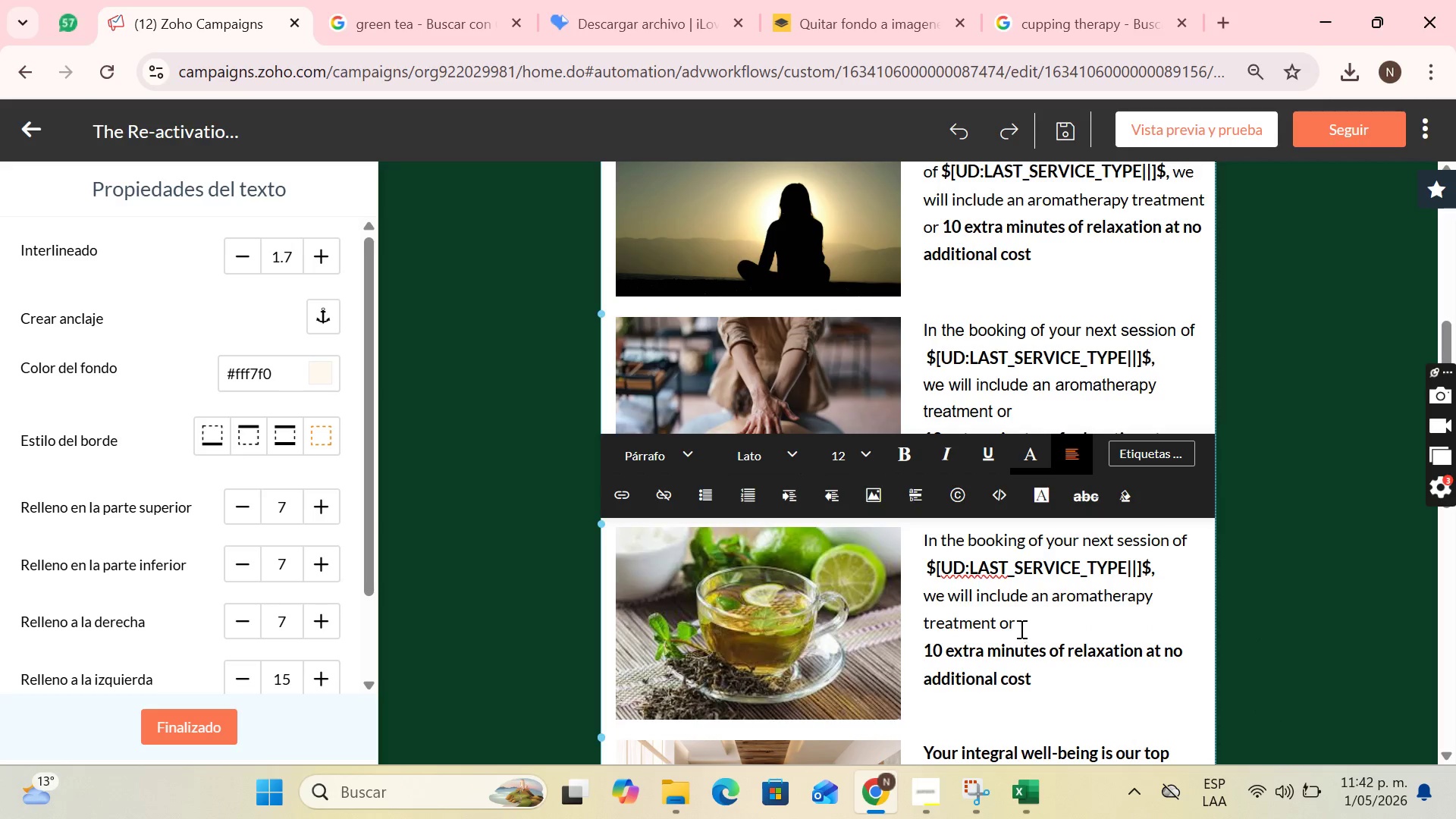 
left_click([1075, 337])
 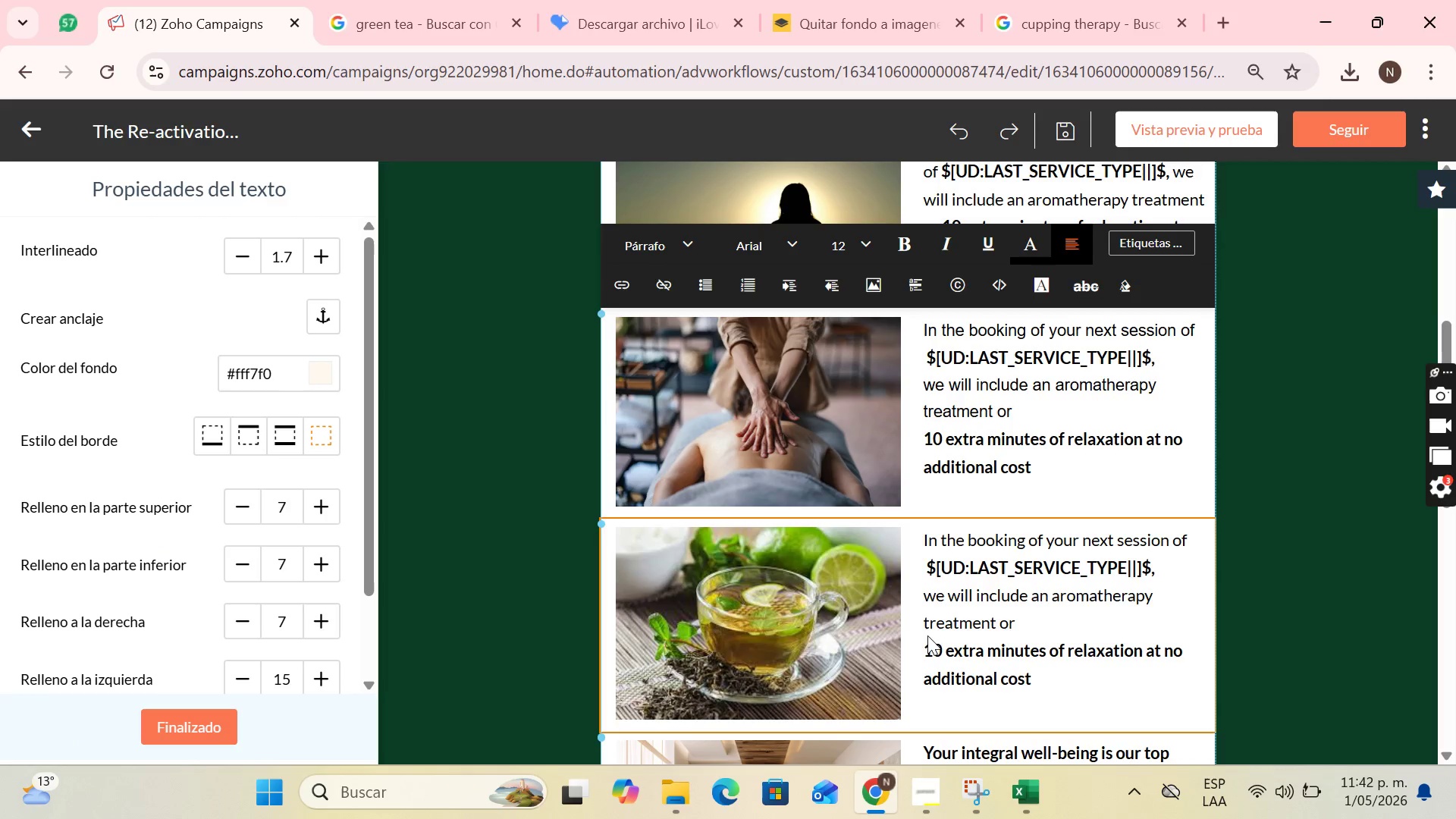 
left_click([924, 653])
 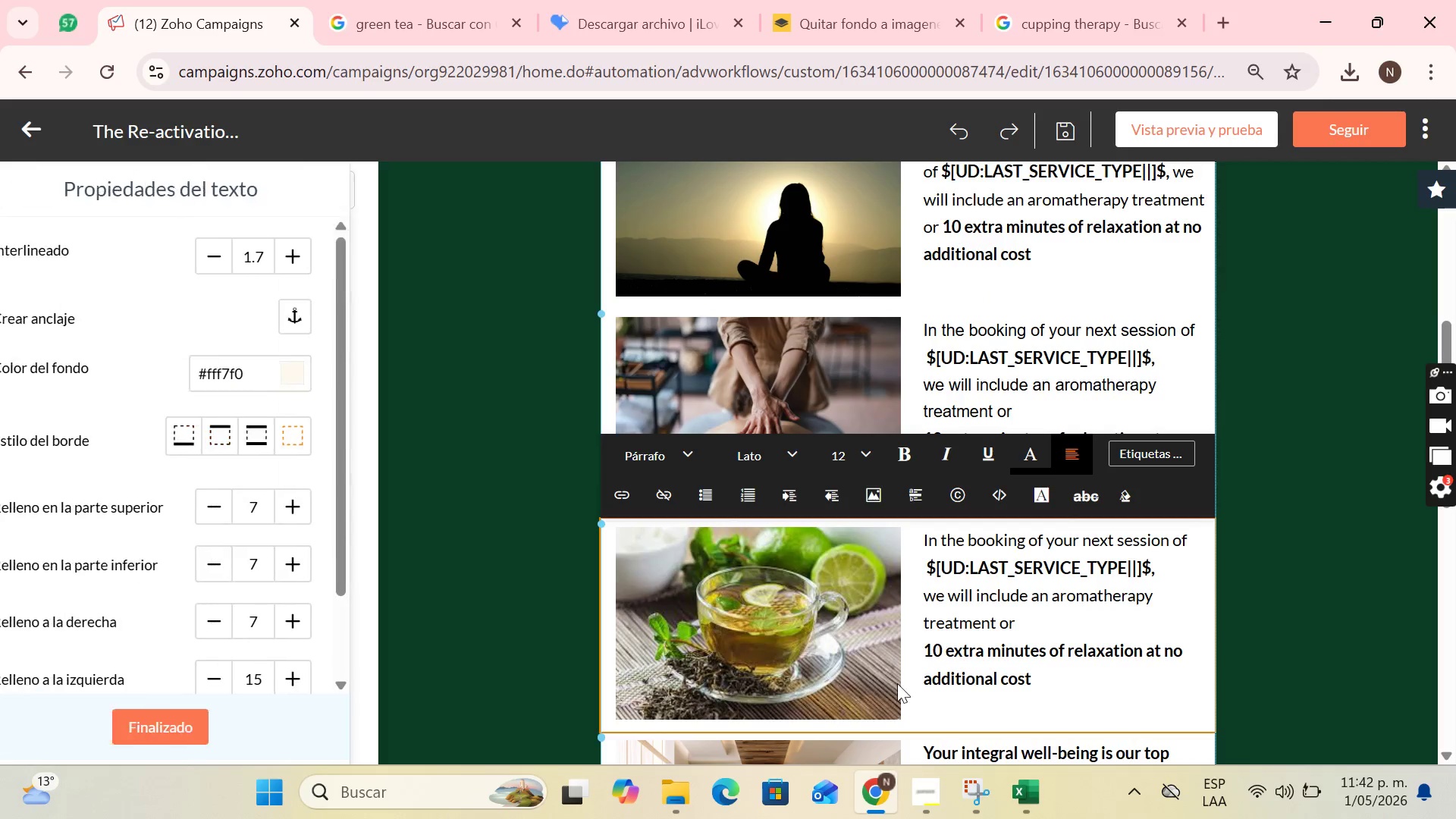 
key(Backspace)
 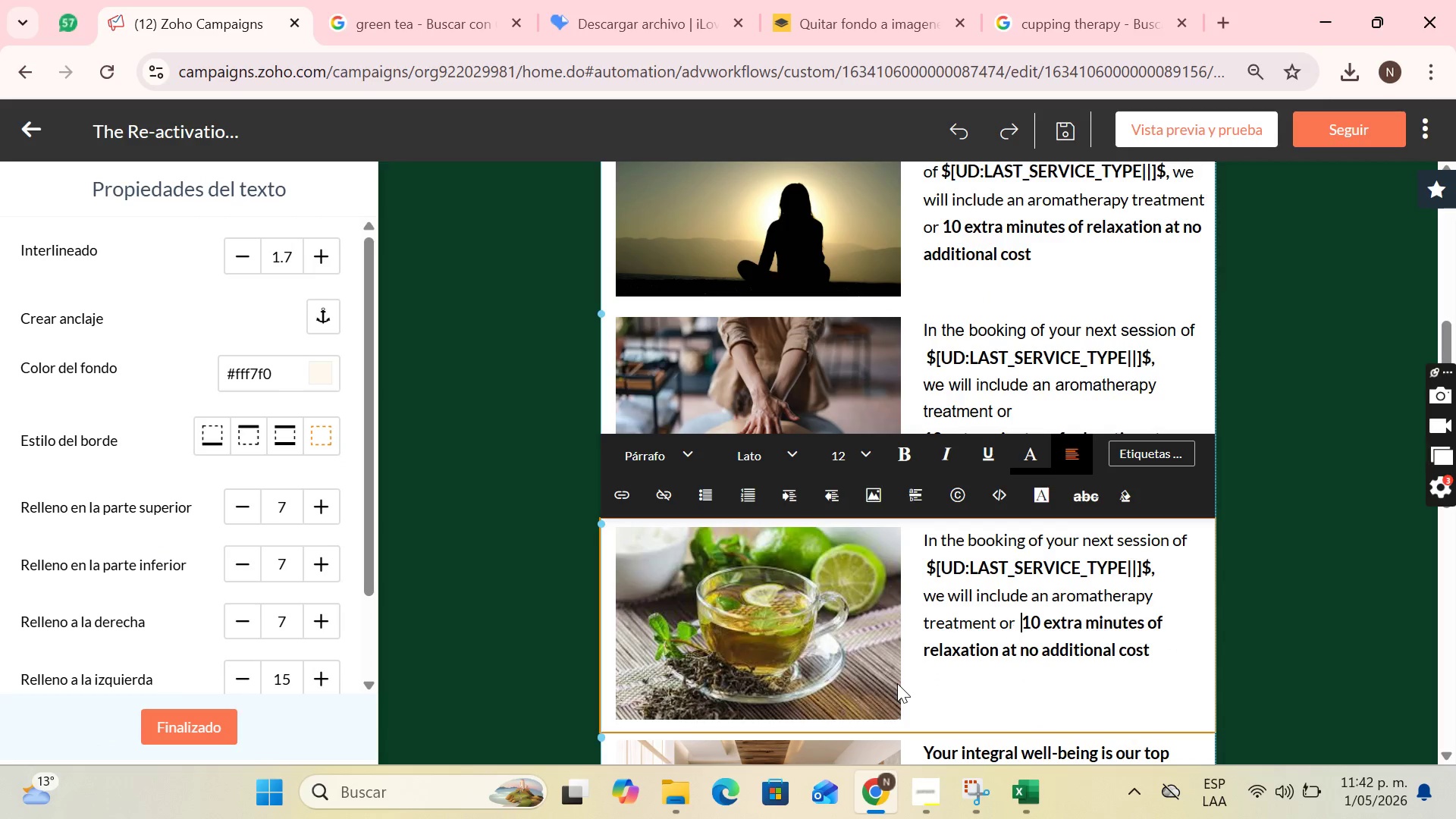 
key(Space)
 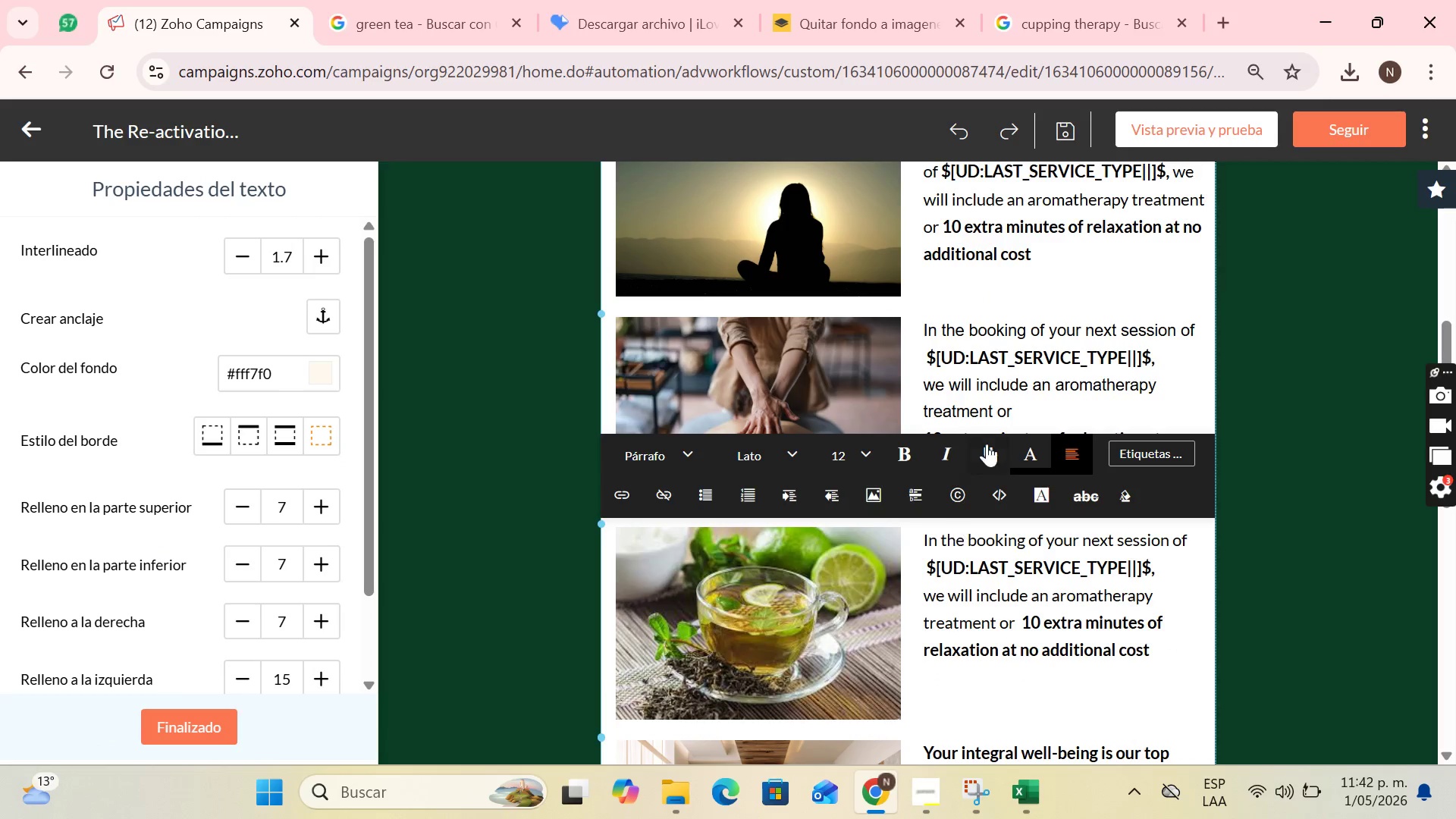 
left_click([984, 422])
 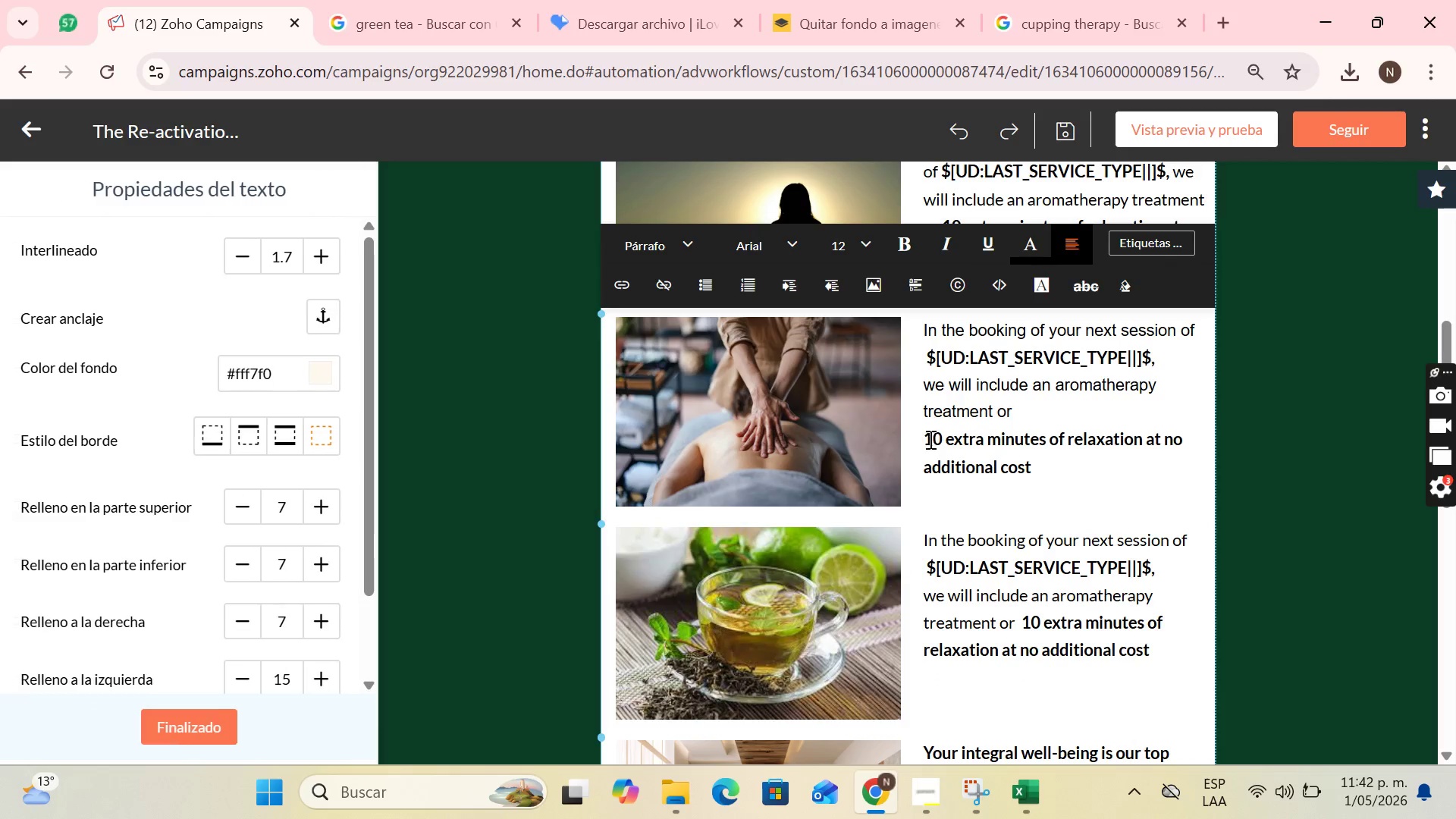 
left_click([925, 439])
 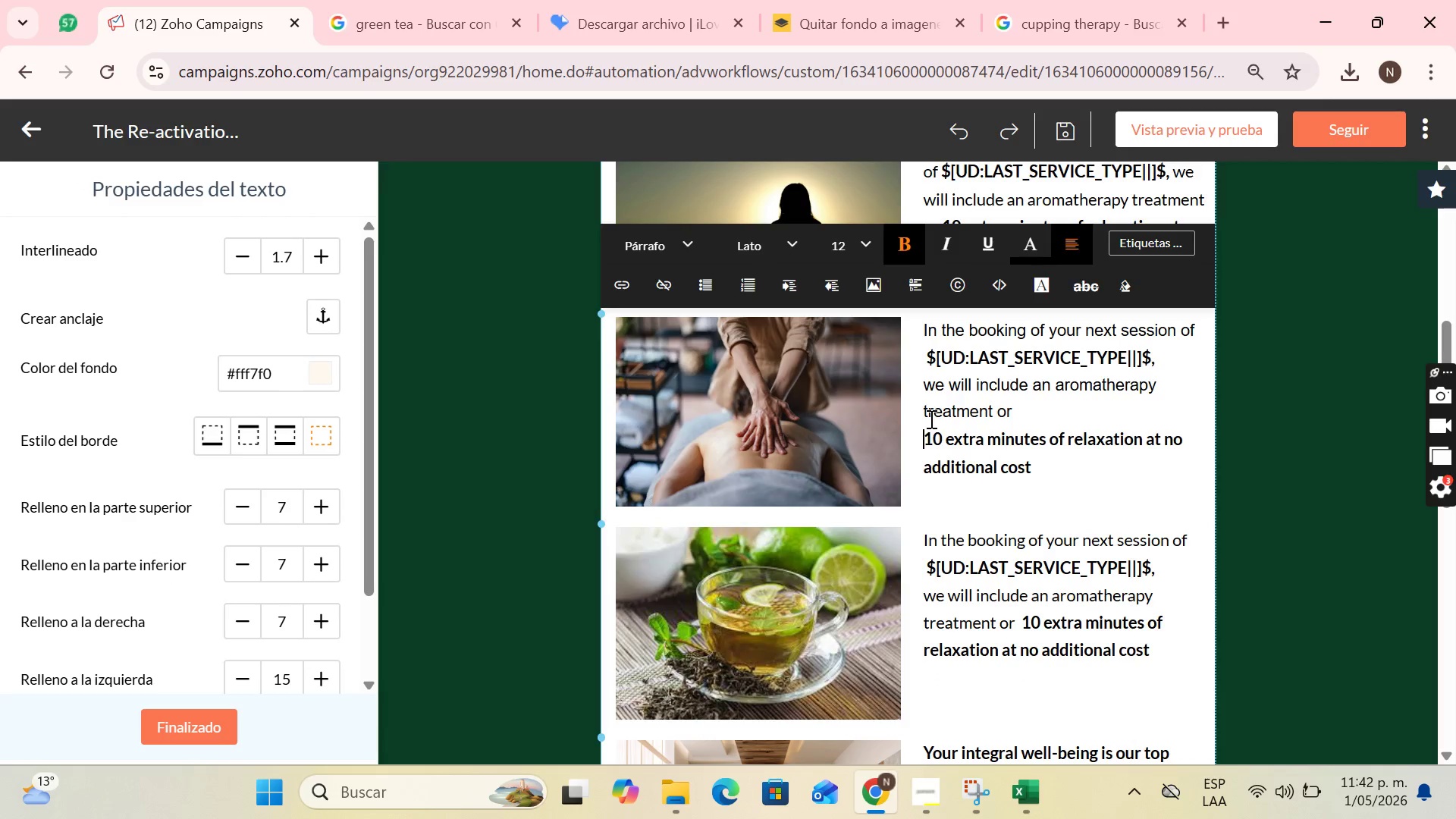 
key(Backspace)
 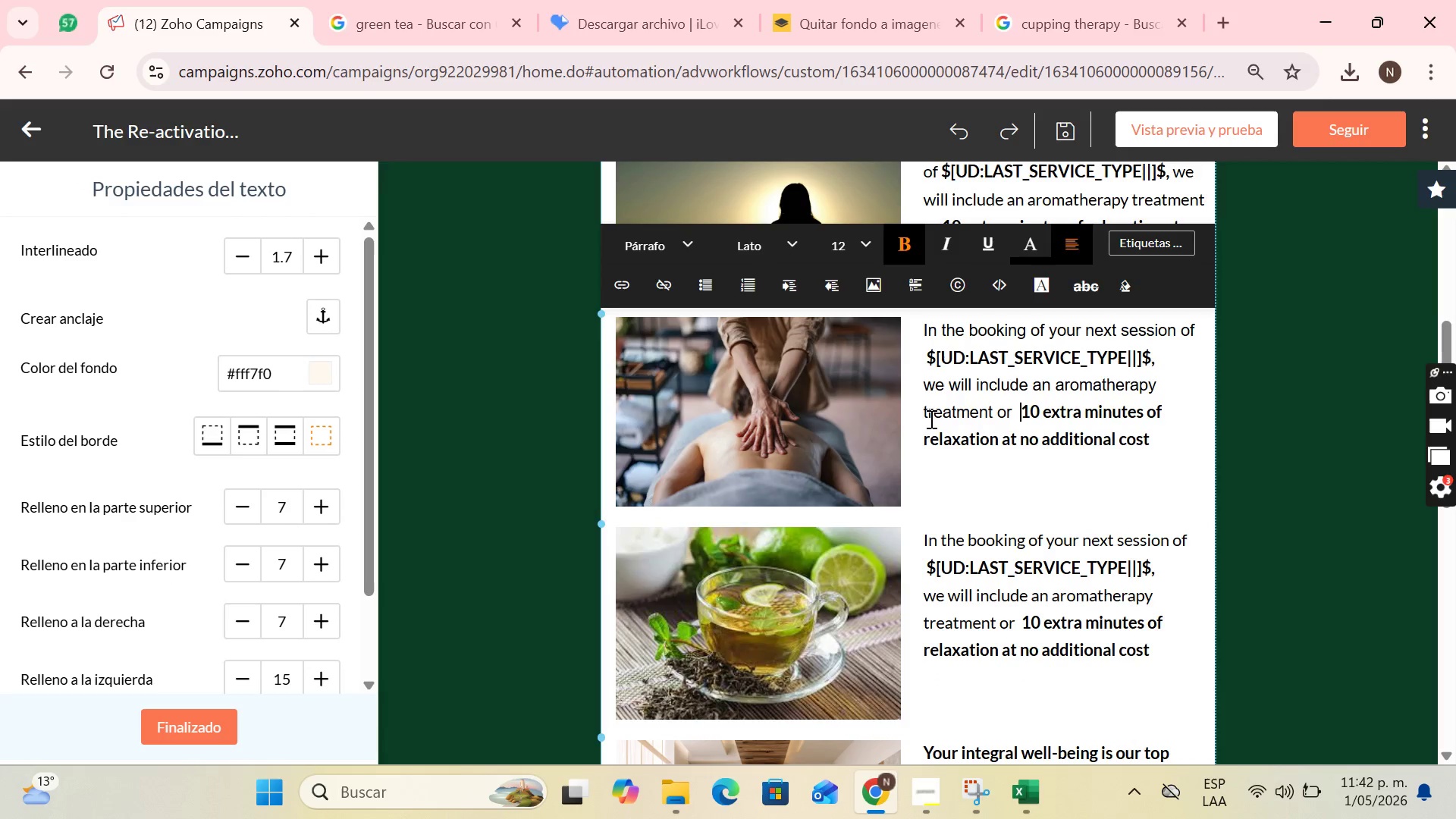 
key(Space)
 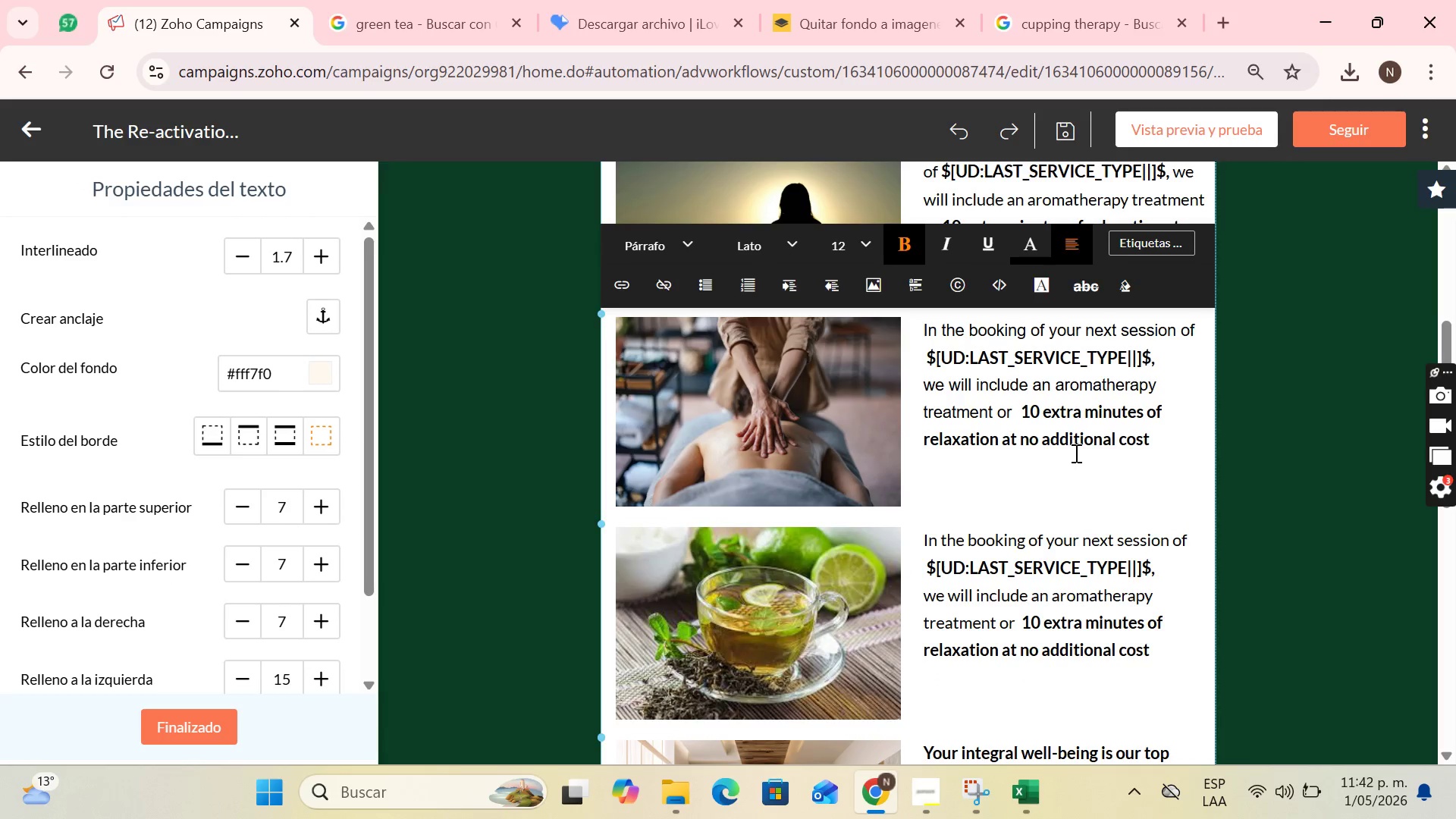 
scroll: coordinate [1094, 468], scroll_direction: up, amount: 3.0
 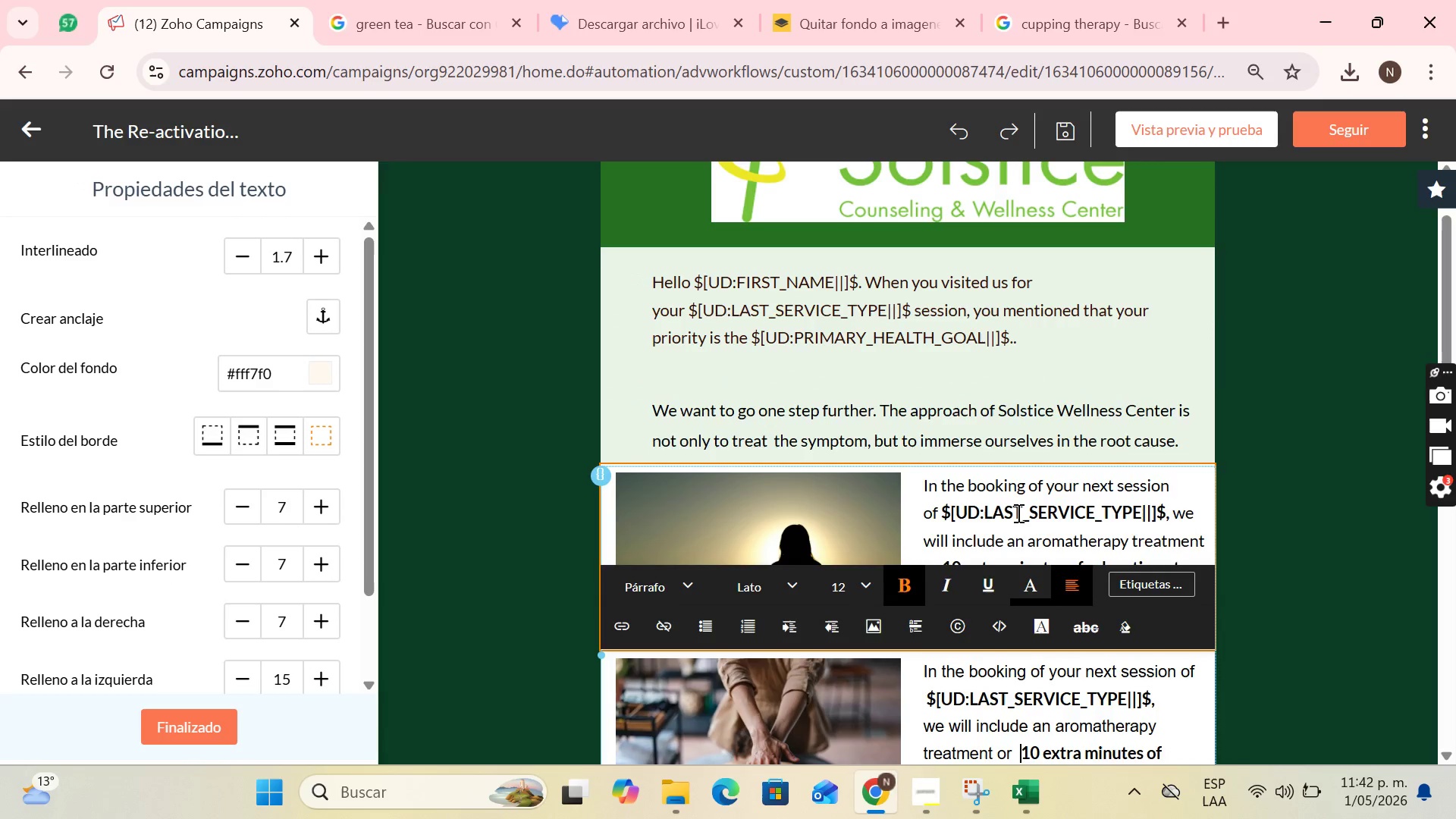 
left_click([1017, 513])
 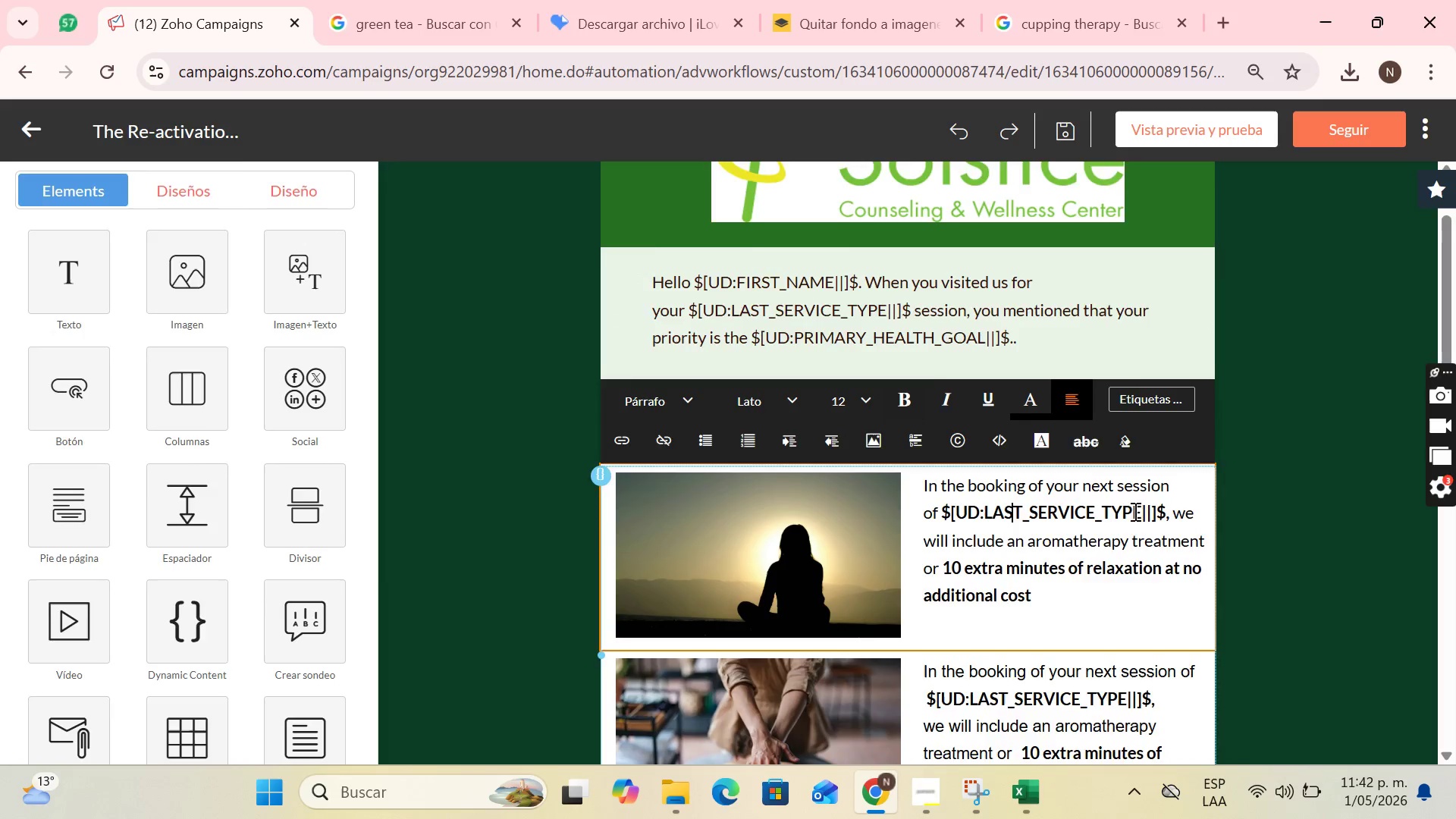 
scroll: coordinate [1025, 560], scroll_direction: down, amount: 7.0
 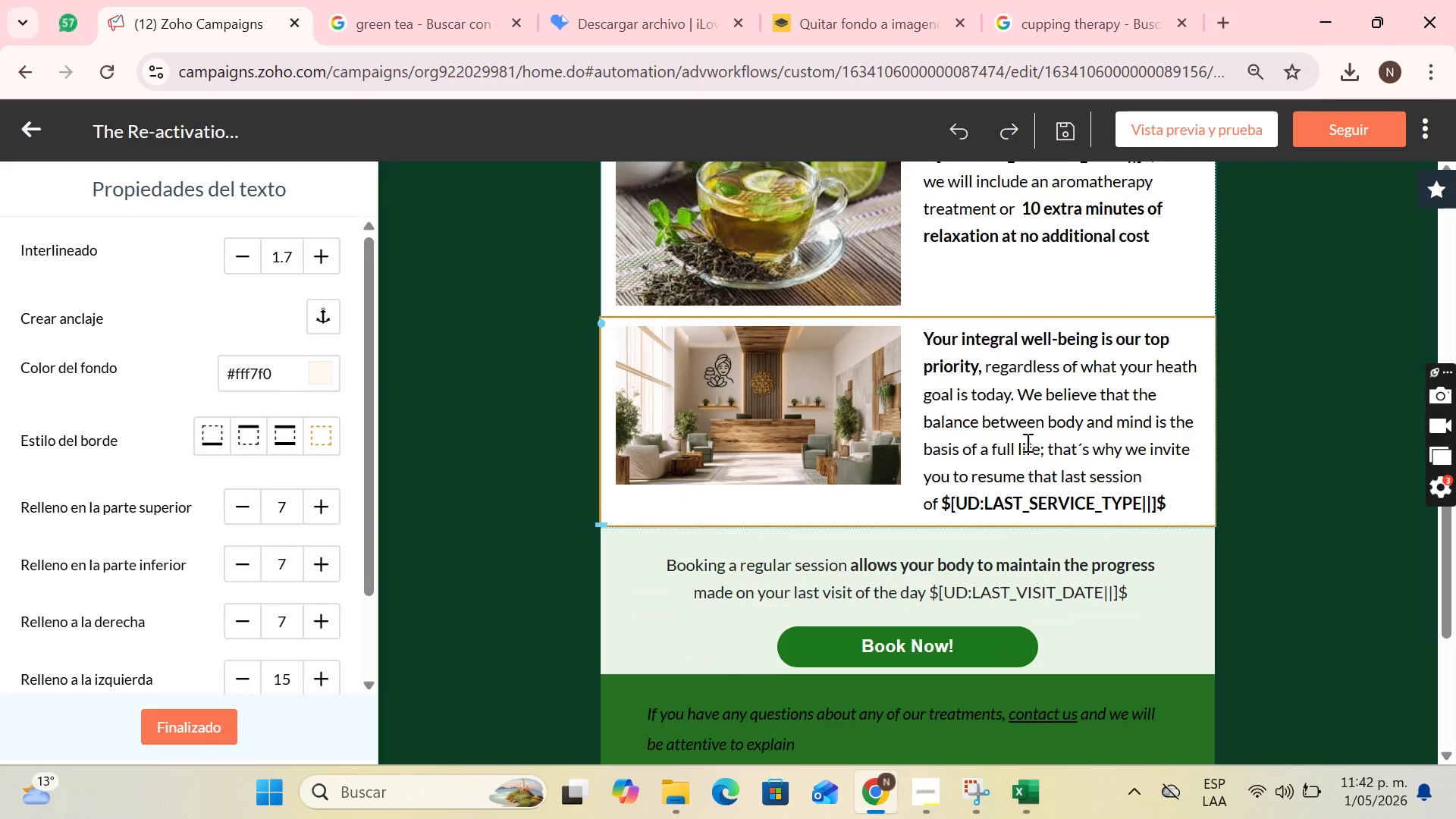 
left_click([1030, 432])
 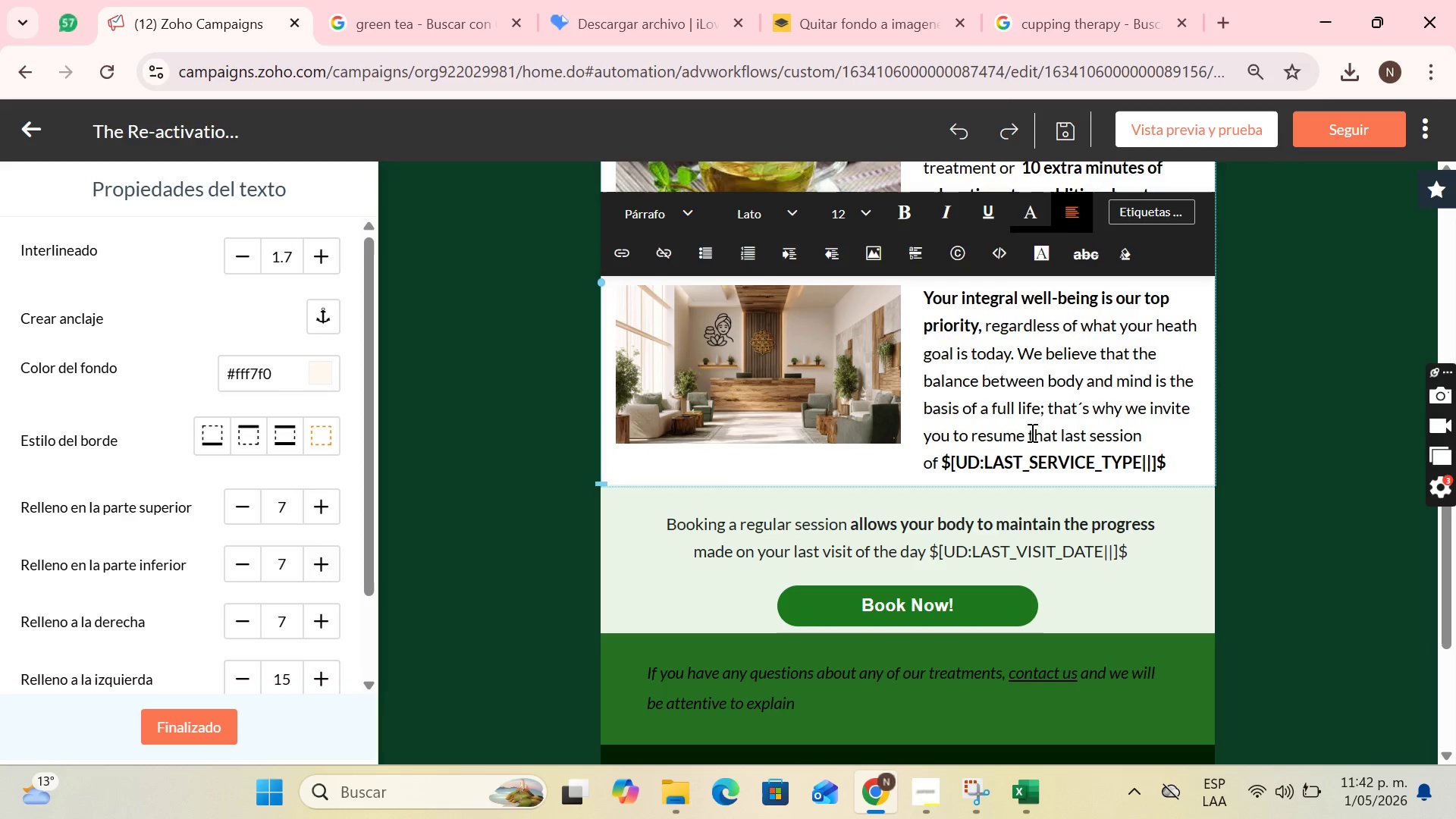 
wait(9.78)
 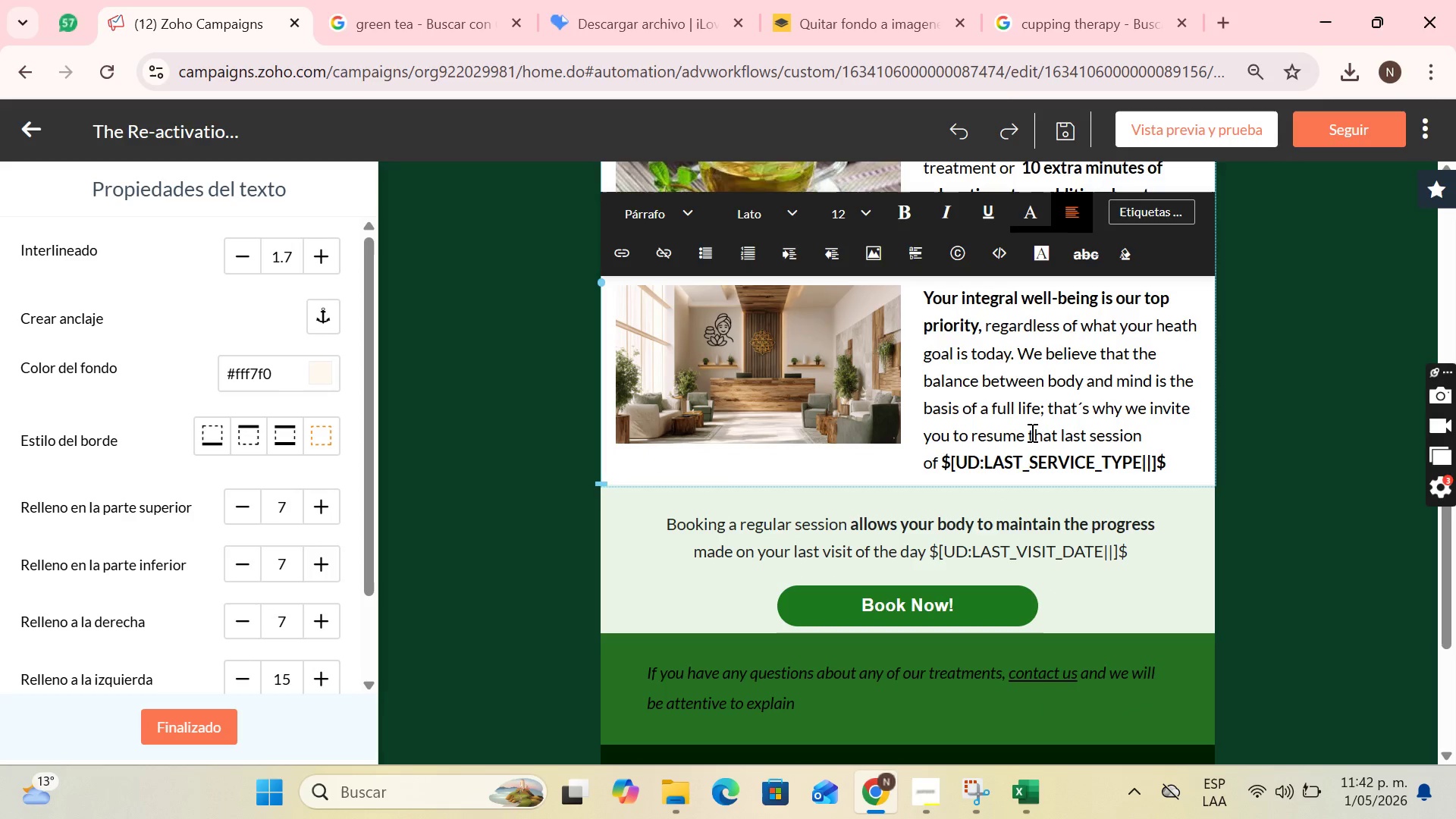 
left_click_drag(start_coordinate=[929, 293], to_coordinate=[1181, 459])
 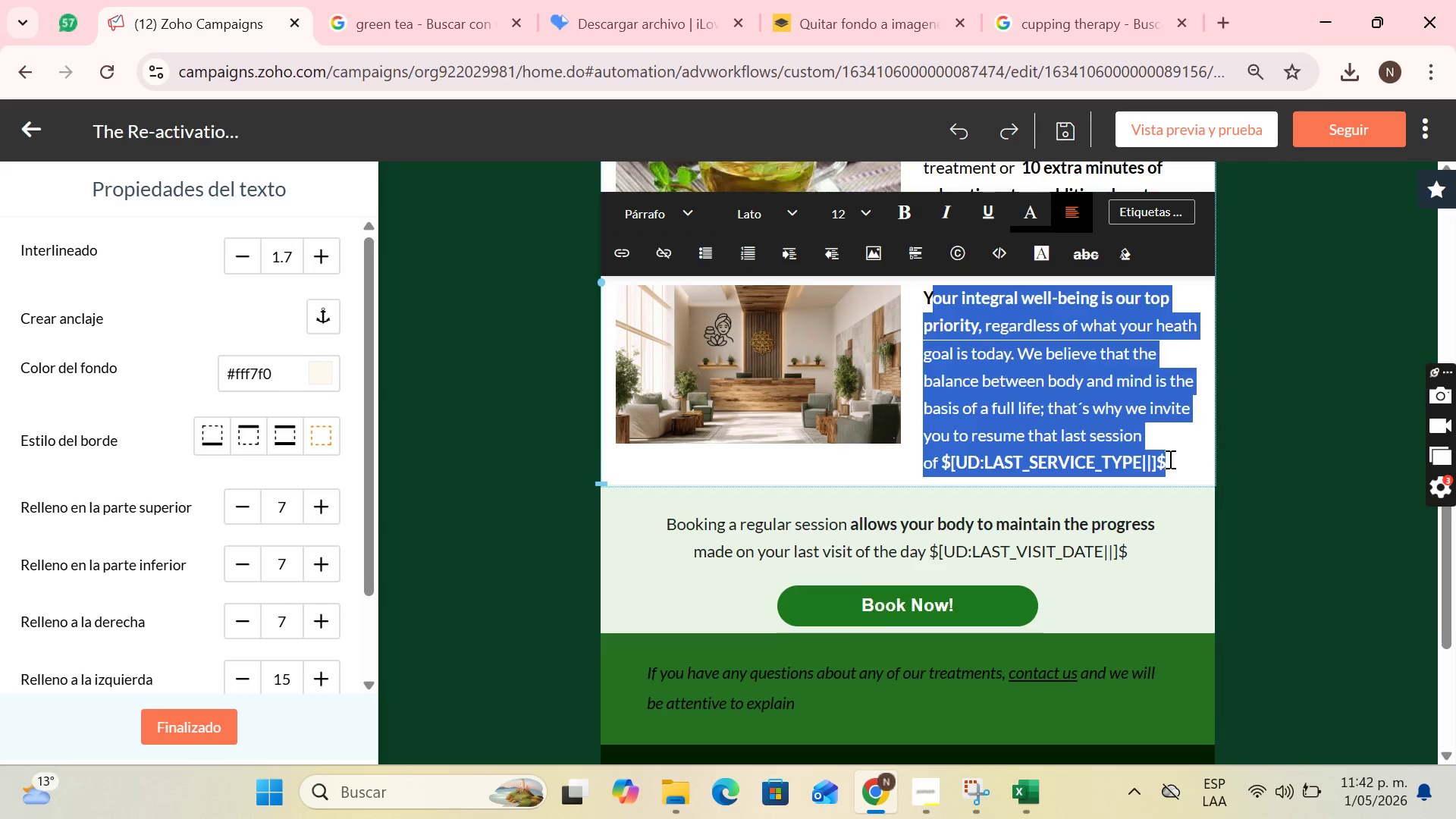 
key(Backspace)
 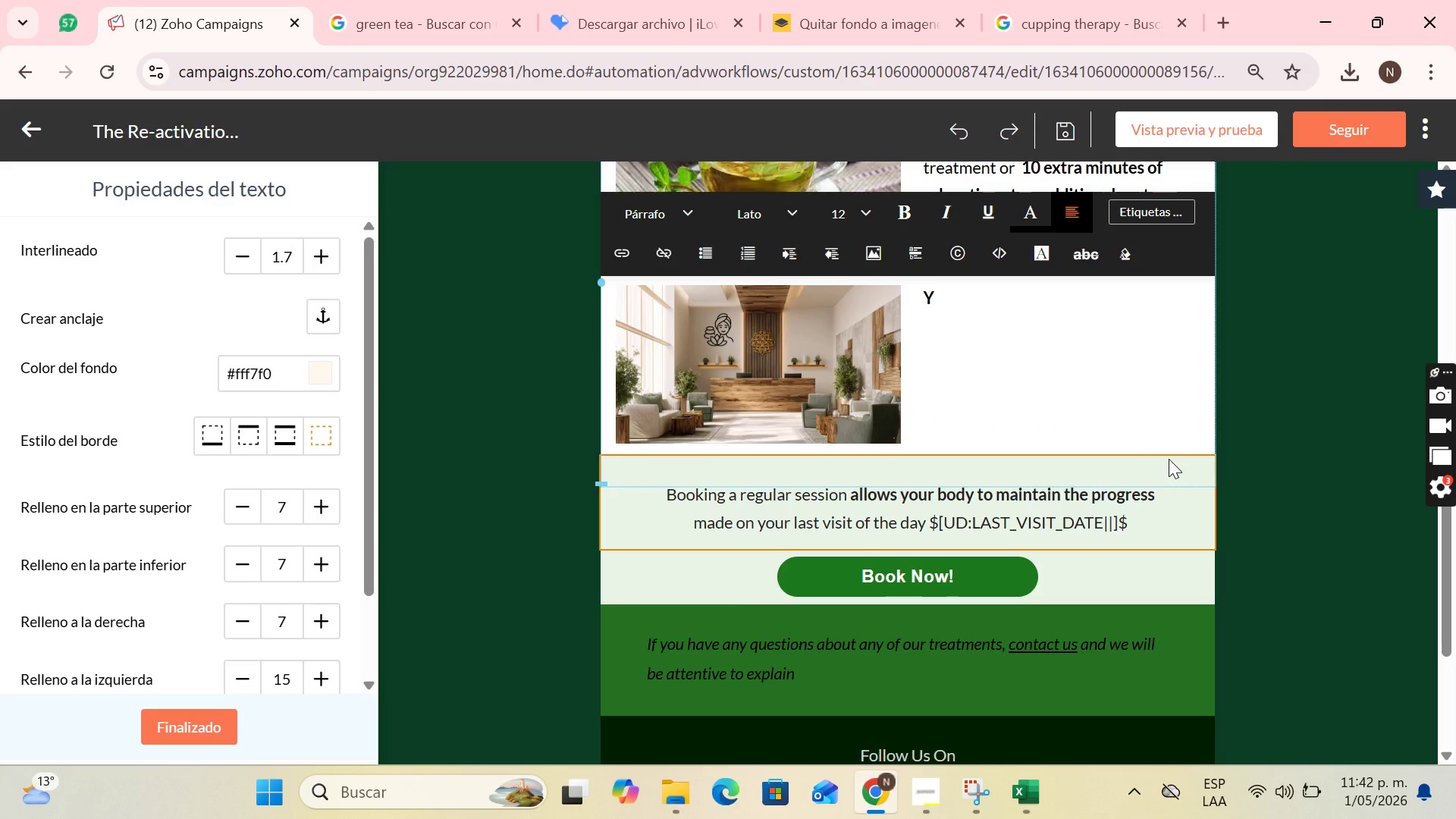 
wait(9.94)
 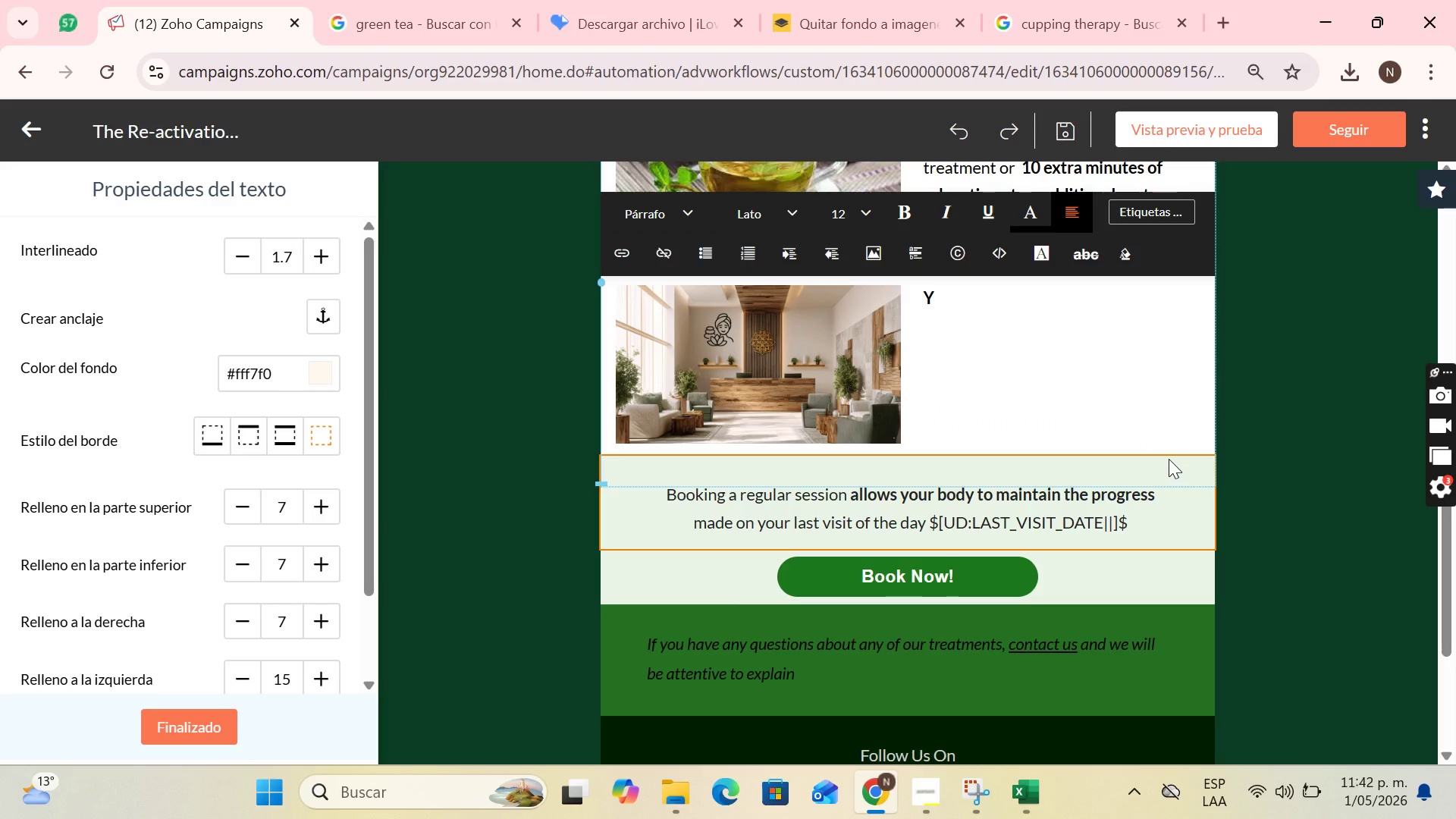 
key(CapsLock)
 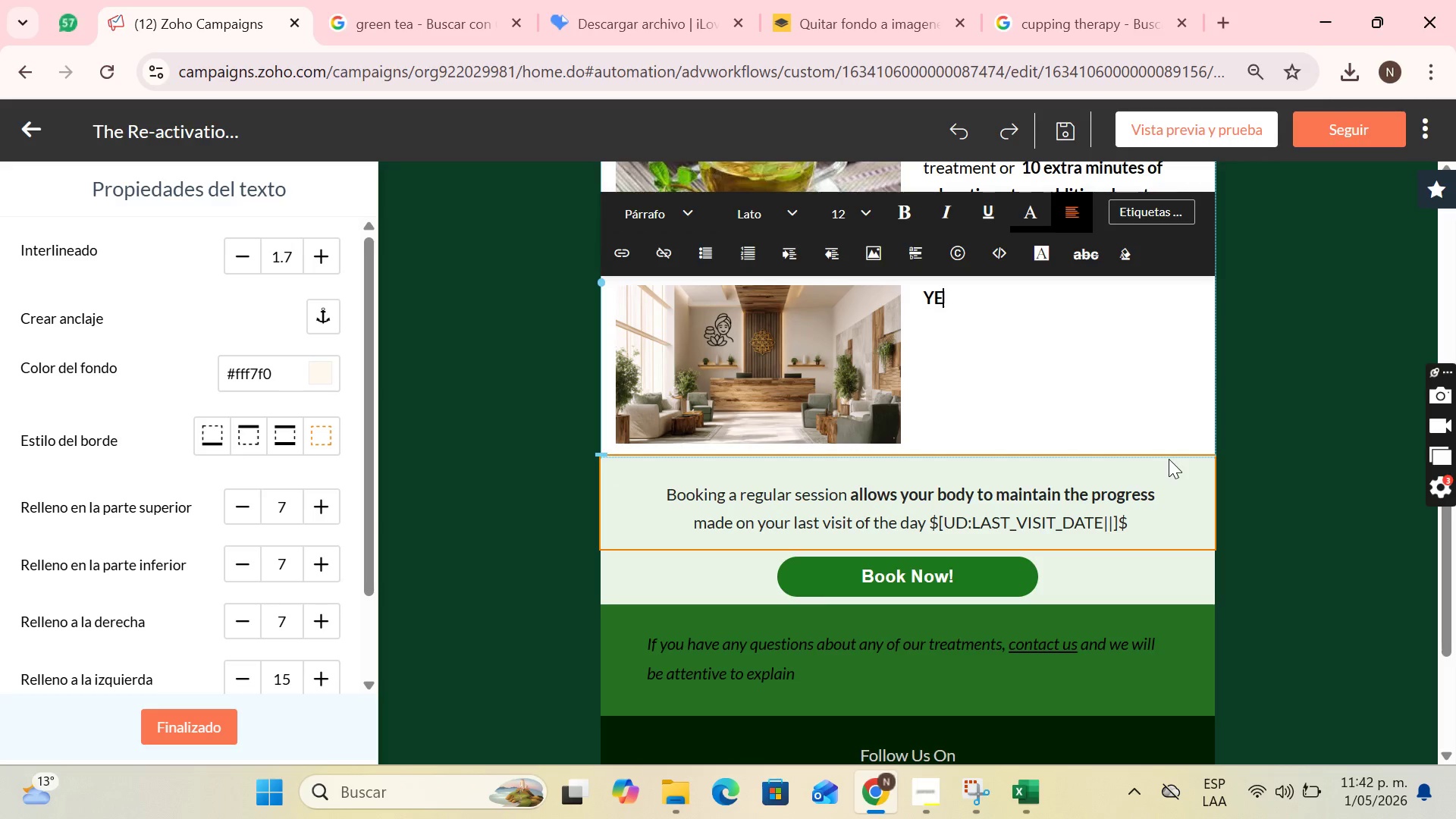 
key(E)
 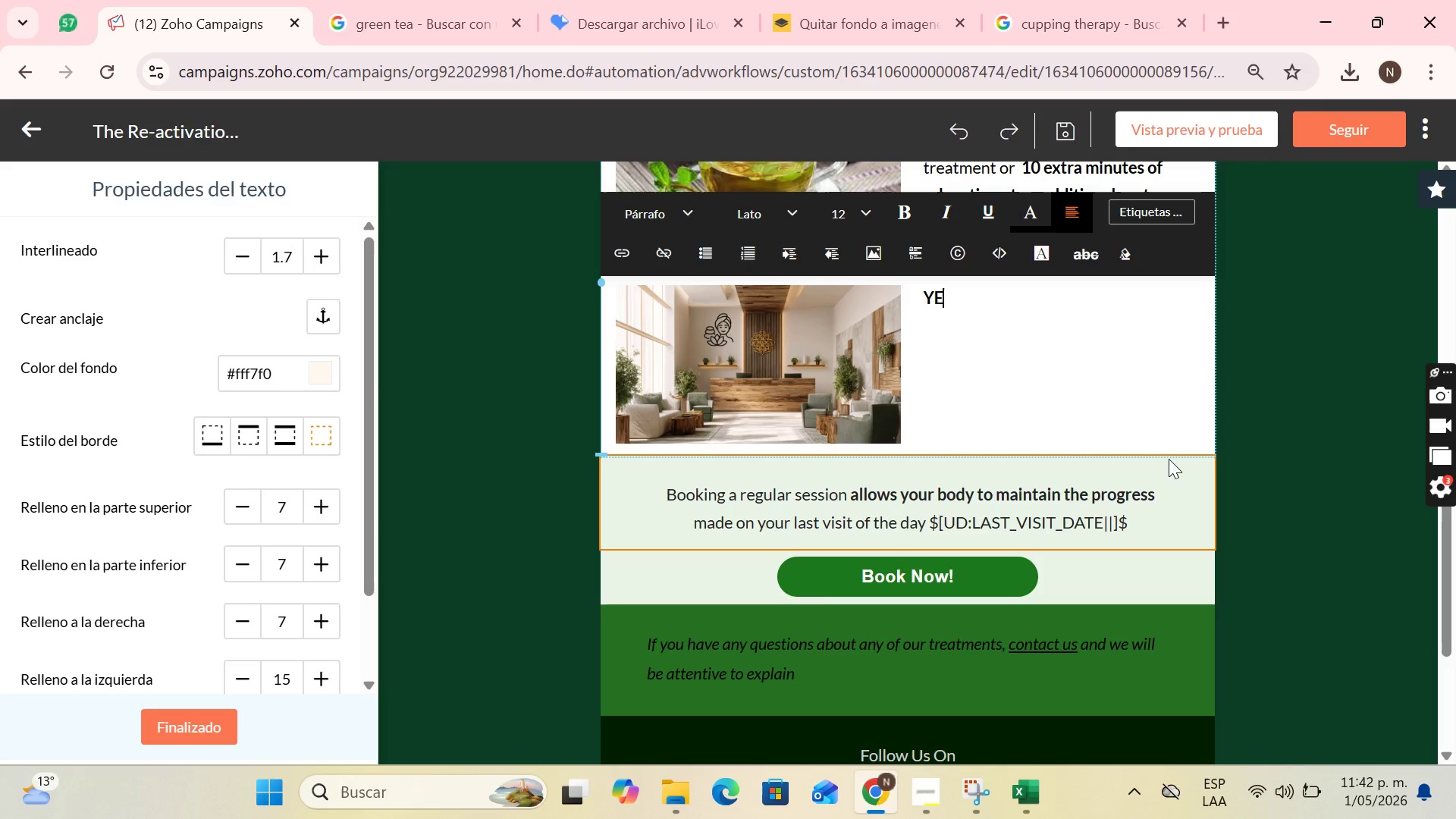 
key(CapsLock)
 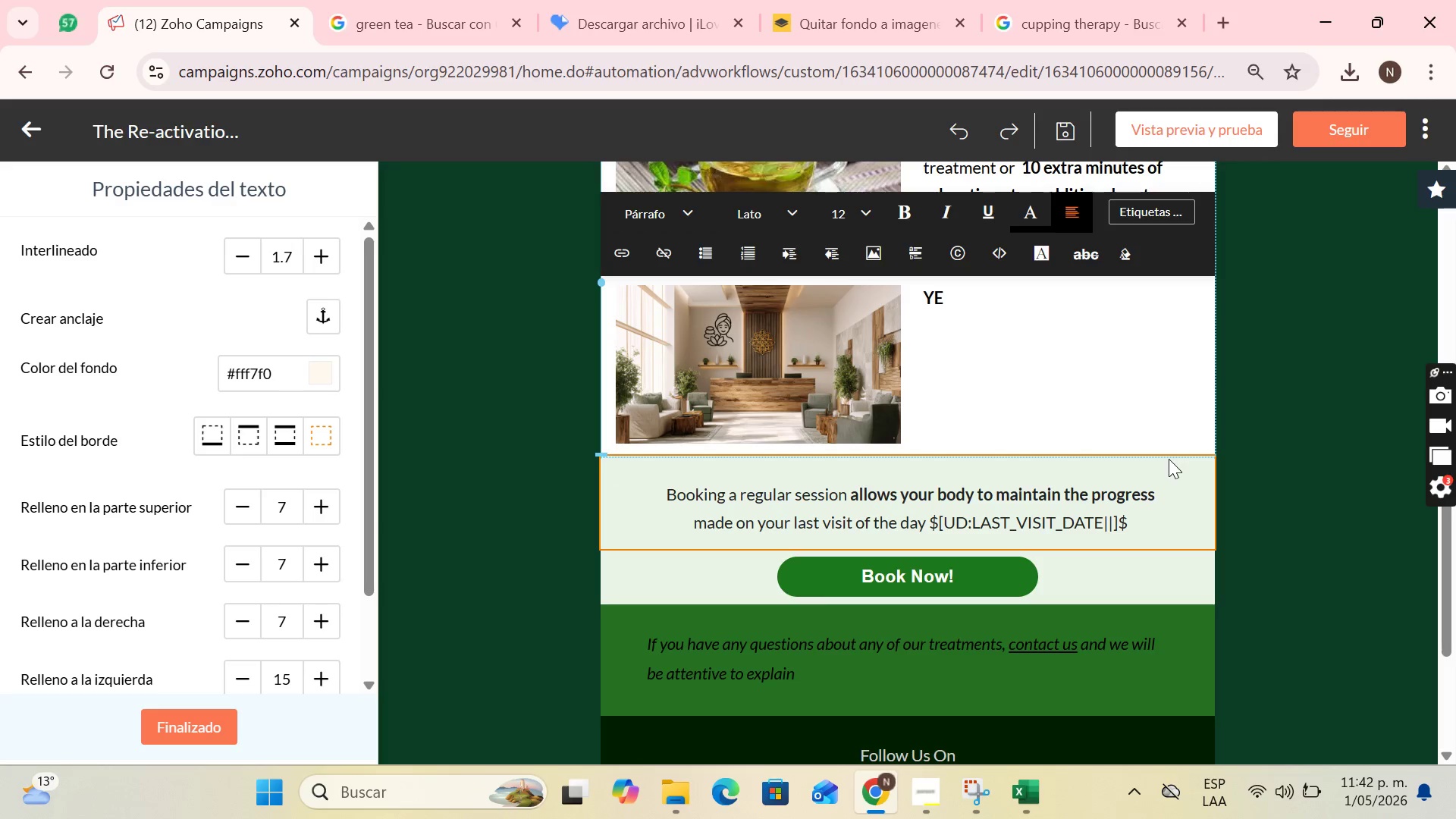 
key(ArrowLeft)
 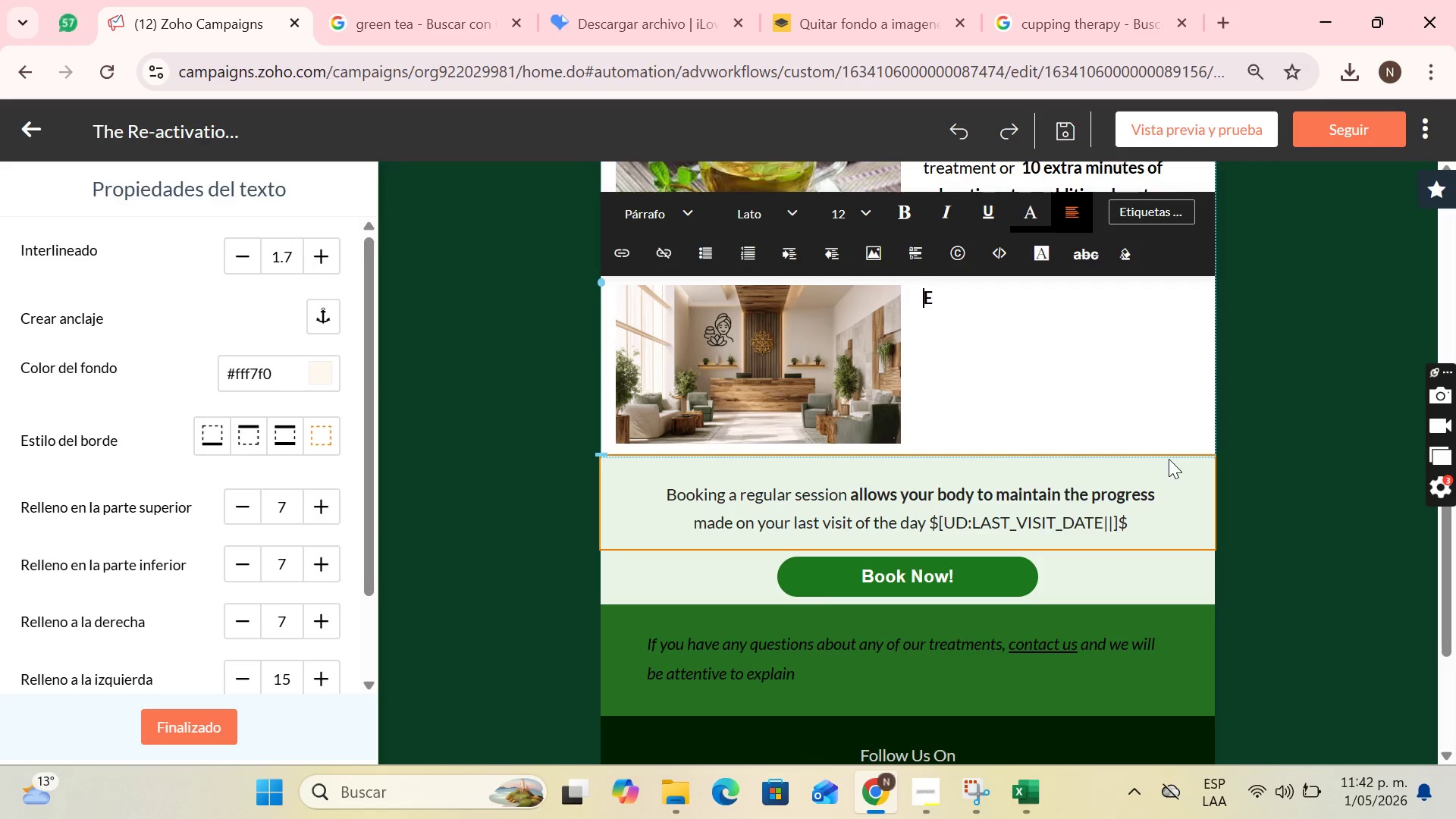 
key(Backspace)
 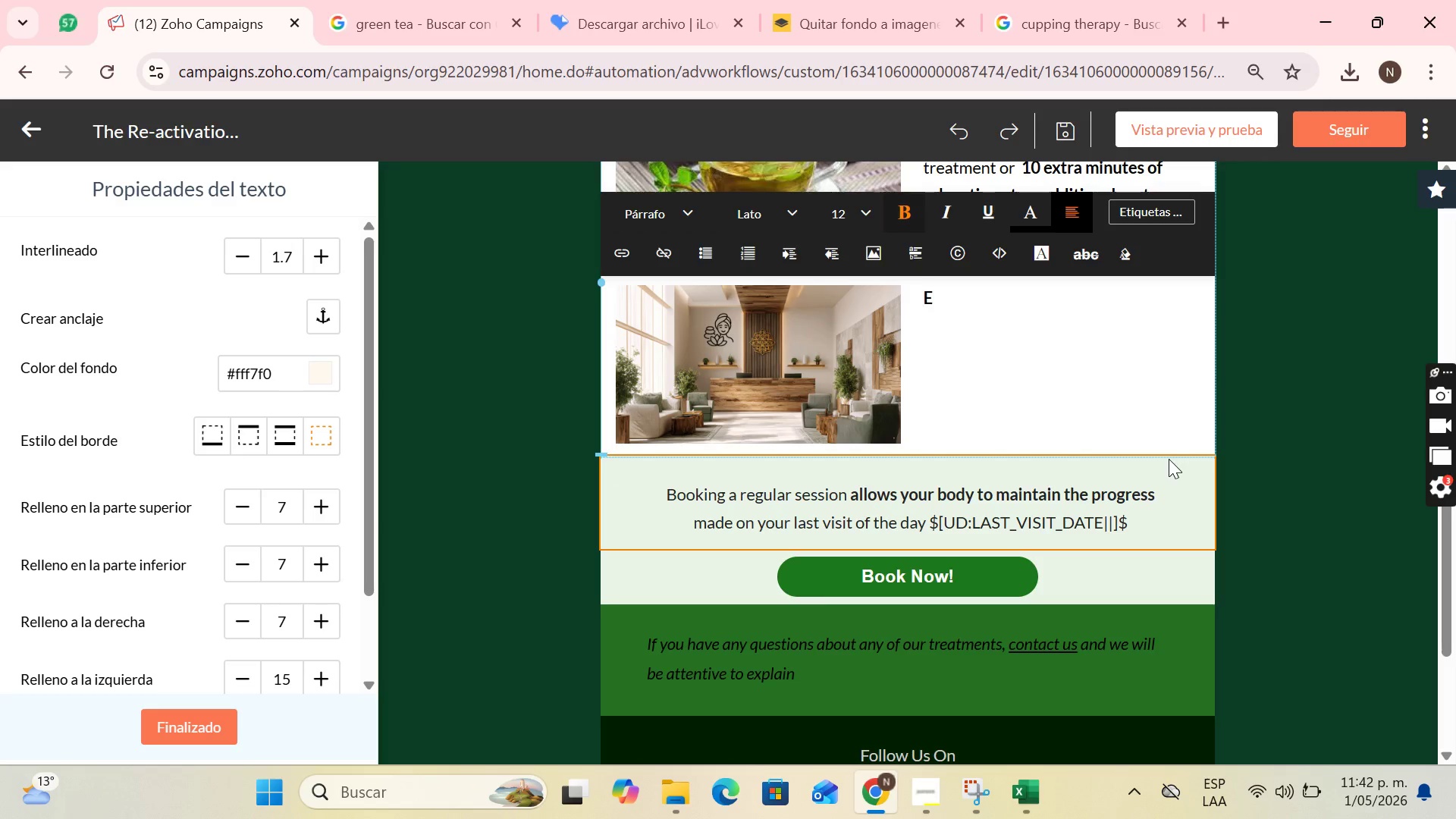 
key(ArrowRight)
 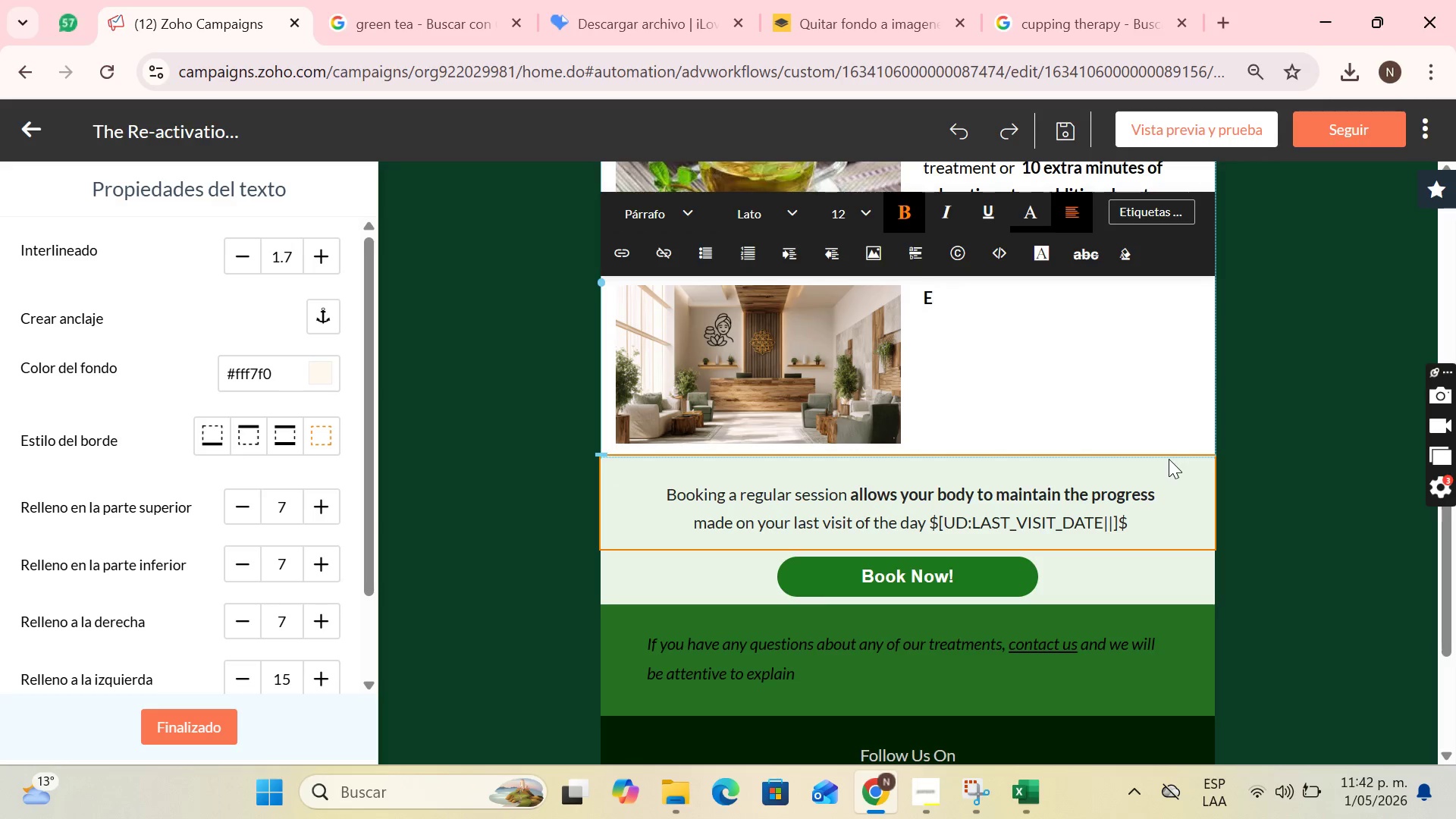 
type(njoy a 15% discount)
 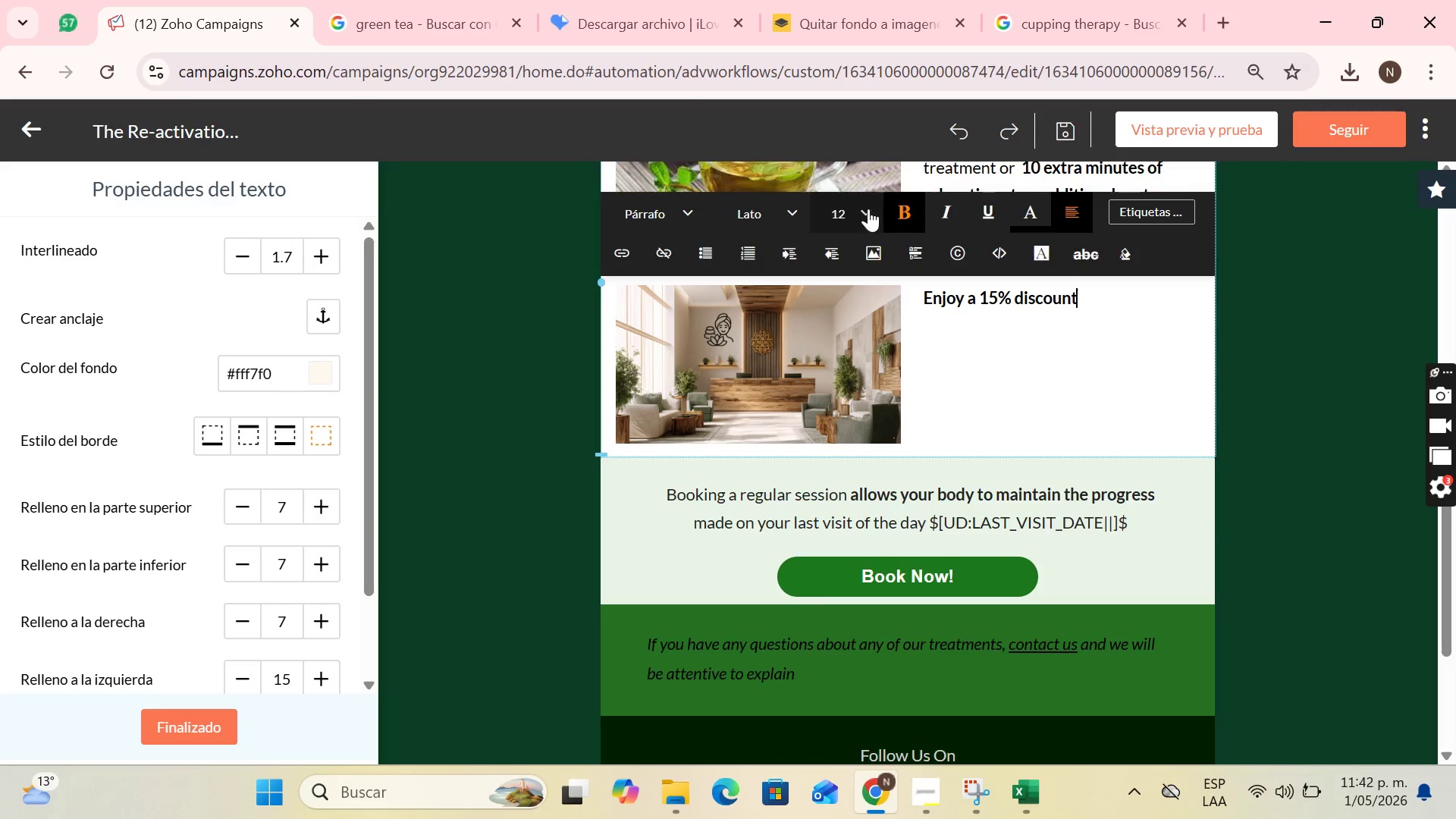 
left_click([901, 209])
 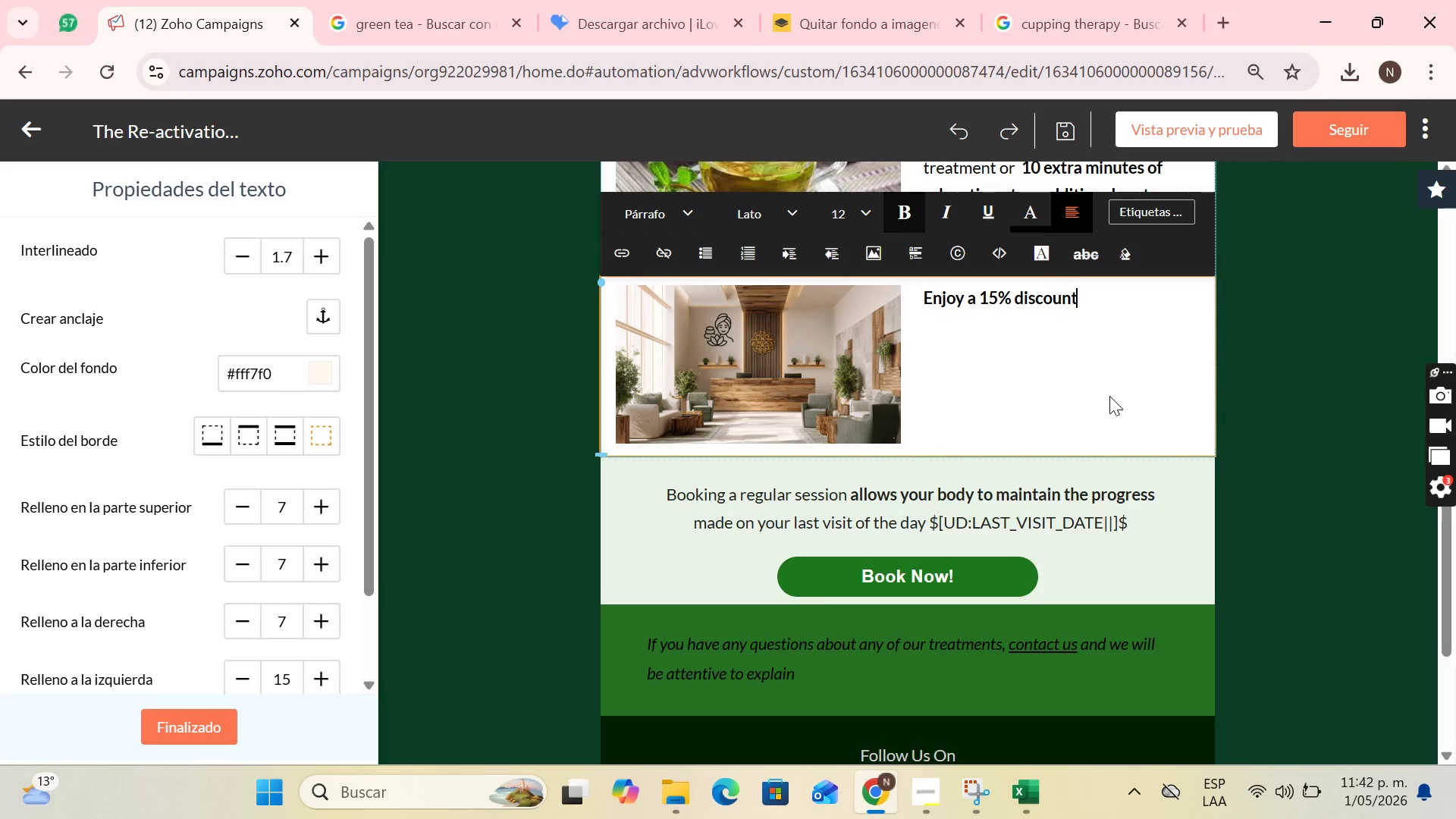 
type( ony)
key(Backspace)
type( your next appointment using the code> RET)
key(Backspace)
key(Backspace)
key(Backspace)
type(SOLSTICE-RETURN)
 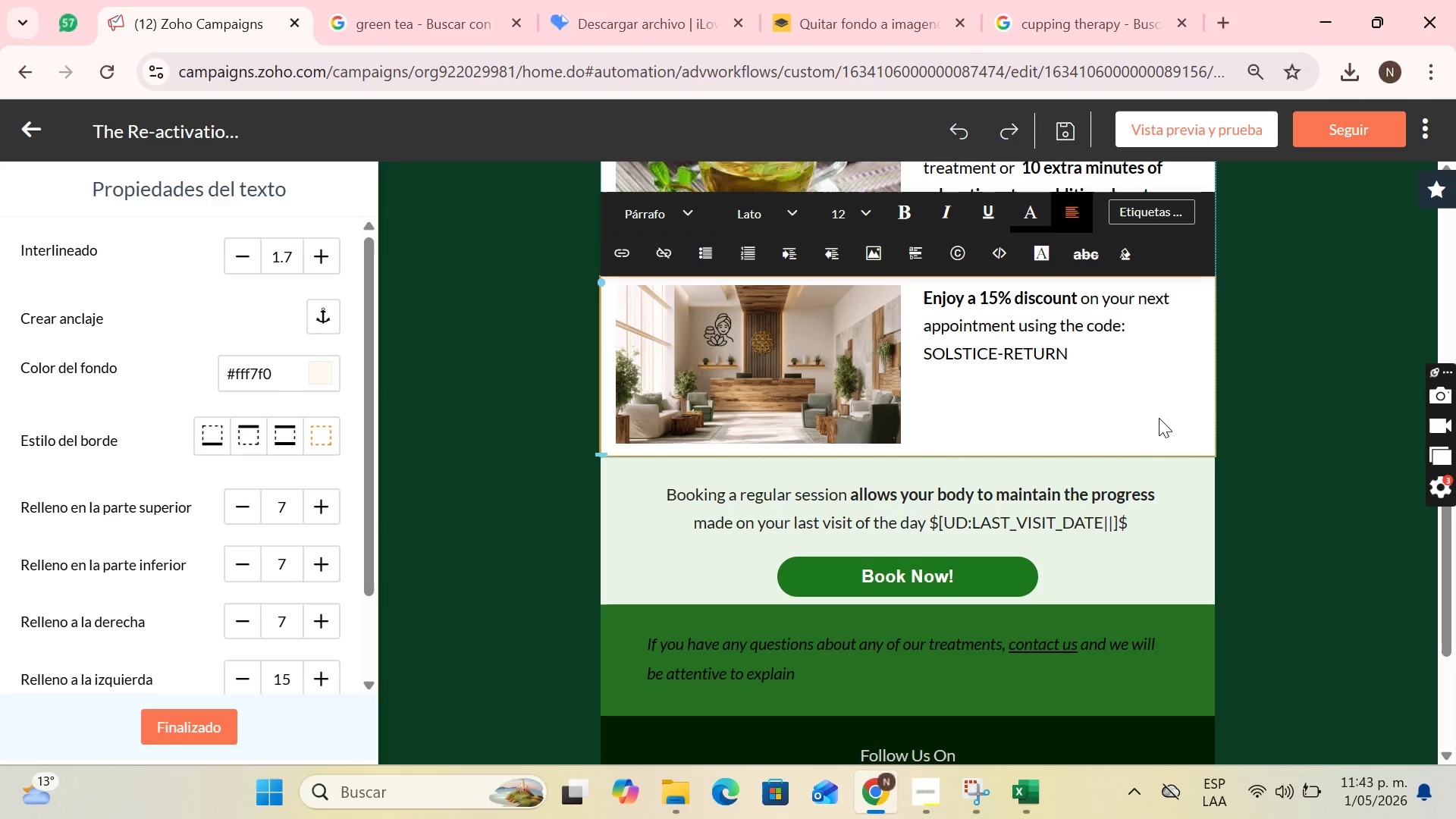 
left_click_drag(start_coordinate=[1076, 350], to_coordinate=[911, 362])
 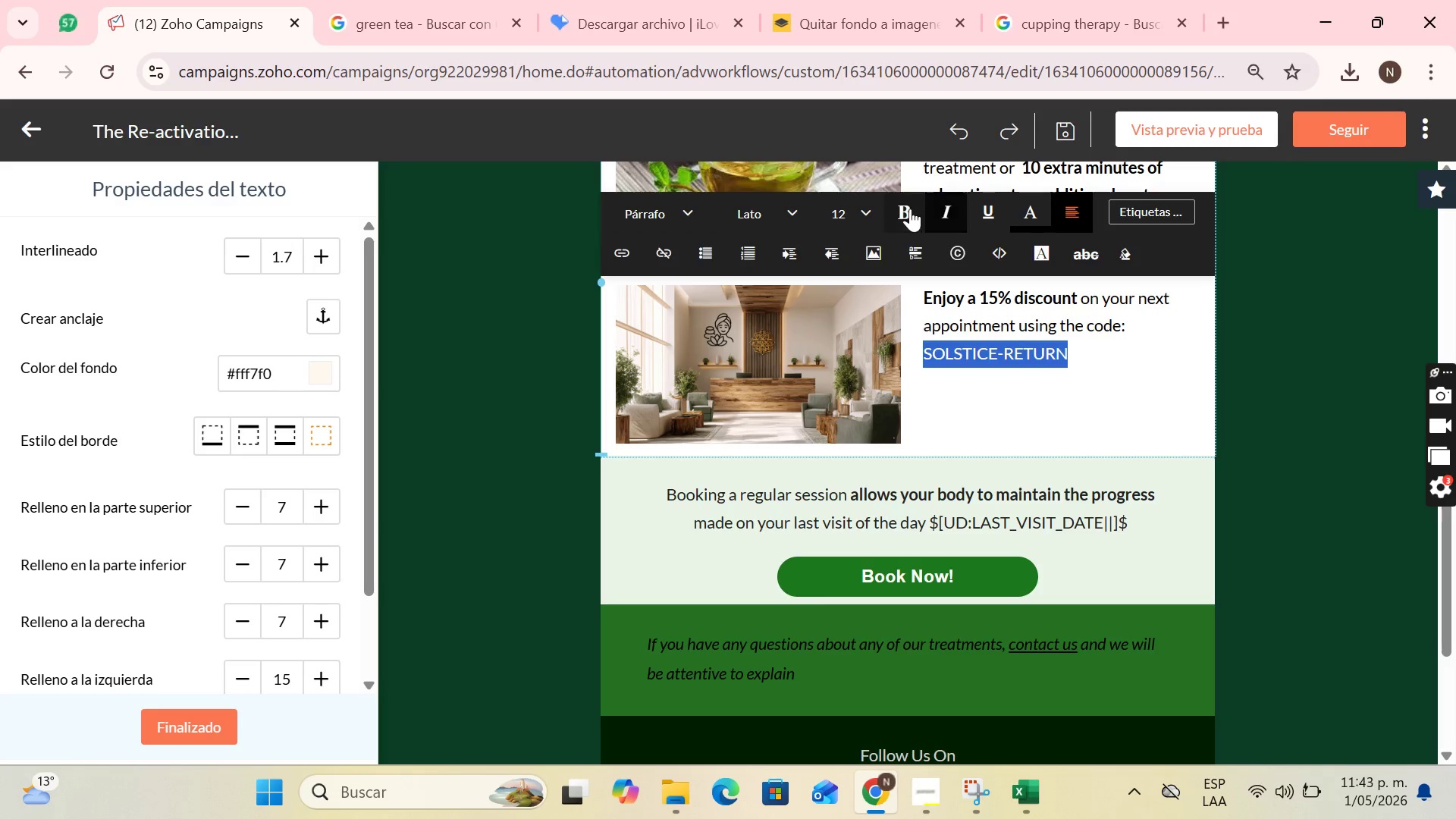 
left_click([905, 209])
 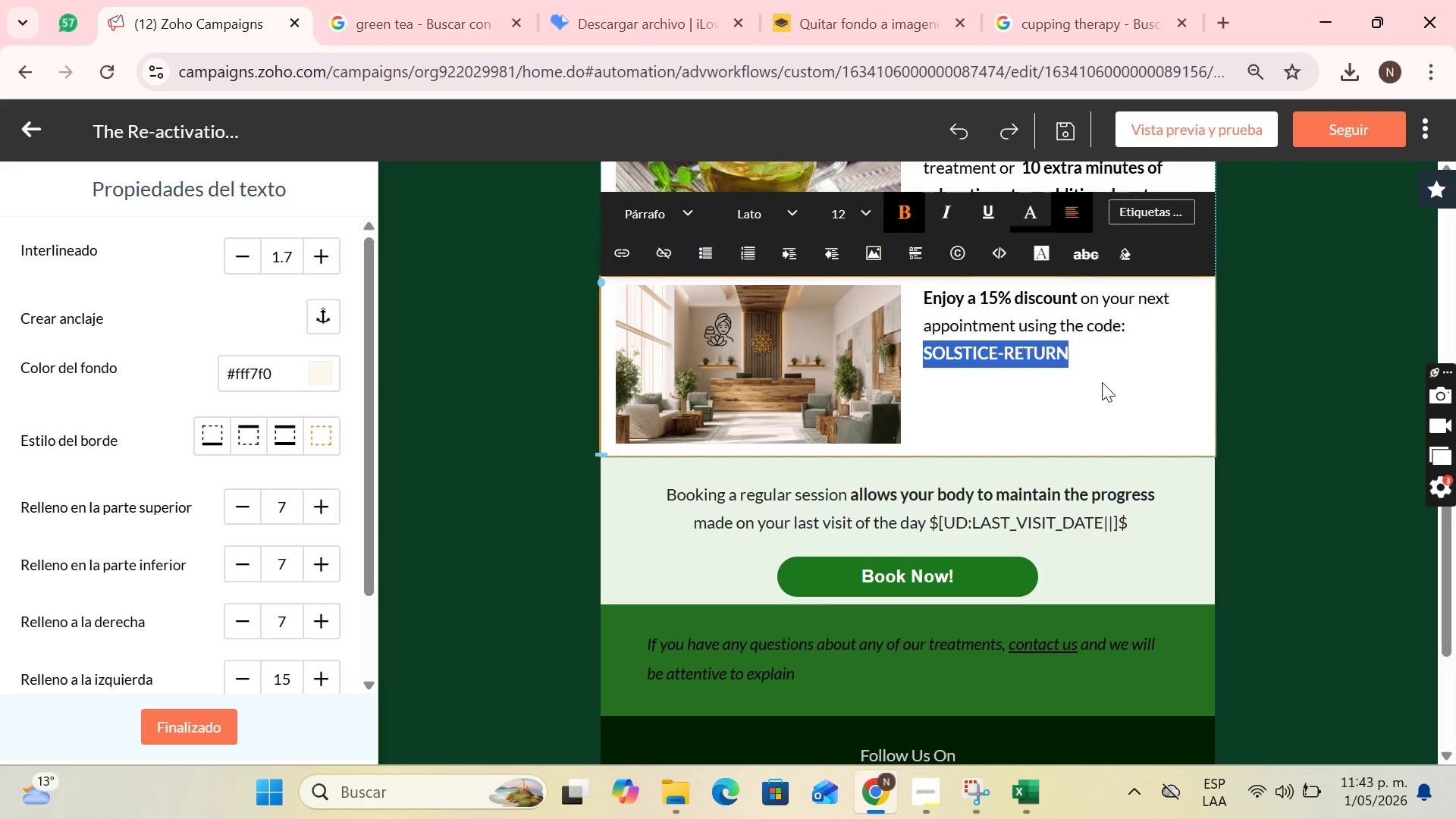 
left_click([1103, 382])
 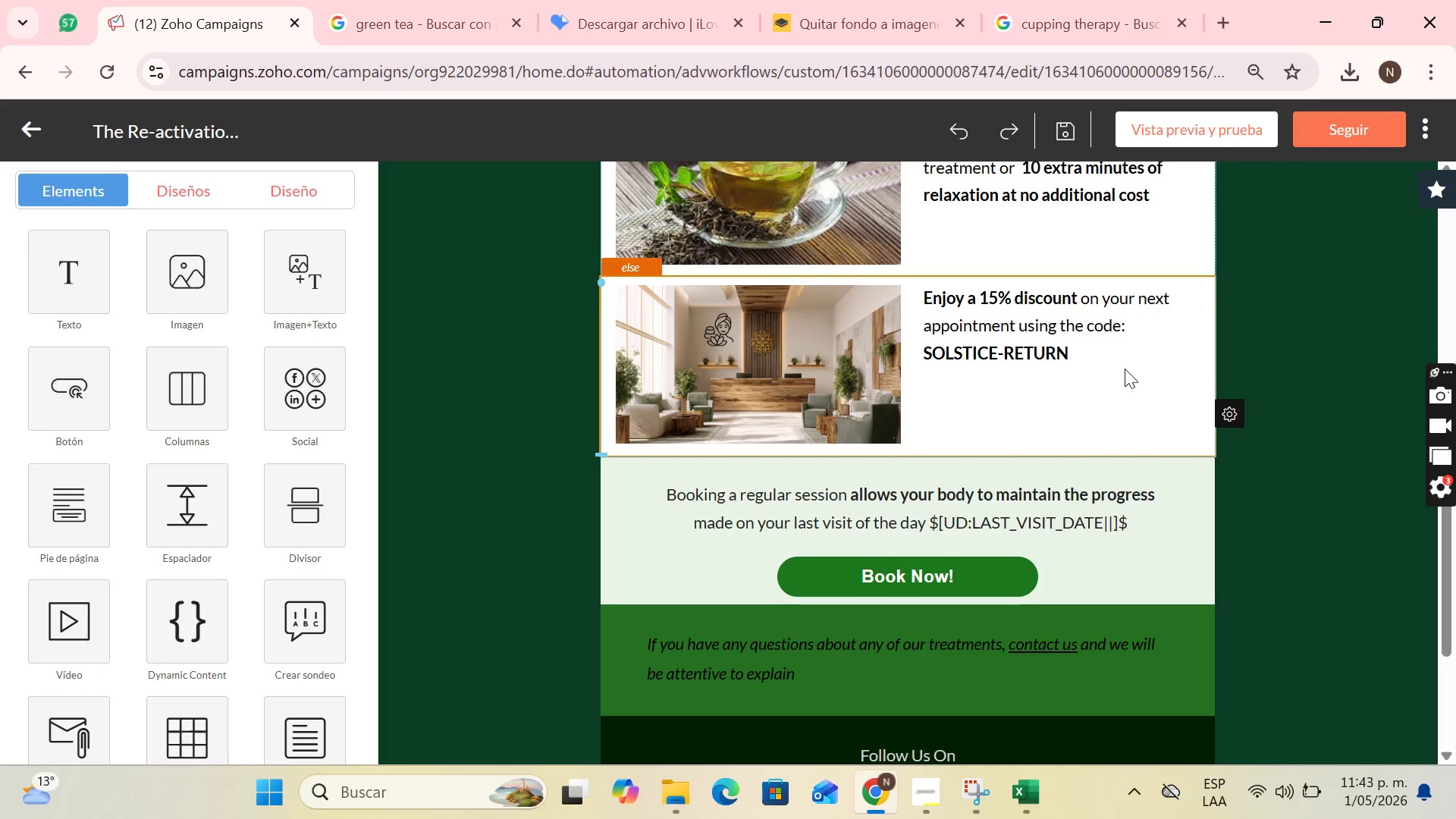 
scroll: coordinate [1133, 374], scroll_direction: up, amount: 9.0
 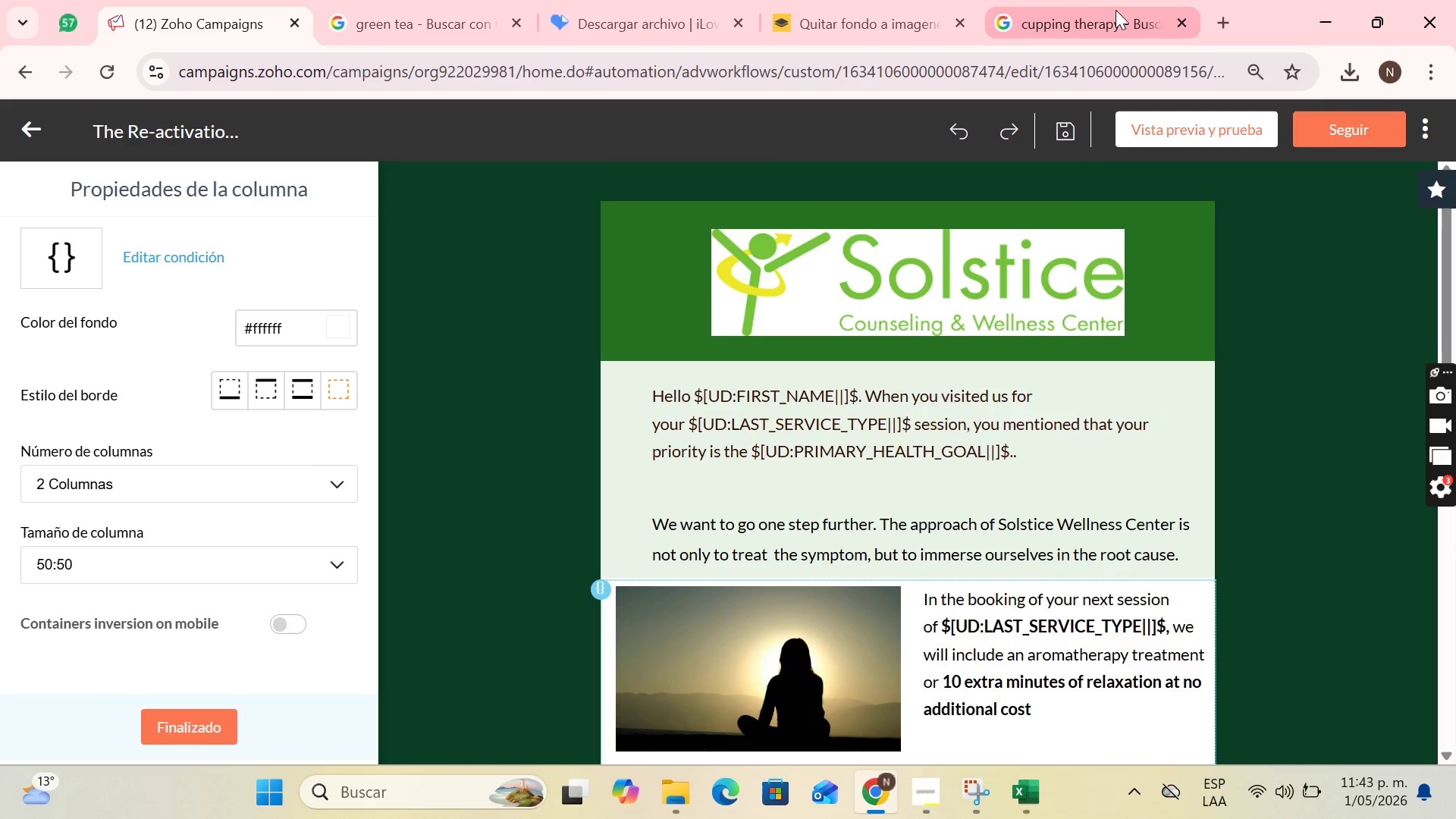 
left_click([1116, 10])
 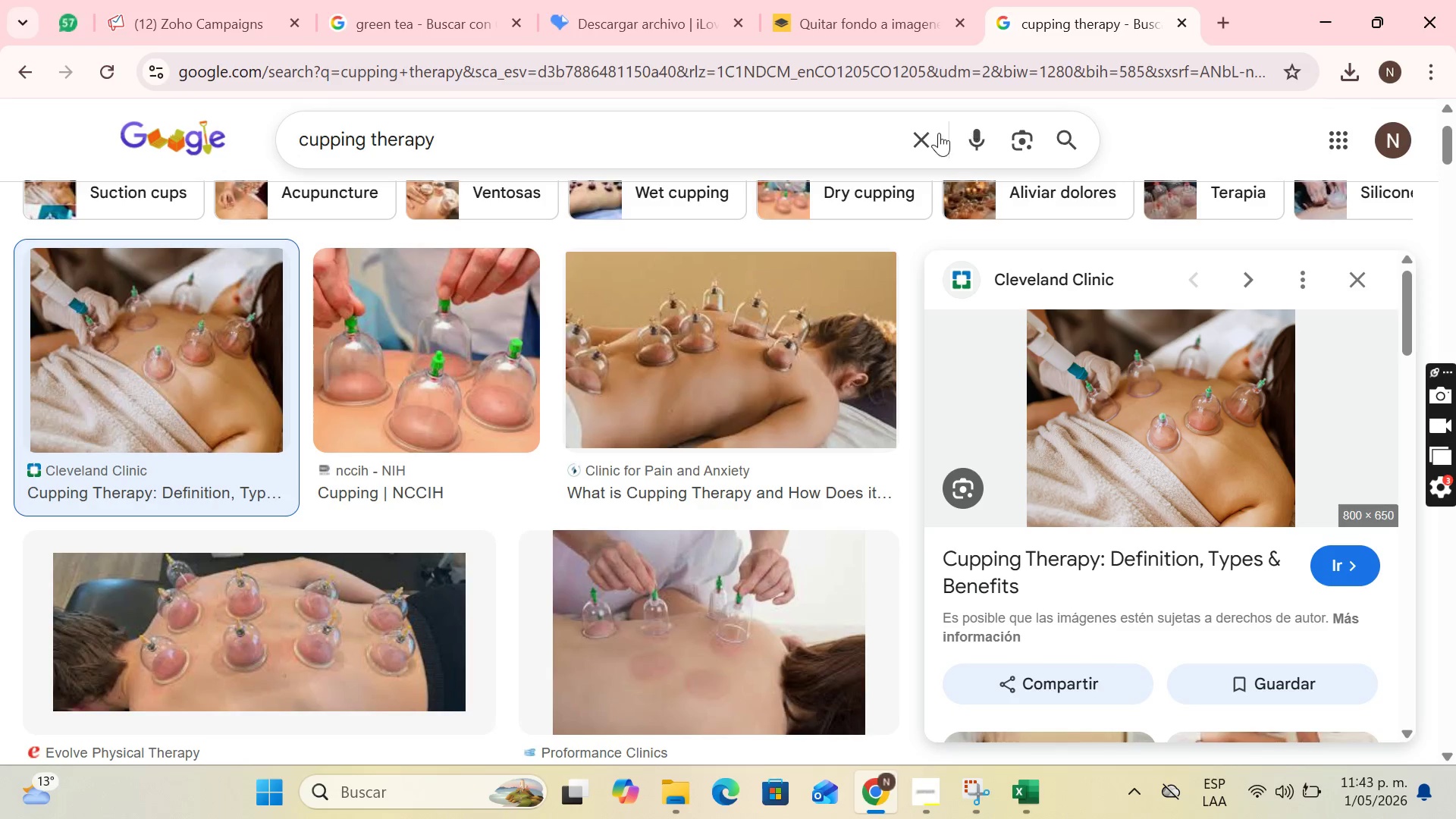 
left_click([936, 135])
 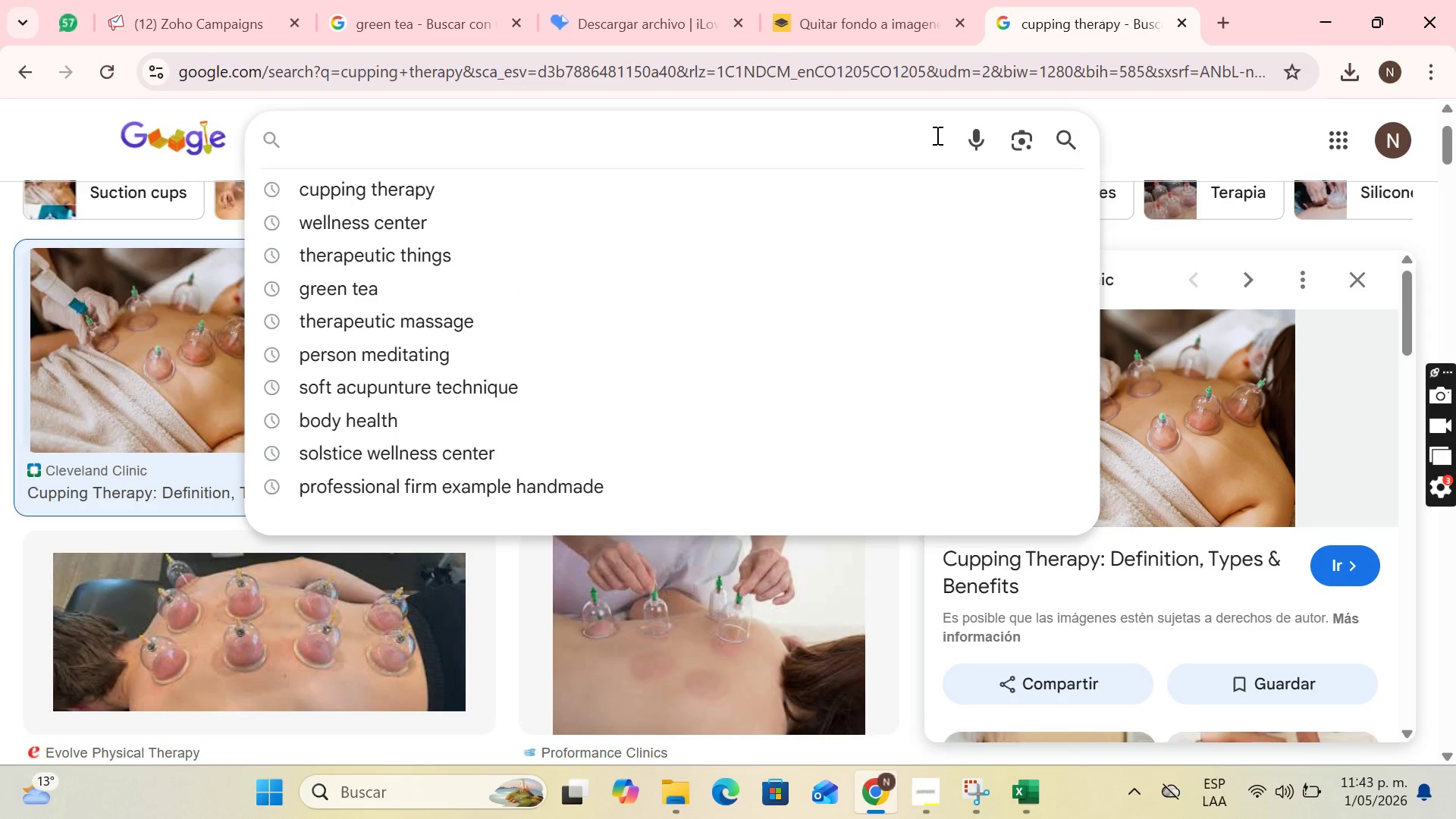 
type(at)
key(Backspace)
type(romate)
key(Backspace)
 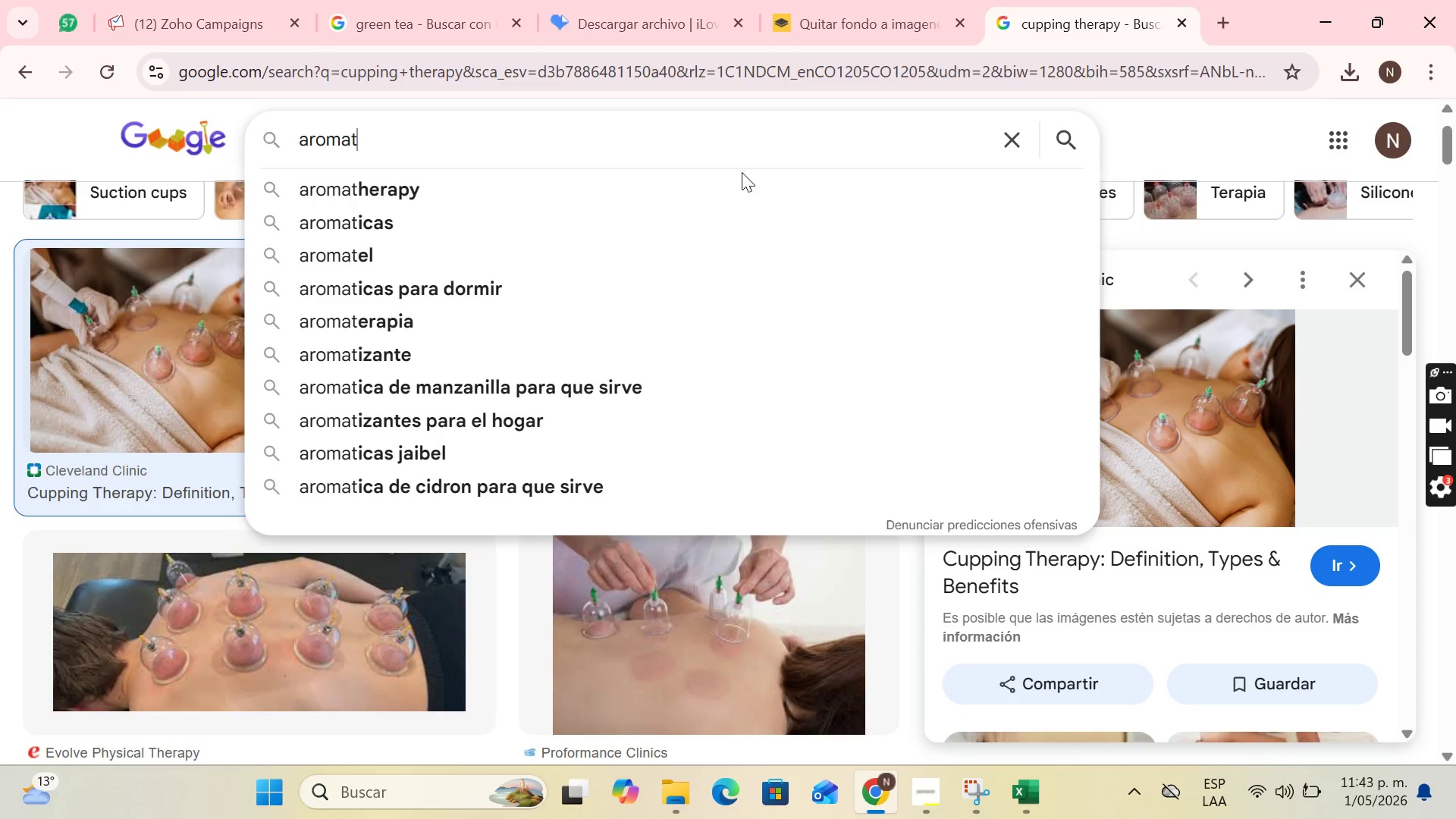 
left_click([736, 183])
 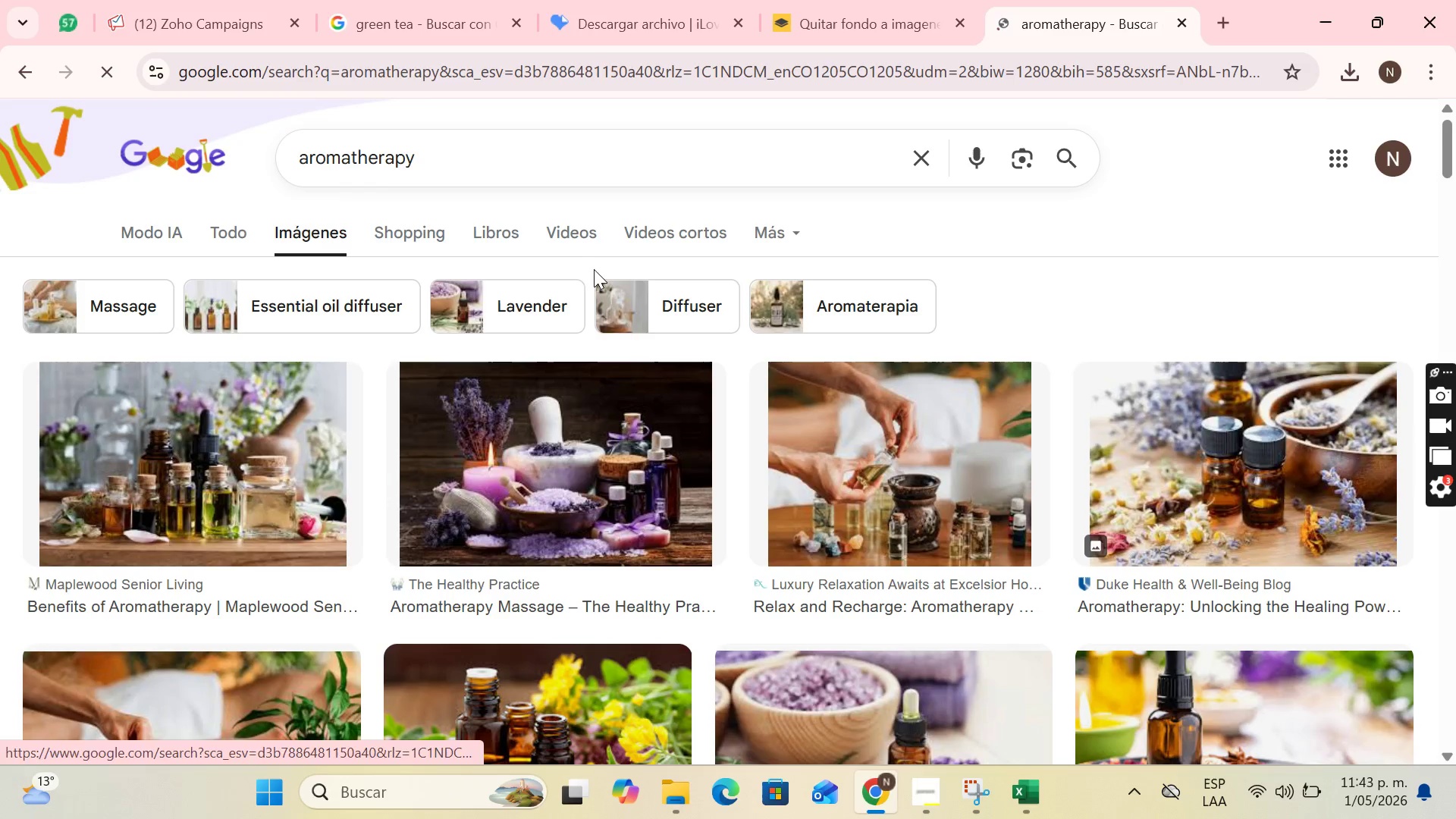 
scroll: coordinate [635, 305], scroll_direction: down, amount: 1.0
 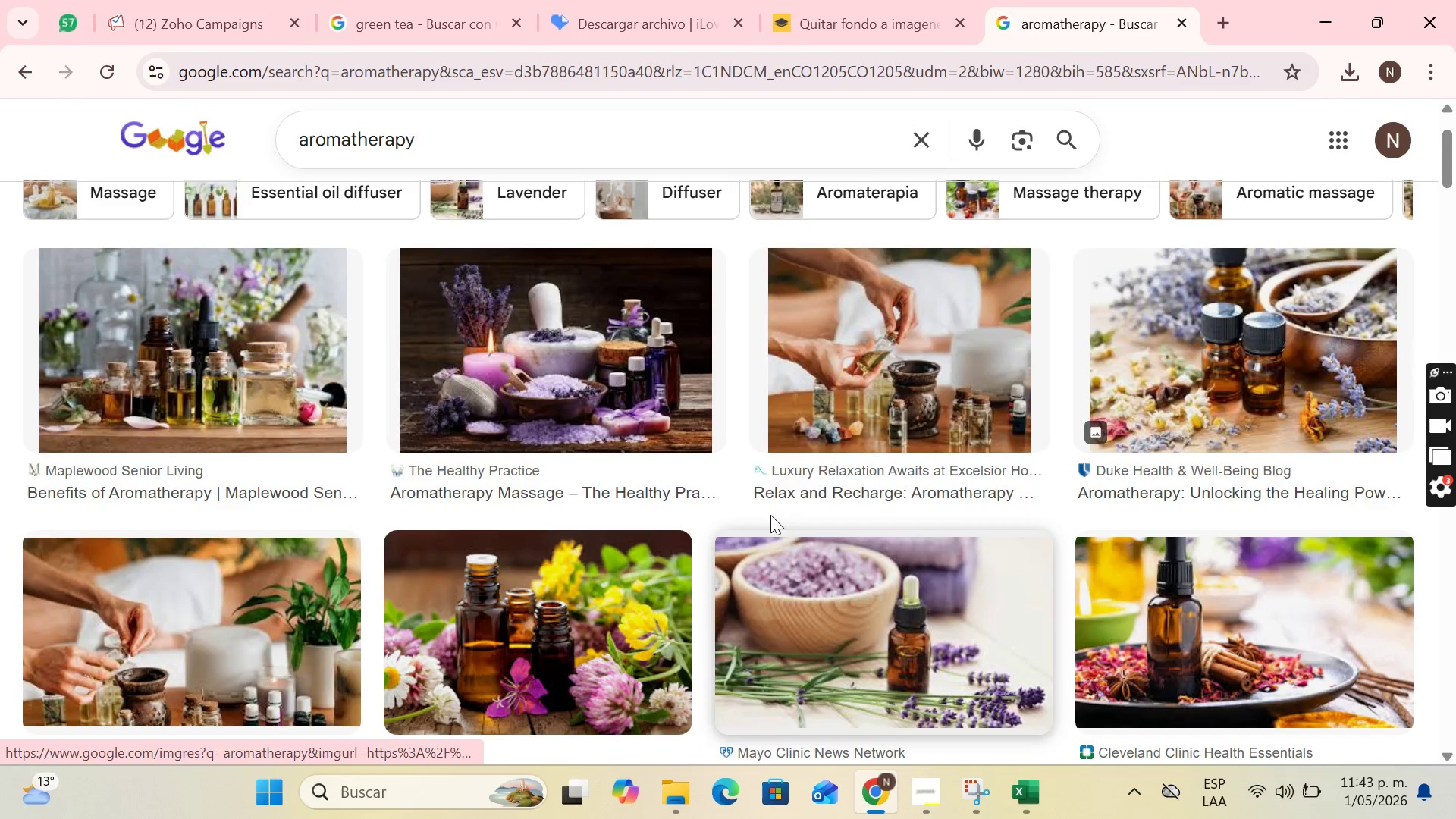 
left_click([679, 600])
 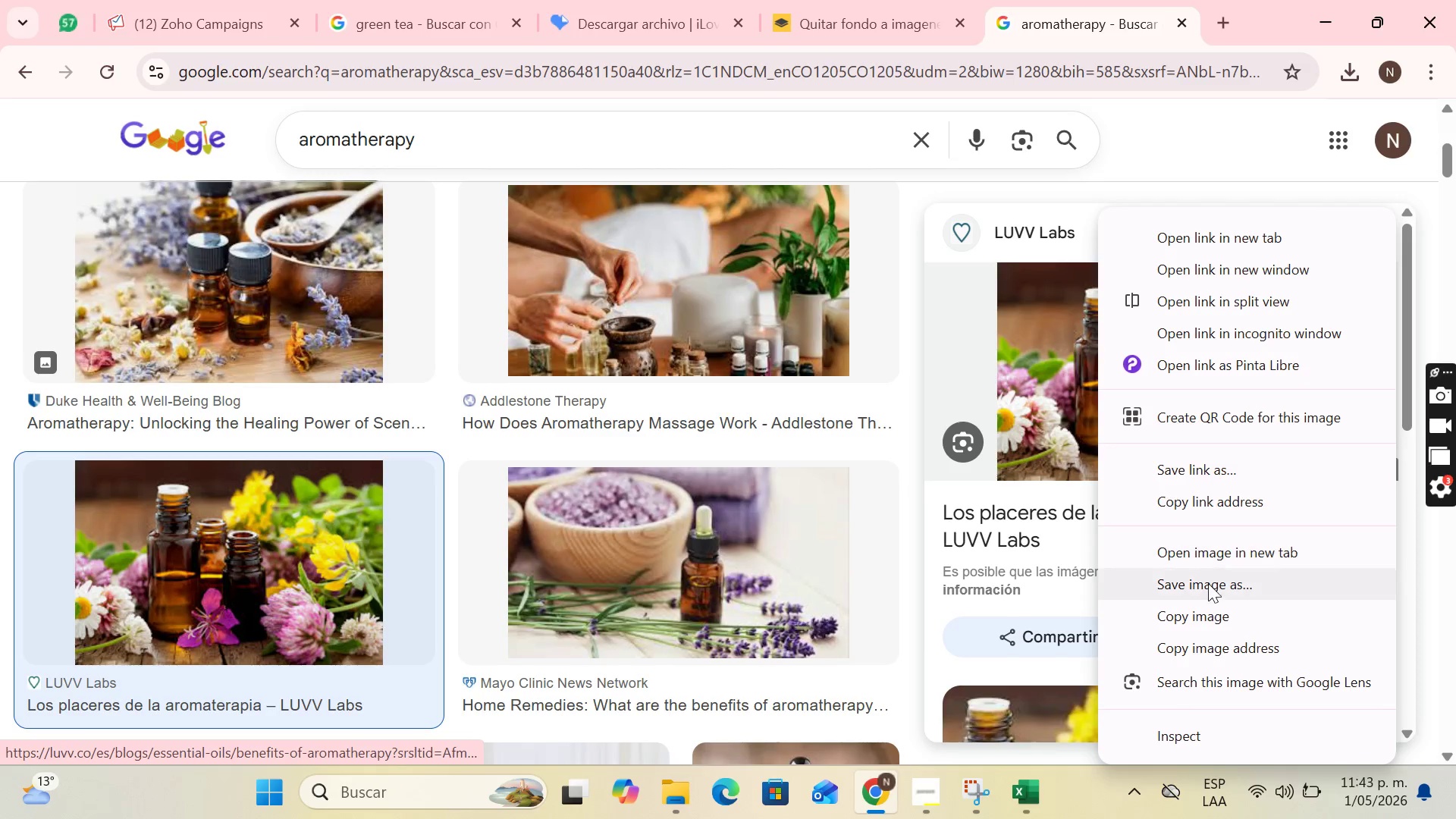 
left_click([1214, 588])
 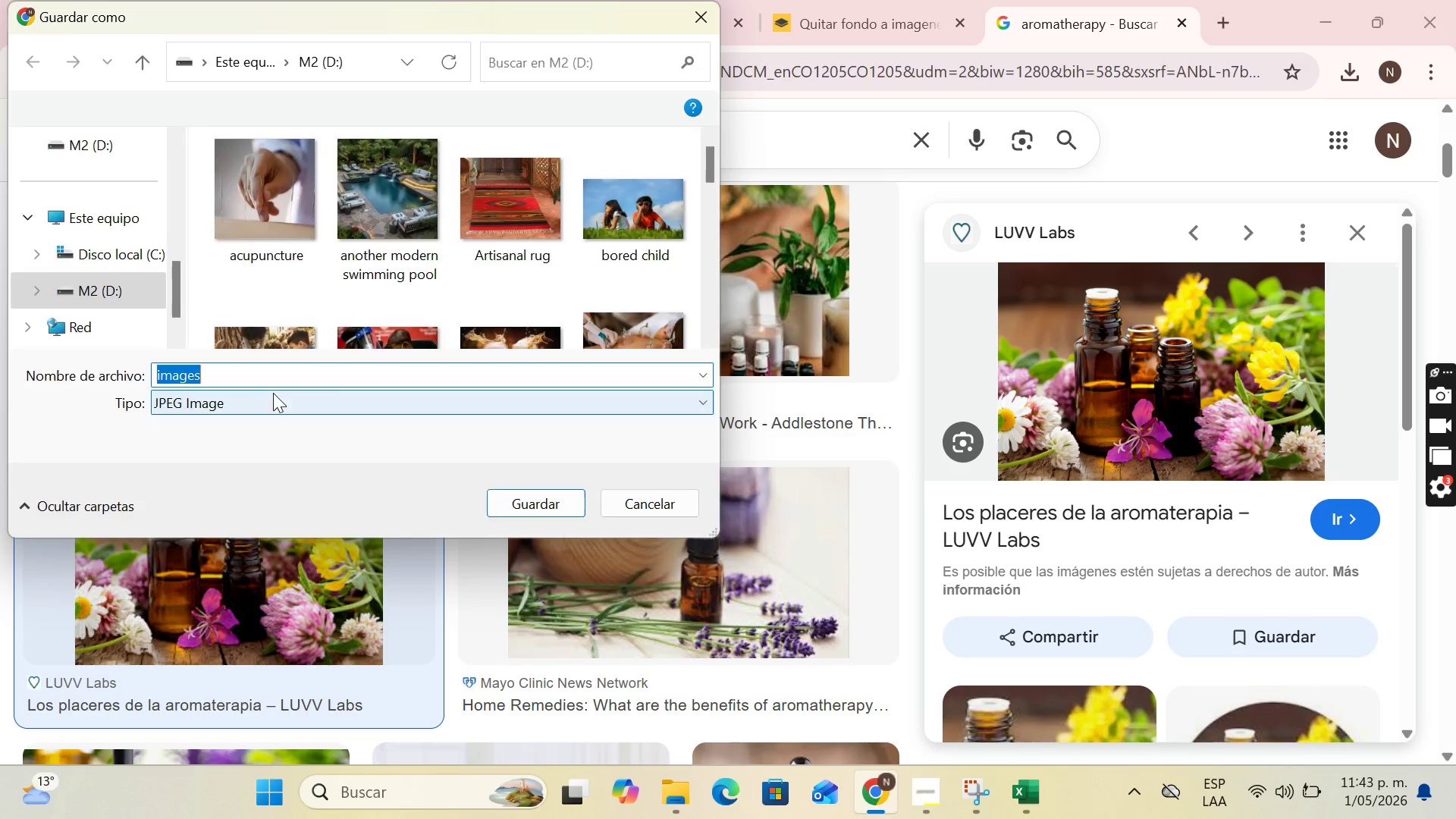 
type(aroma)
 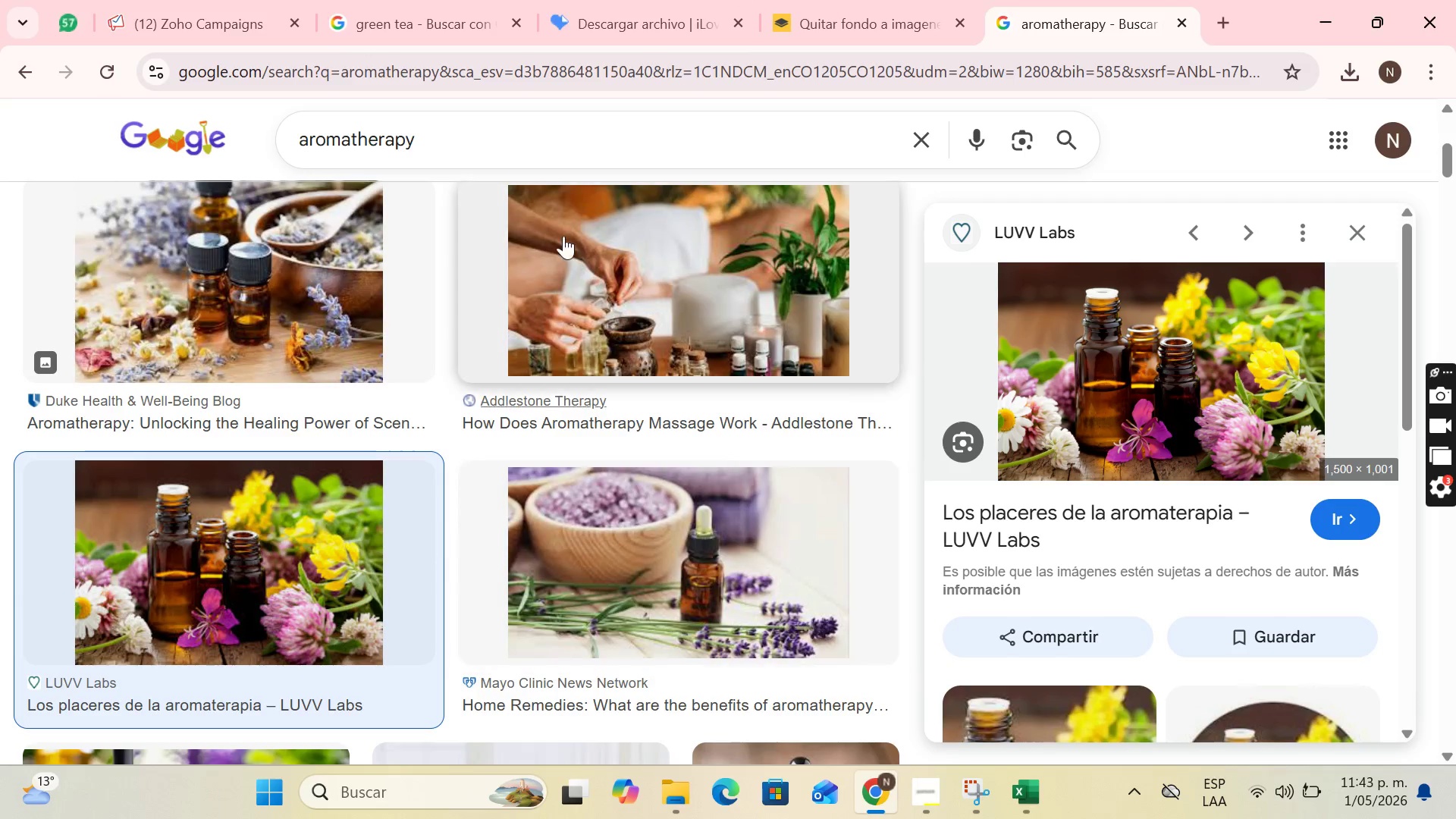 
left_click([245, 0])
 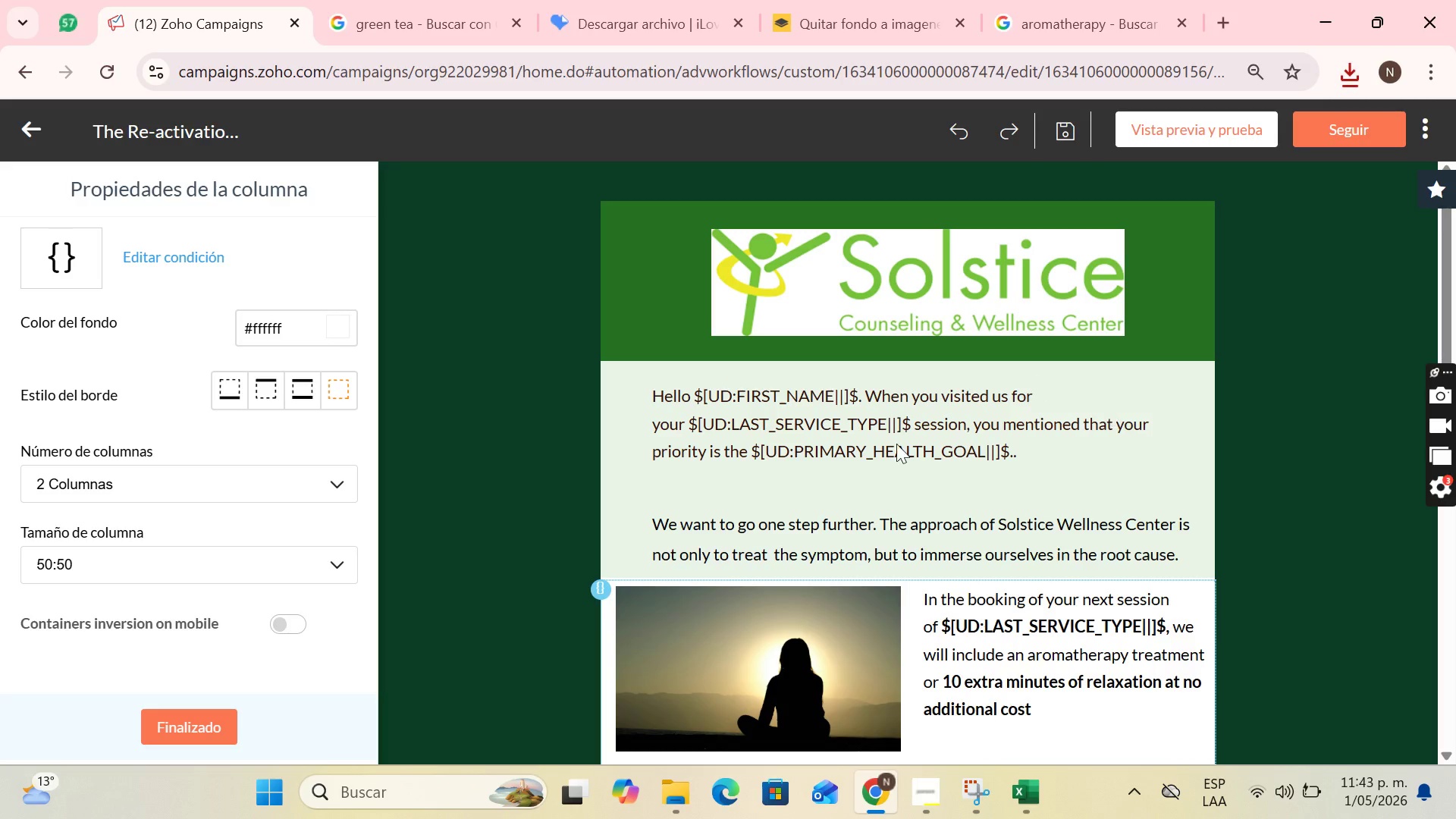 
scroll: coordinate [895, 465], scroll_direction: down, amount: 2.0
 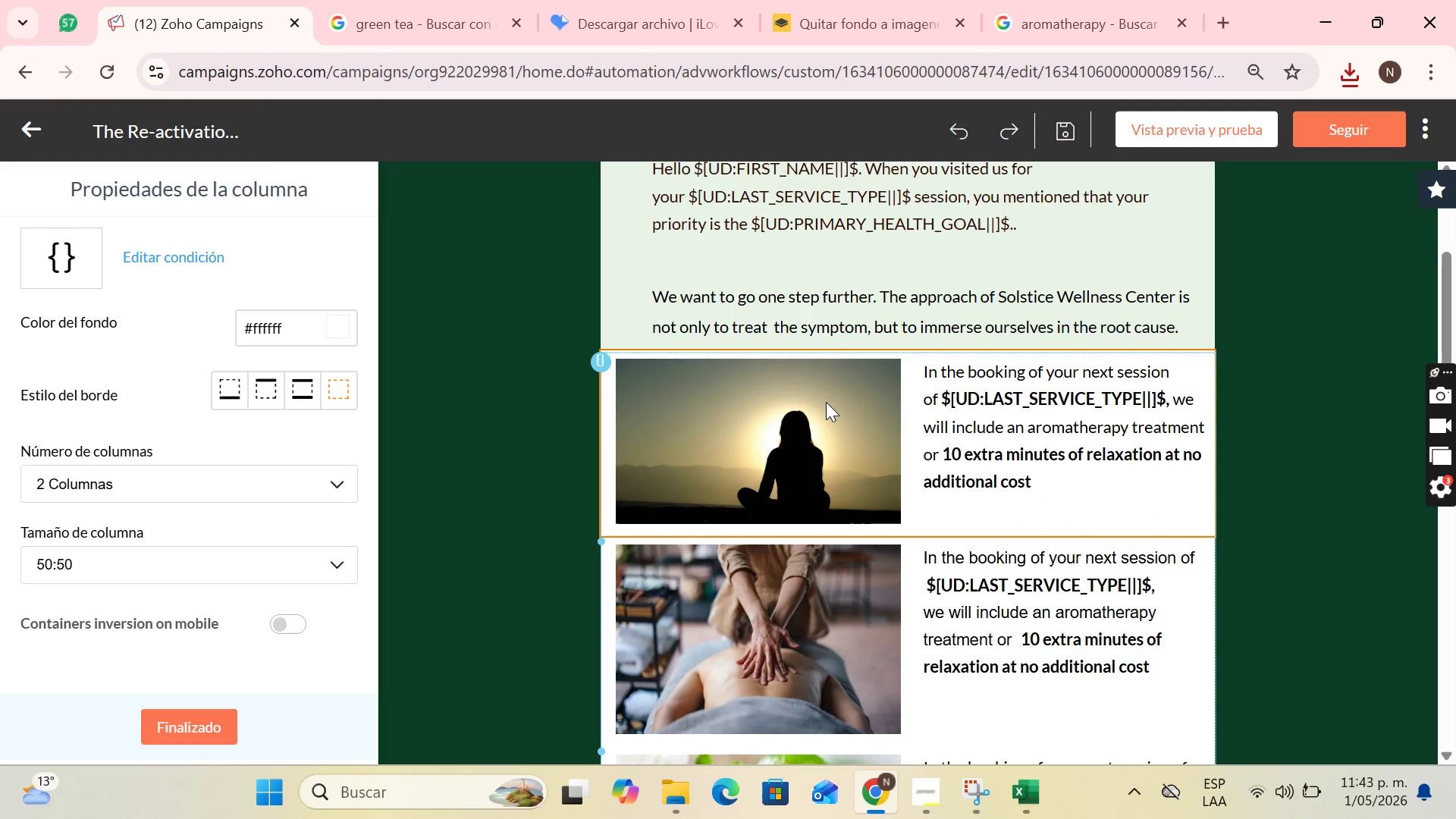 
left_click([826, 402])
 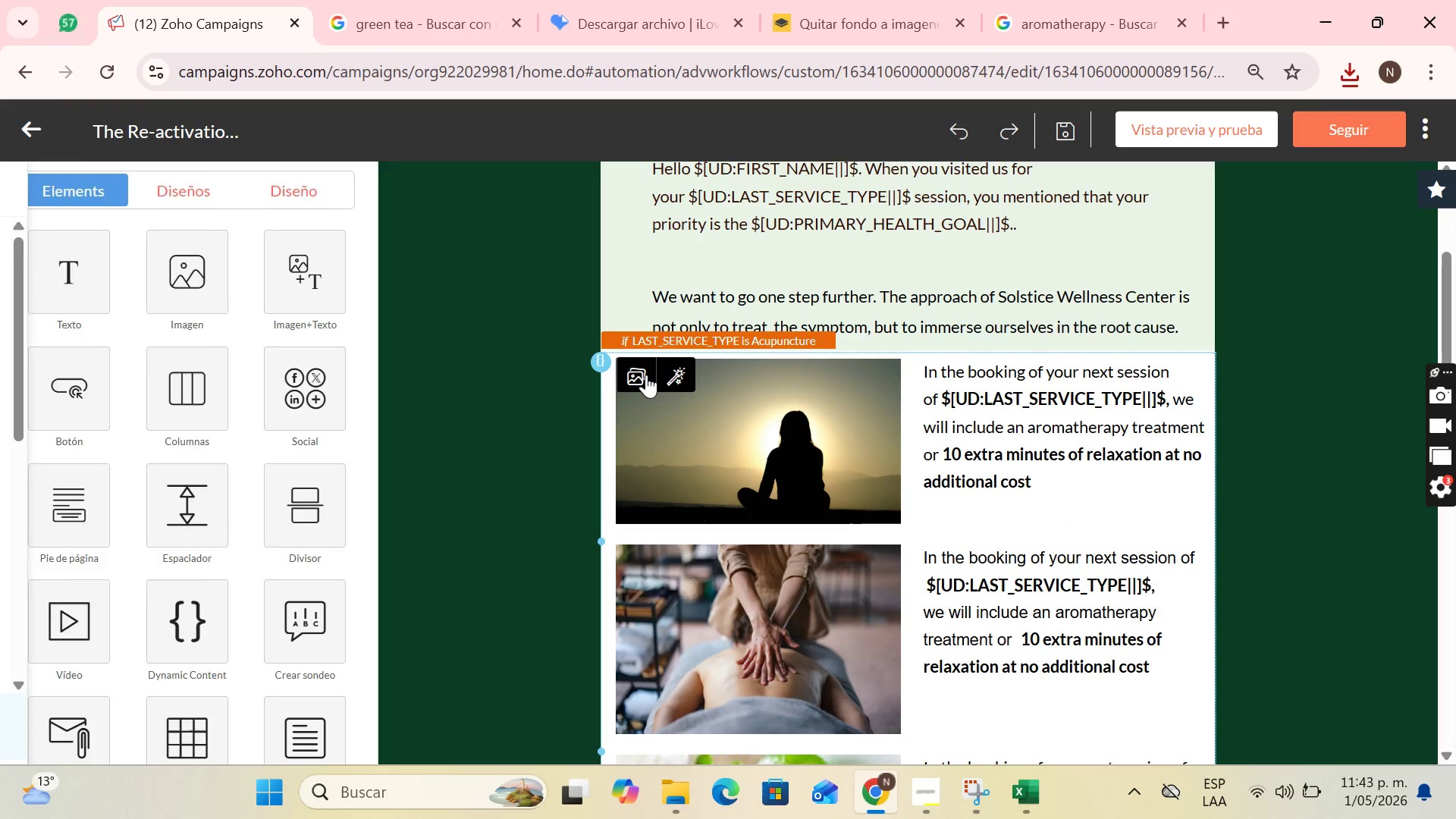 
left_click([646, 375])
 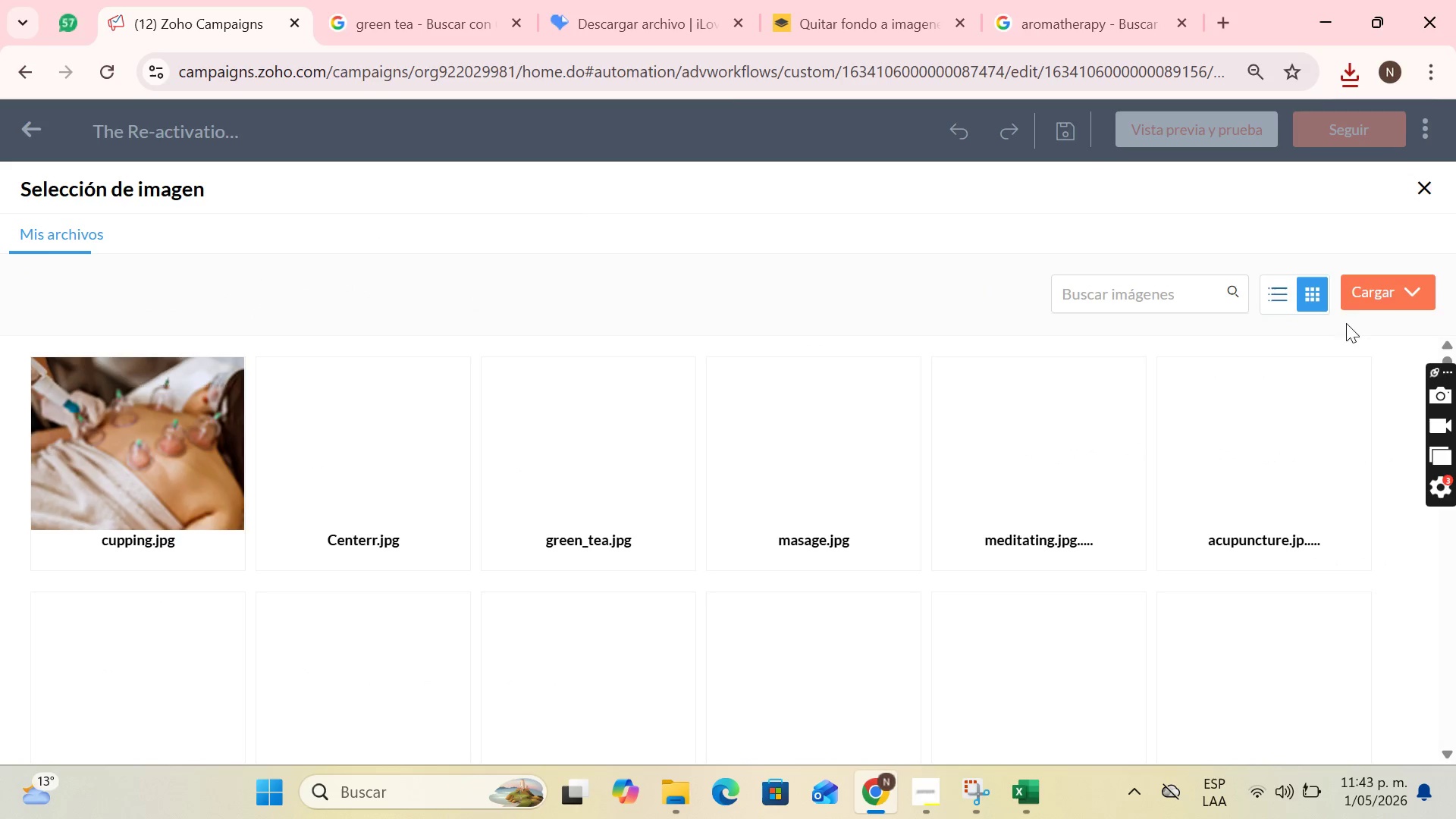 
left_click([1360, 289])
 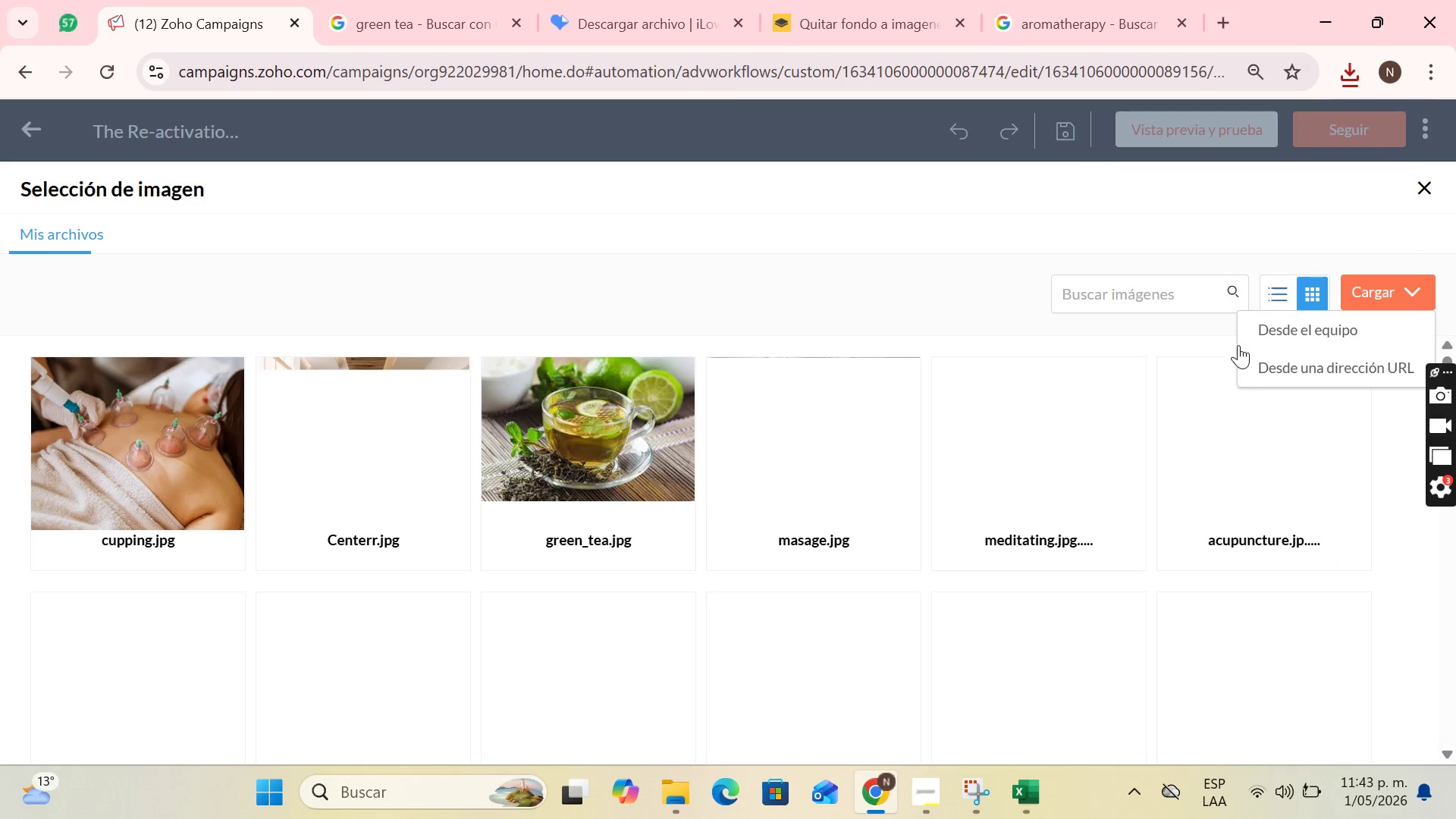 
left_click([1260, 335])
 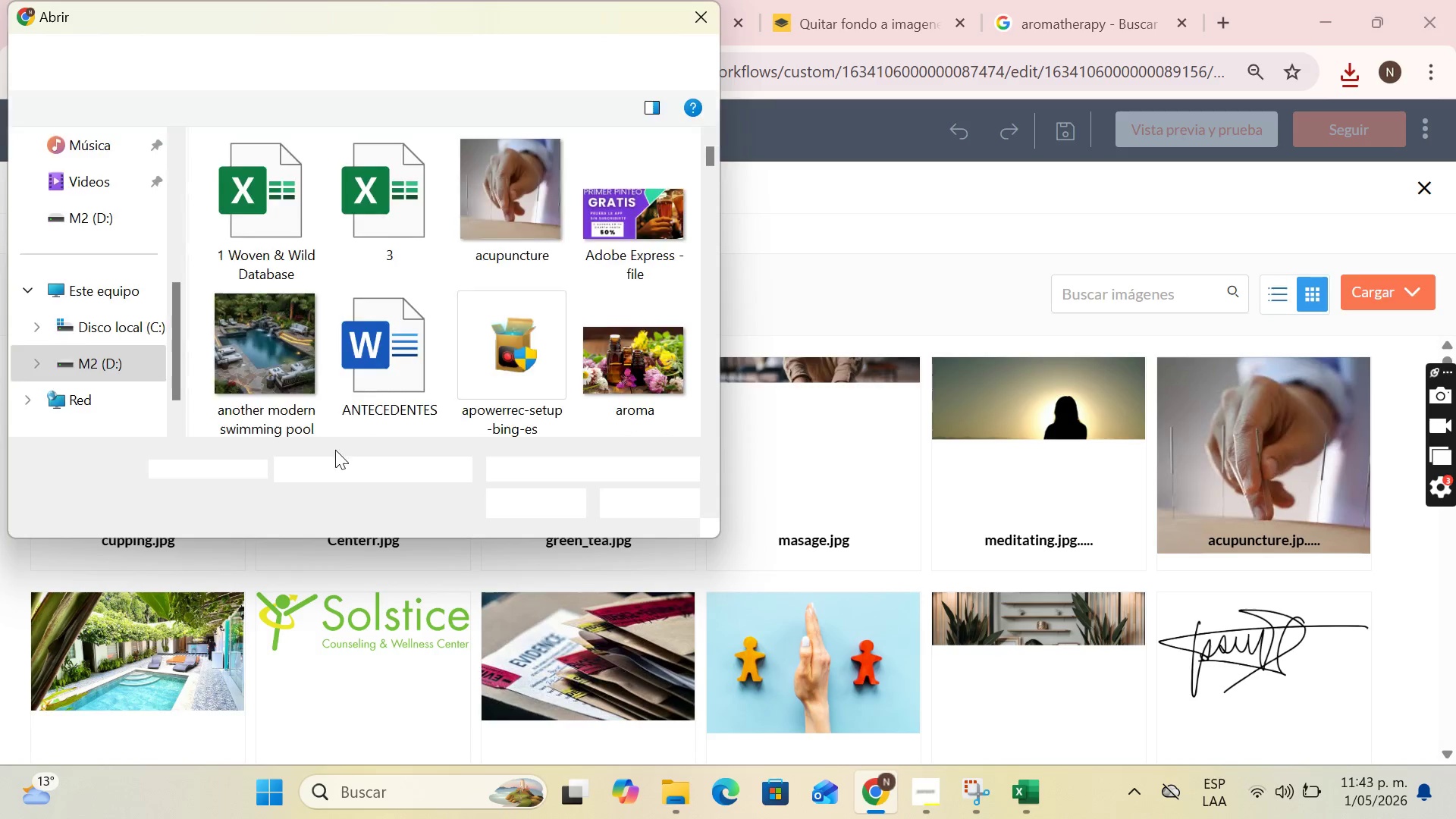 
type(arom)
 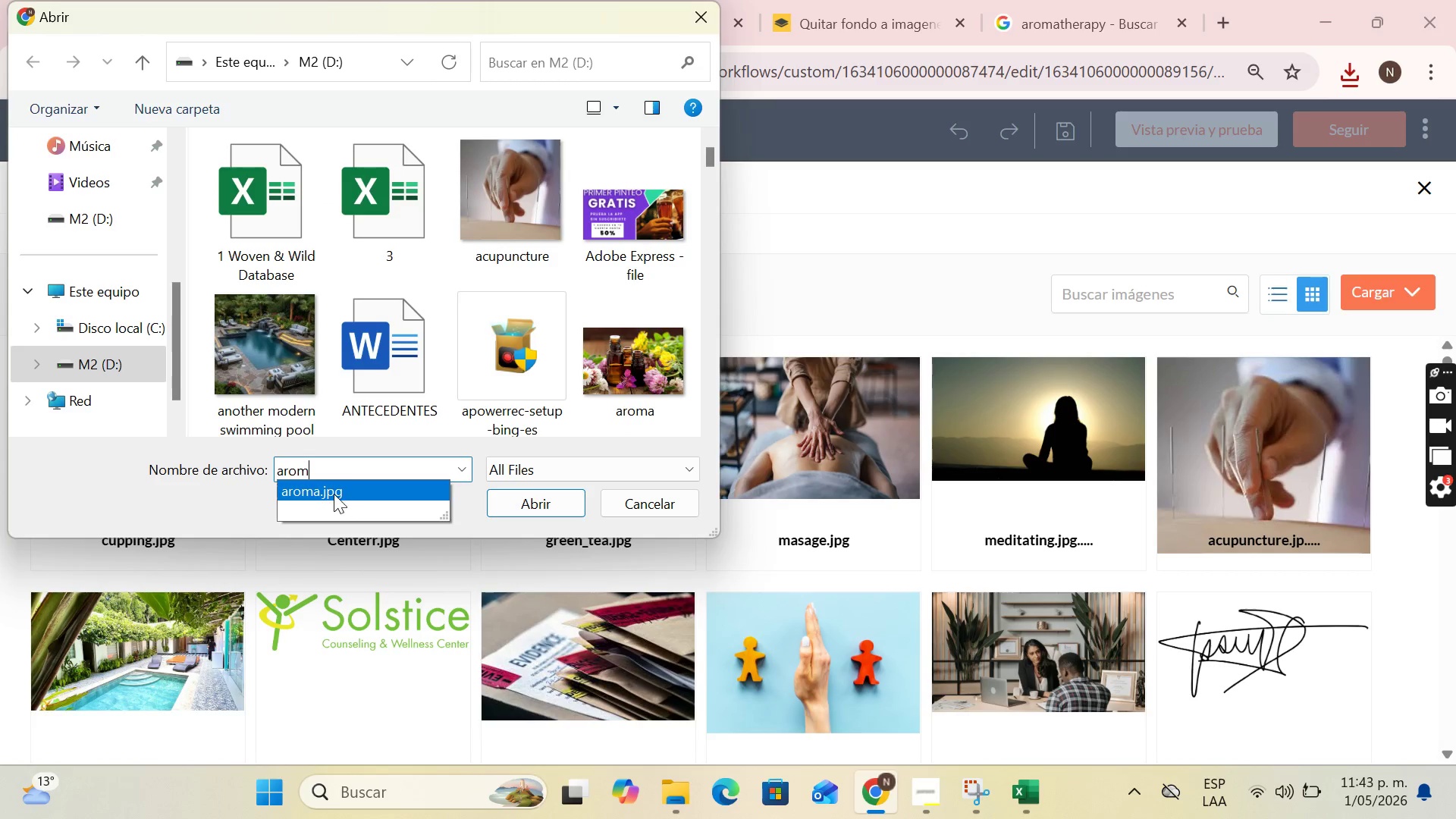 
double_click([334, 494])
 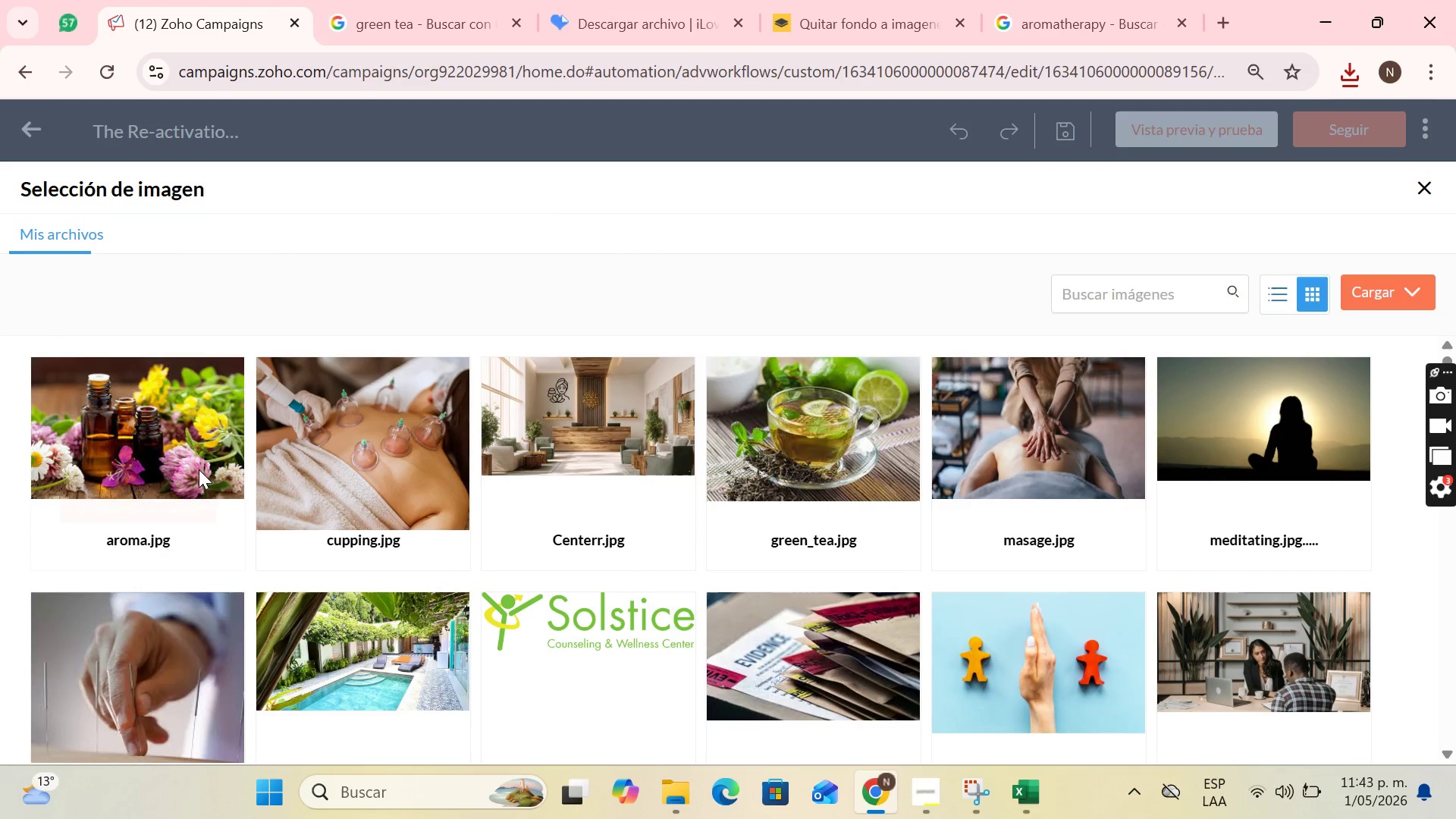 
left_click([180, 502])
 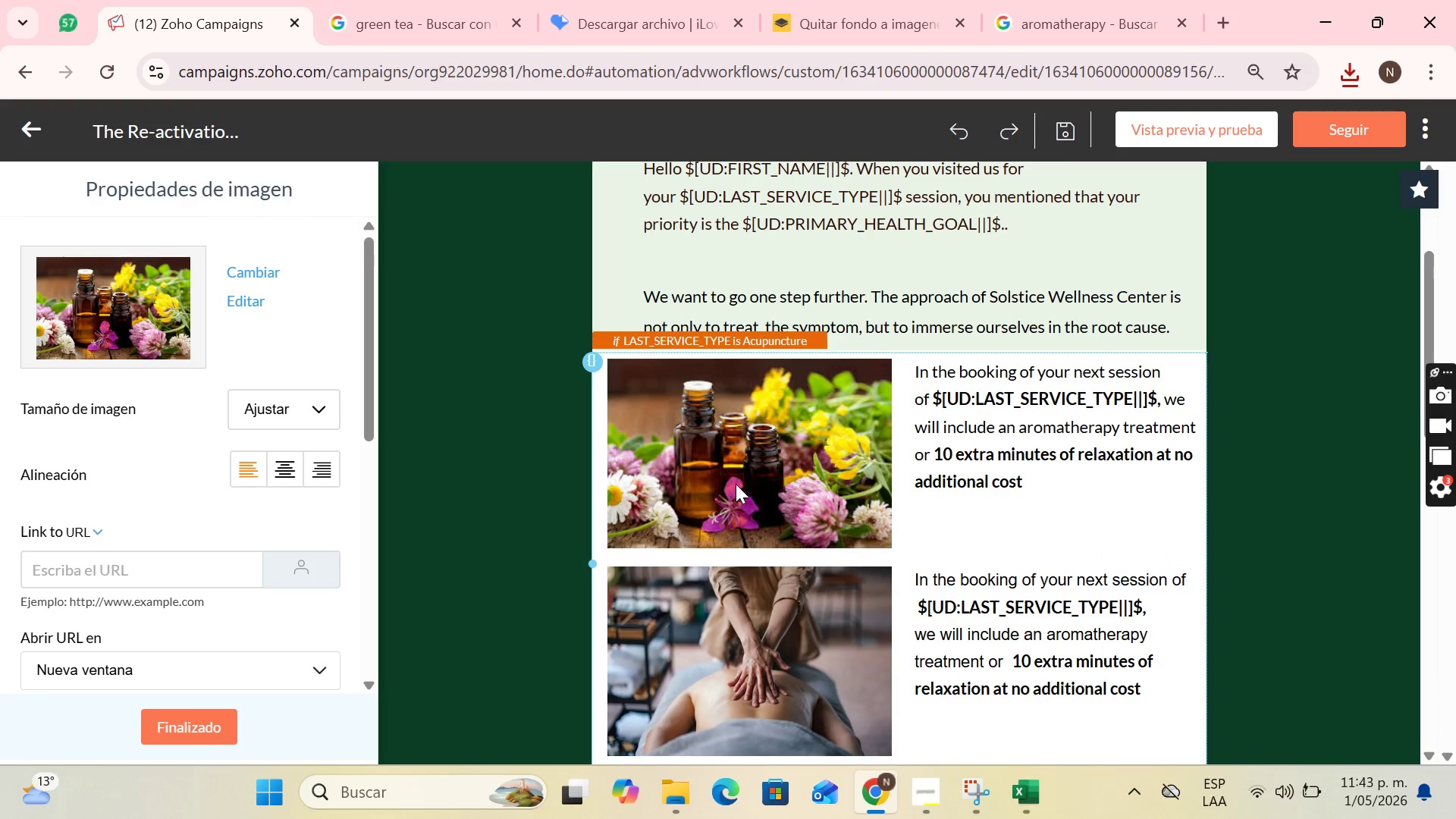 
left_click([723, 486])
 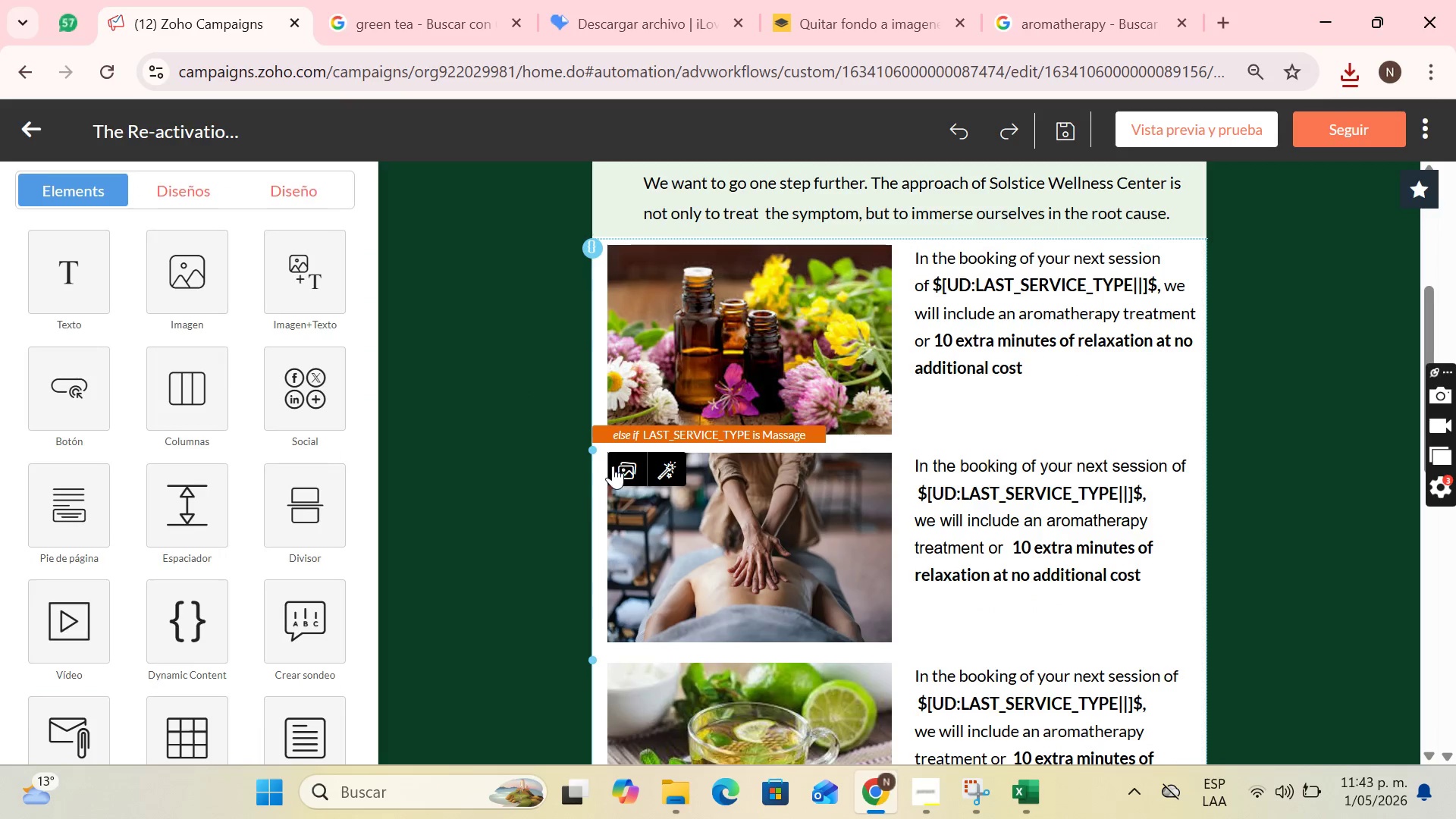 
scroll: coordinate [726, 491], scroll_direction: down, amount: 1.0
 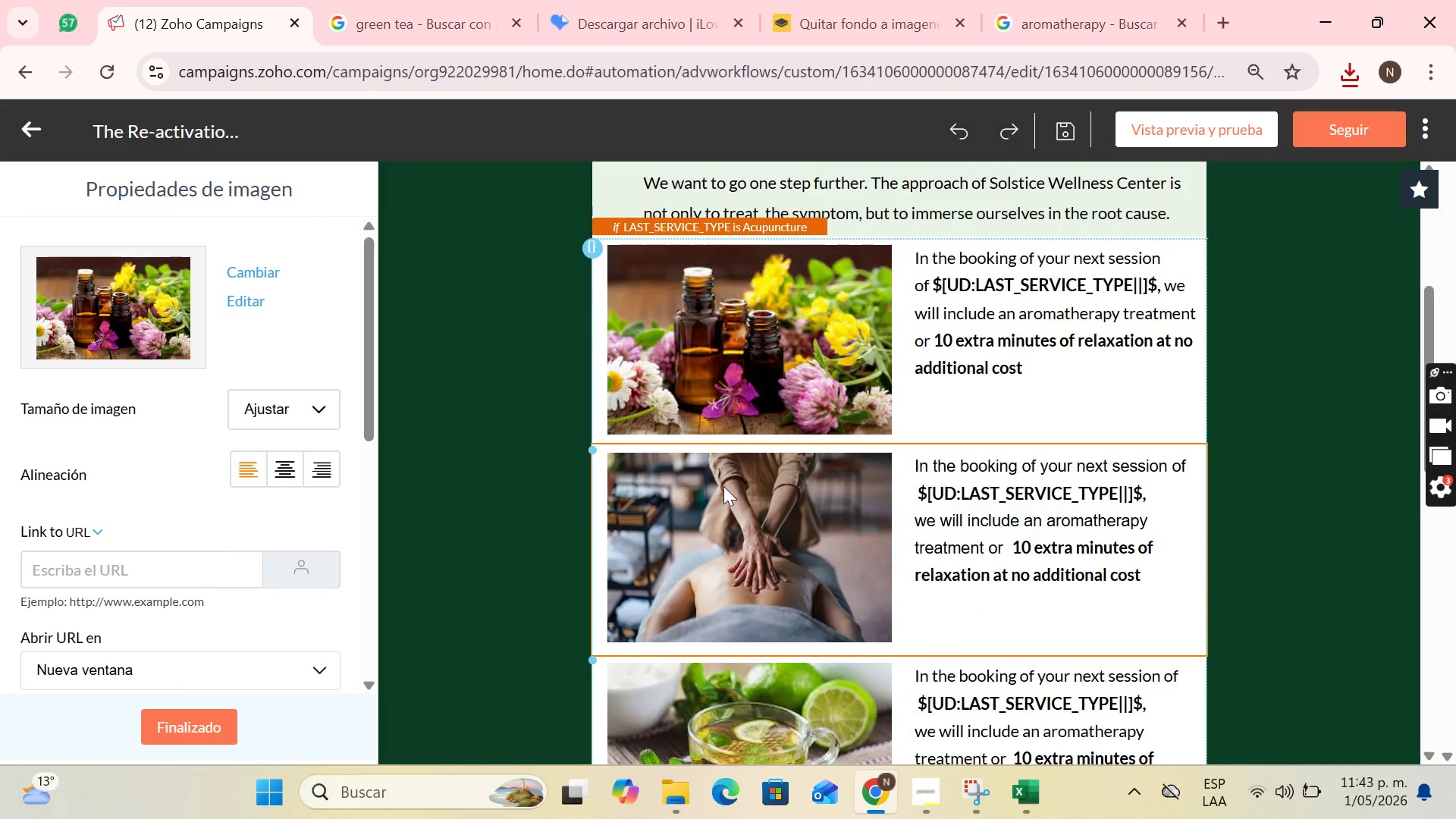 
left_click([613, 466])
 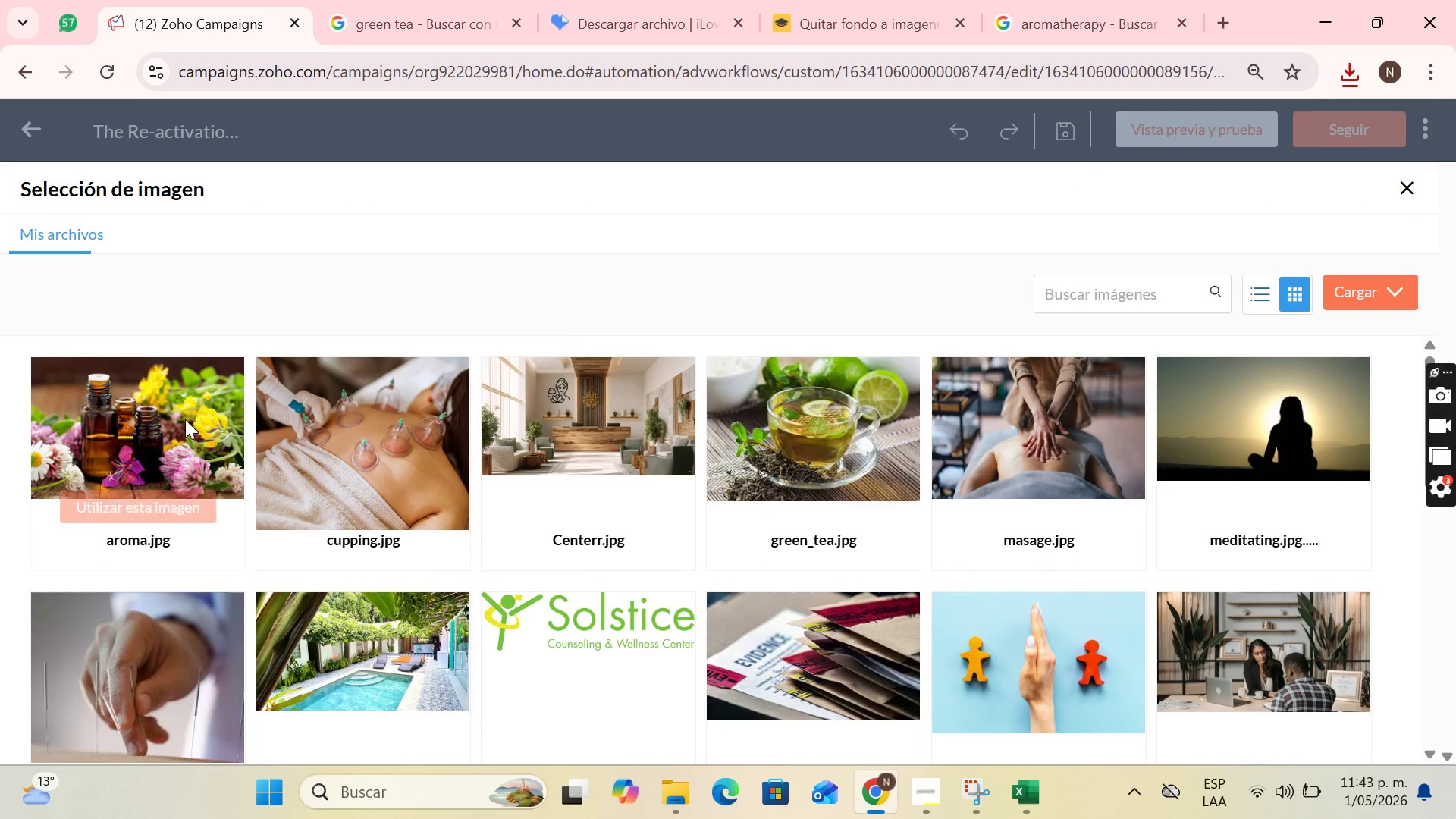 
double_click([148, 500])
 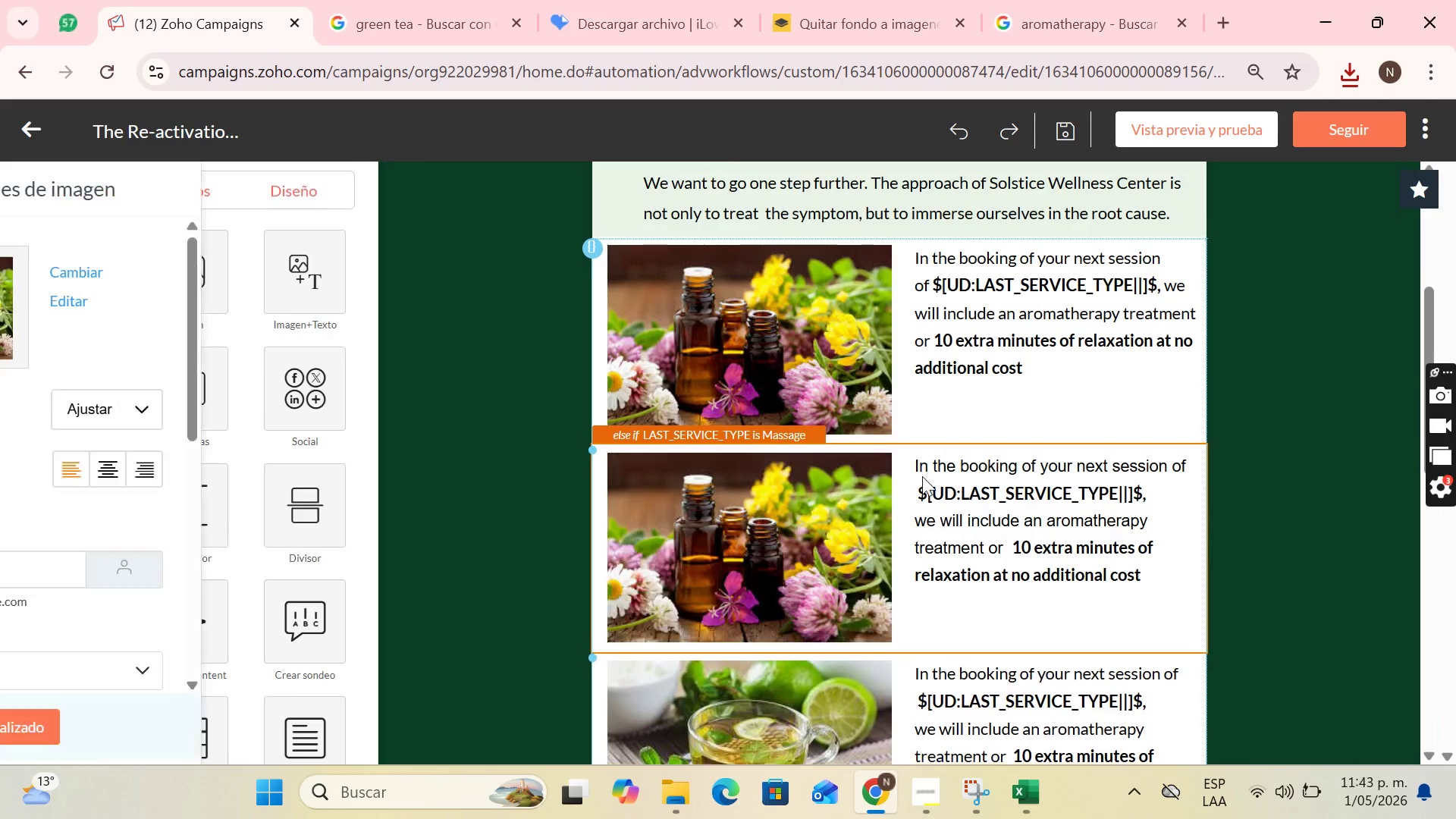 
left_click([758, 471])
 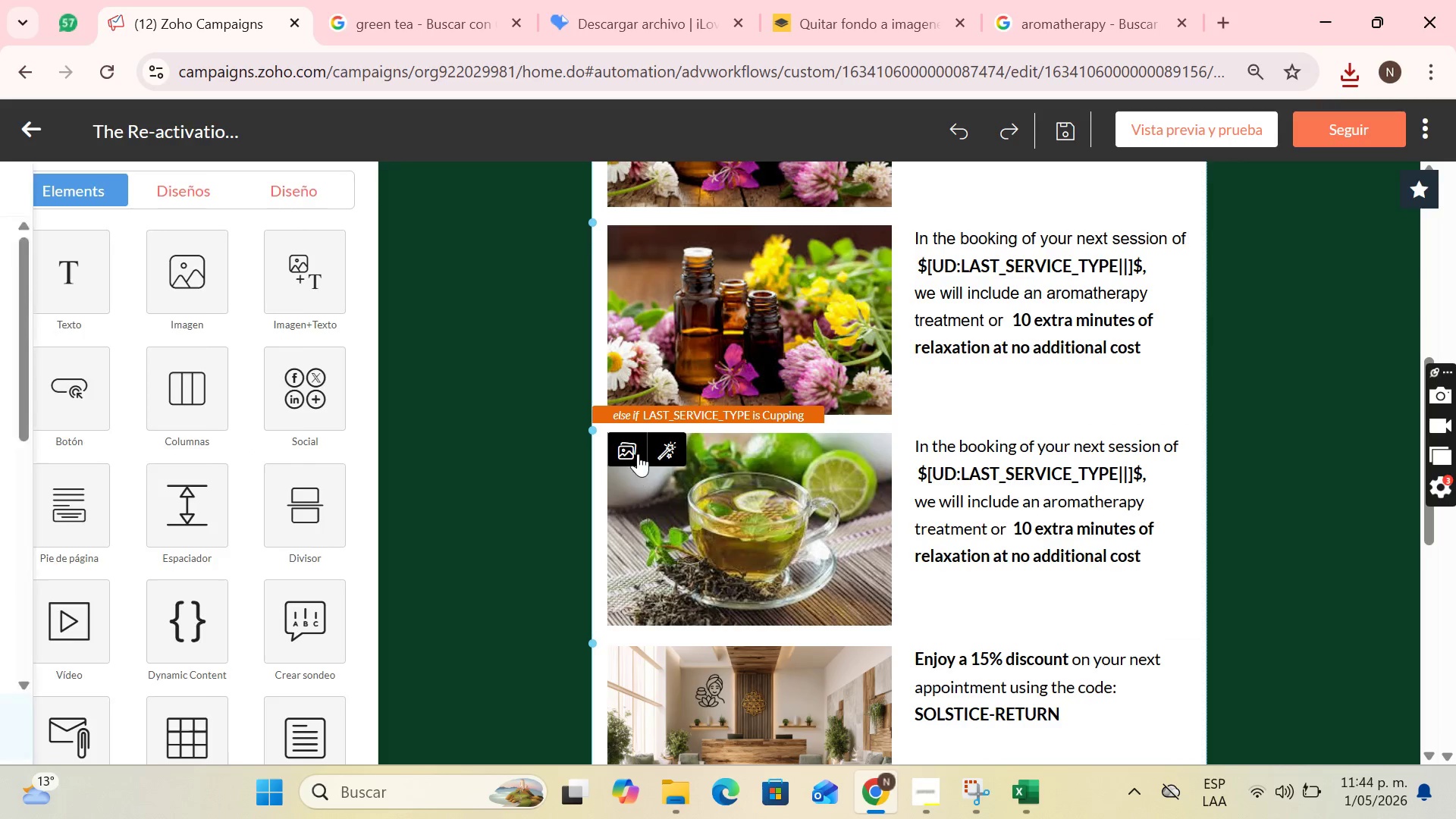 
scroll: coordinate [860, 478], scroll_direction: down, amount: 2.0
 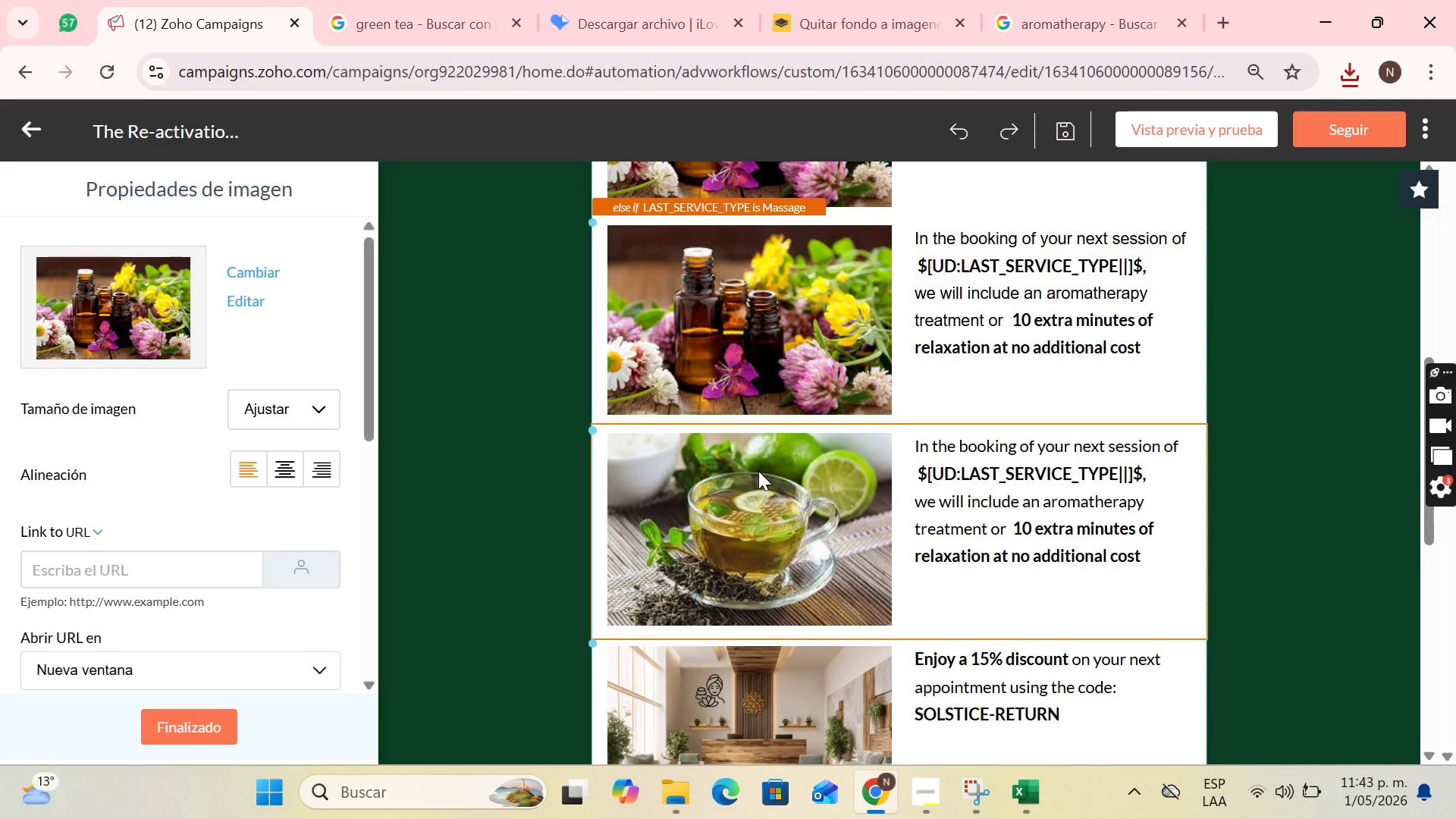 
left_click([635, 450])
 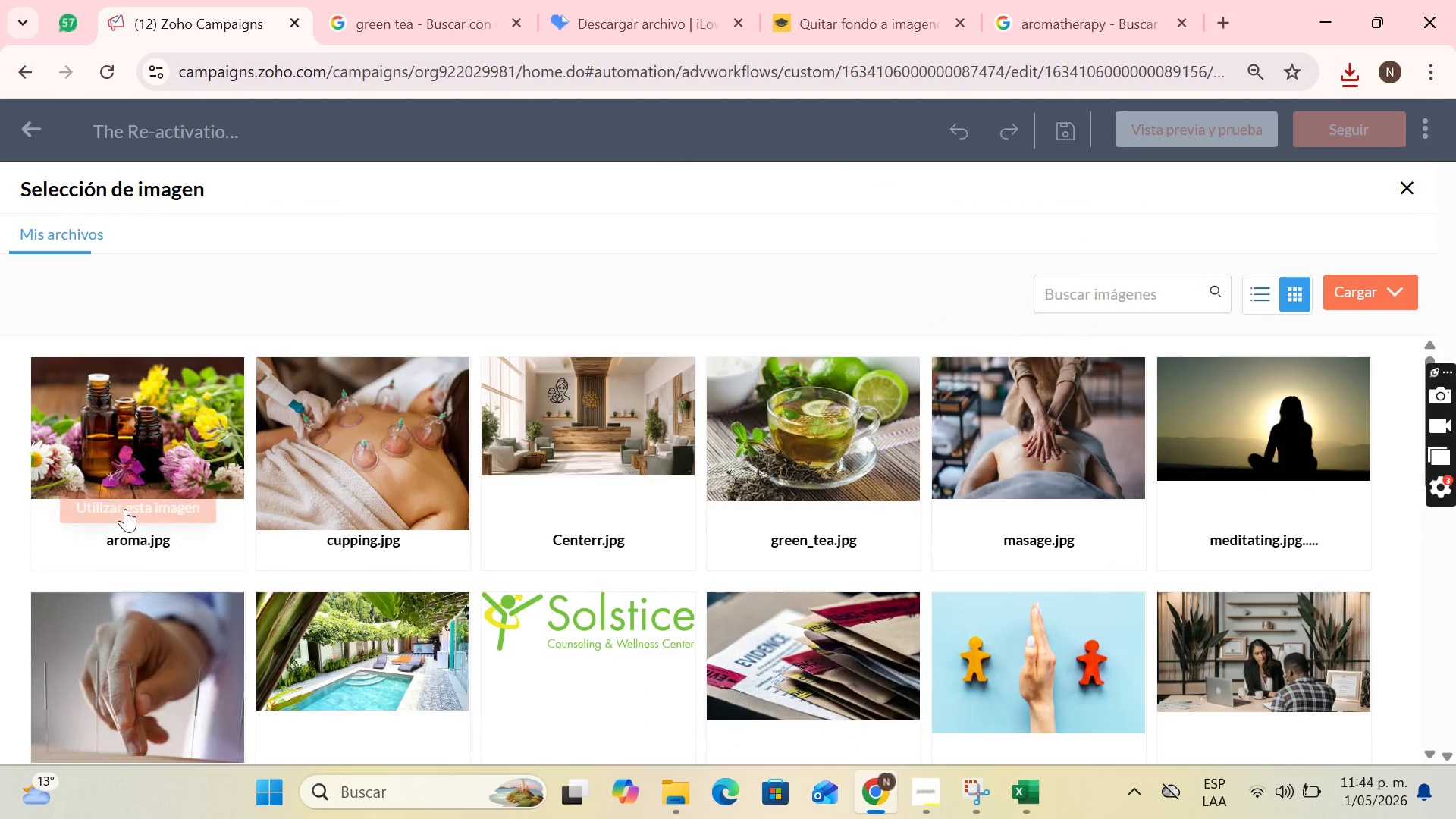 
left_click([125, 509])
 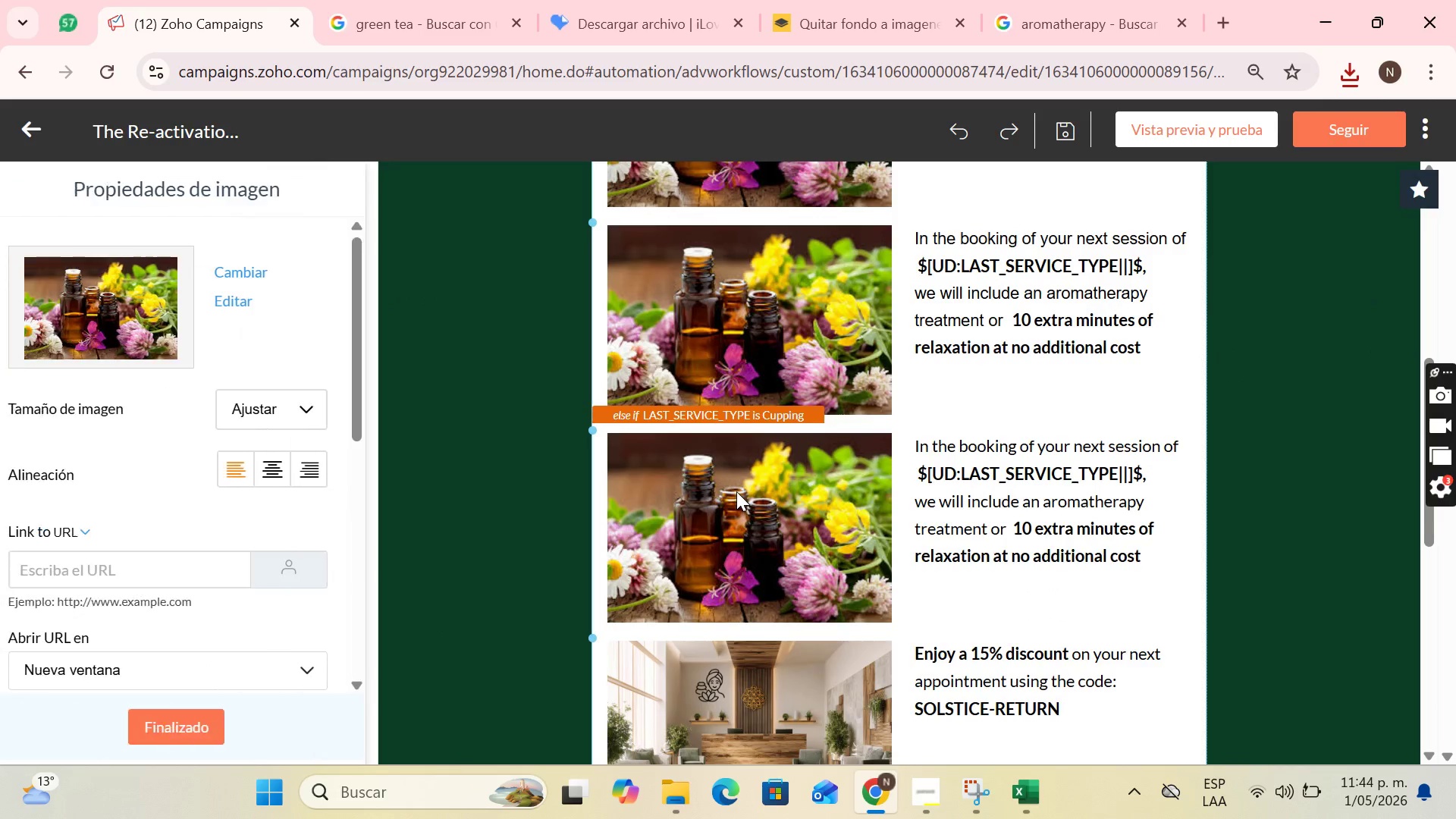 
scroll: coordinate [770, 500], scroll_direction: down, amount: 2.0
 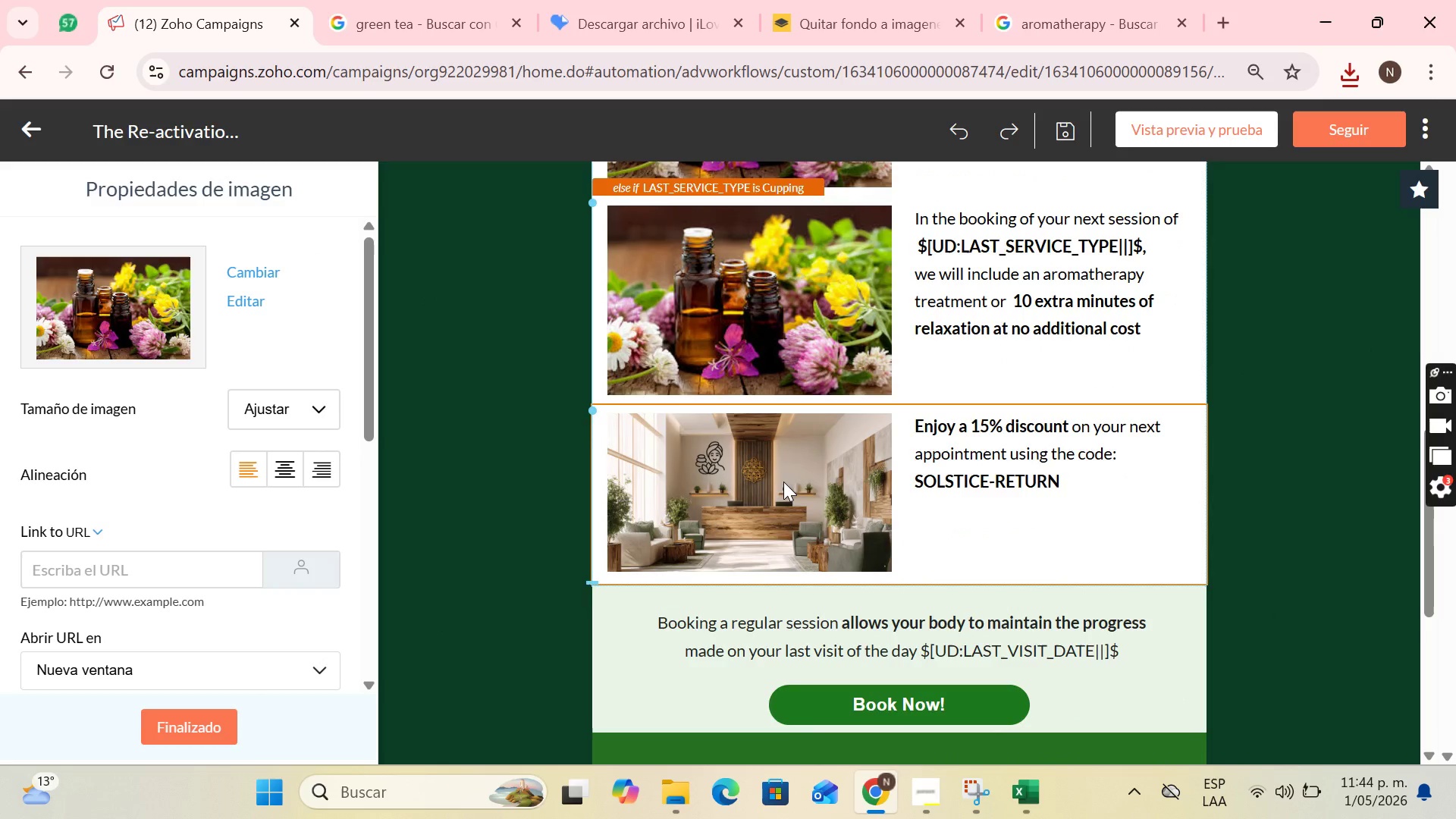 
left_click([783, 482])
 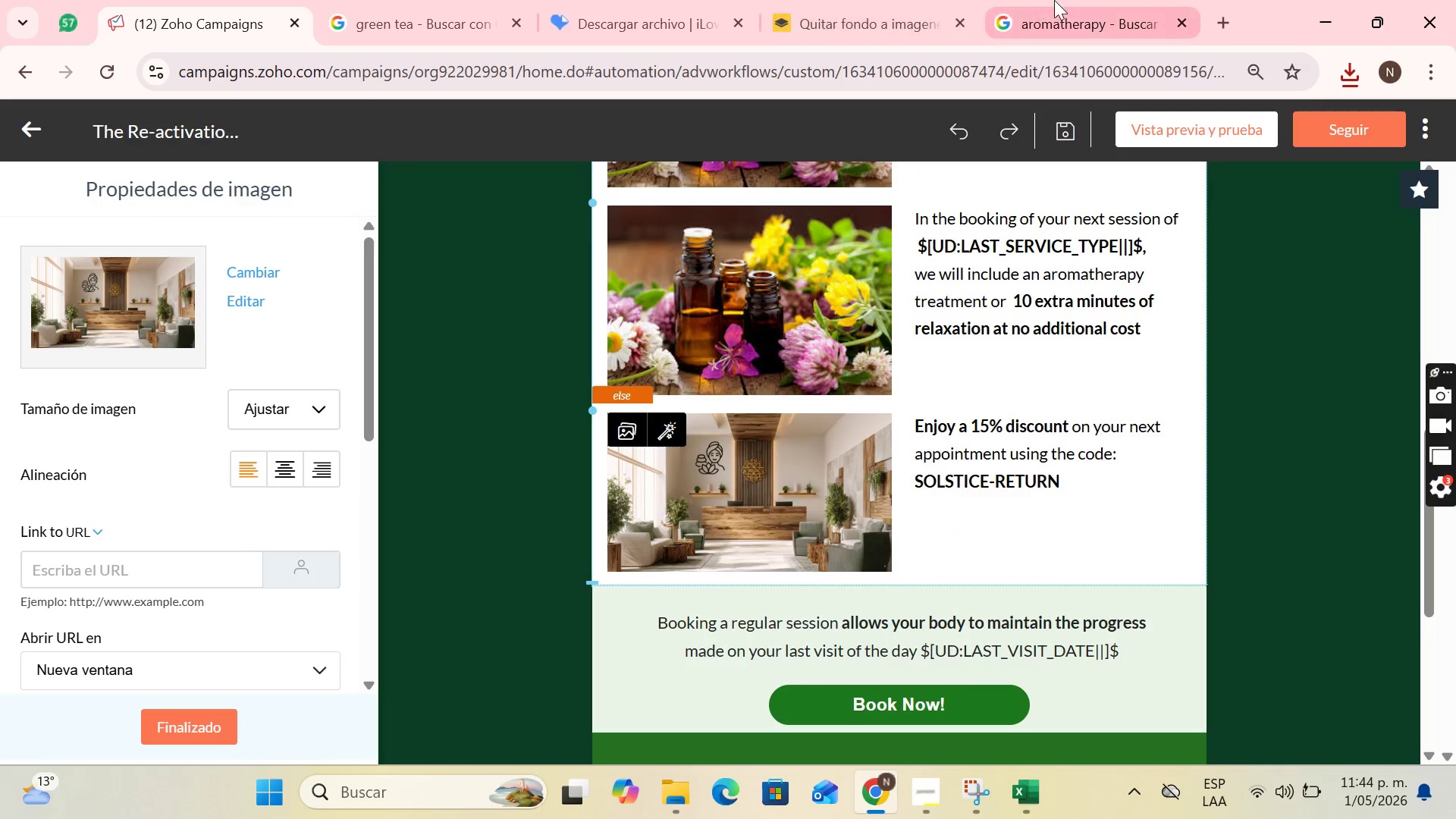 
left_click([1065, 0])
 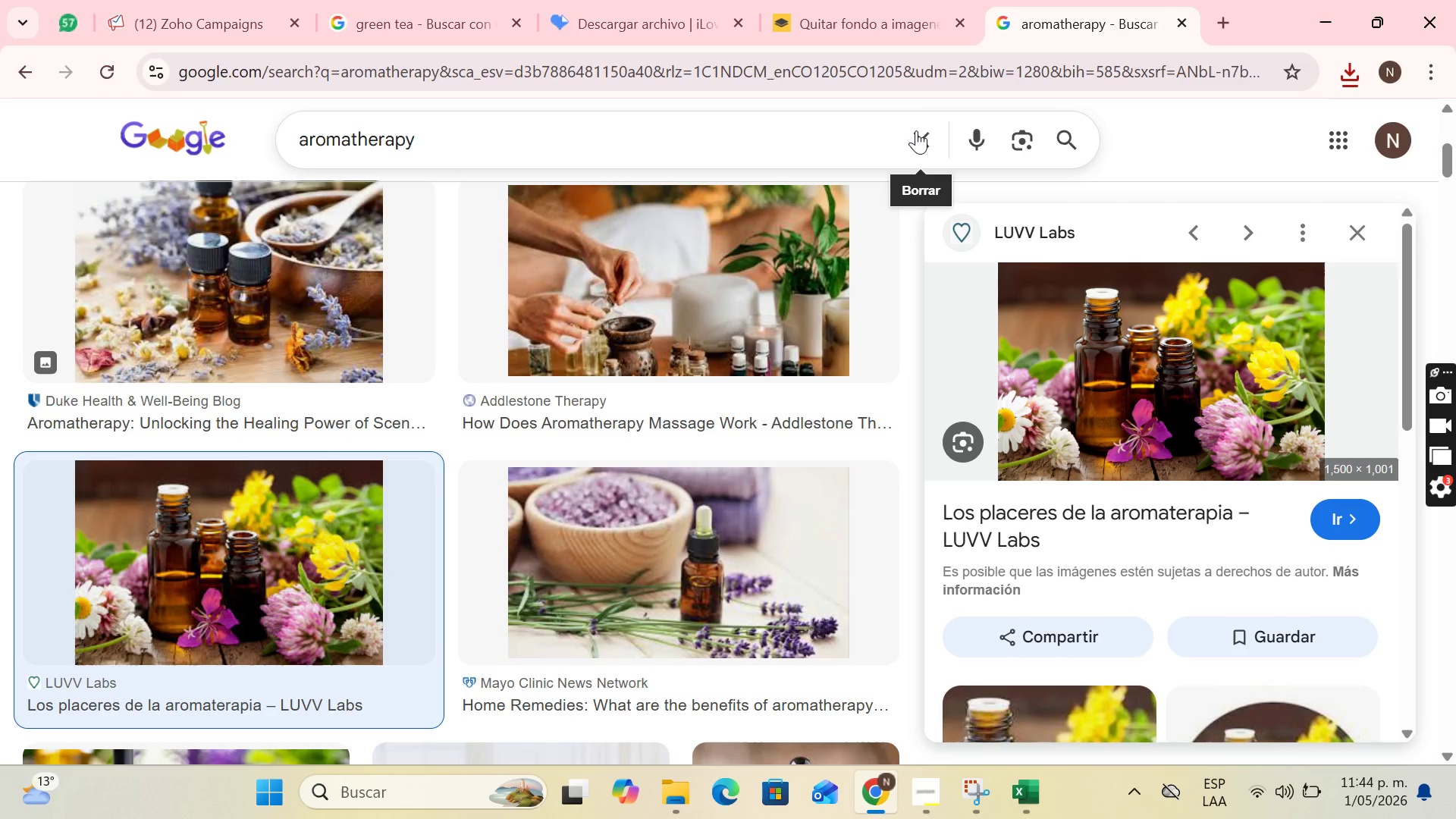 
left_click([916, 130])
 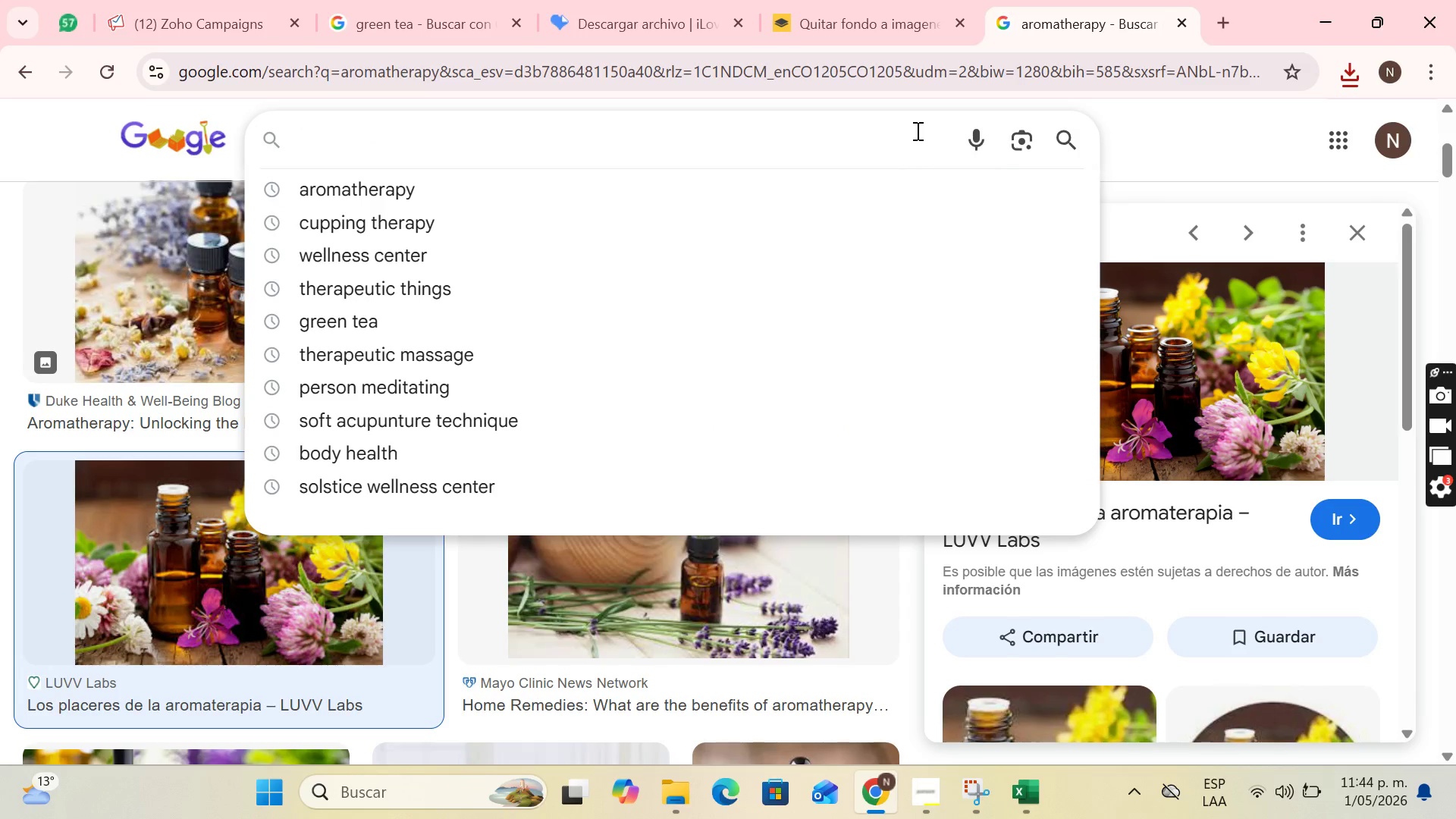 
type(decuento en terapia)
 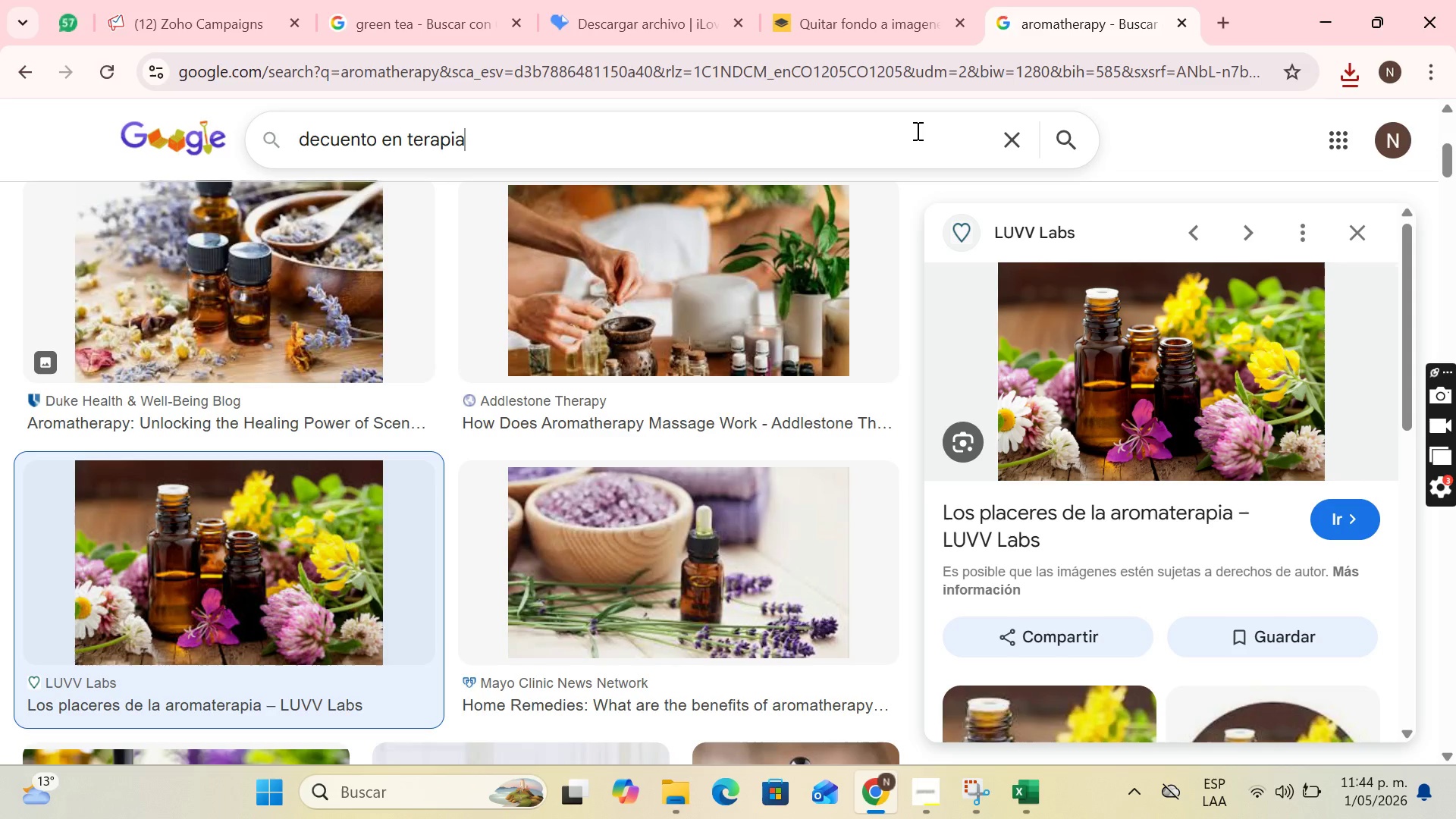 
key(Enter)
 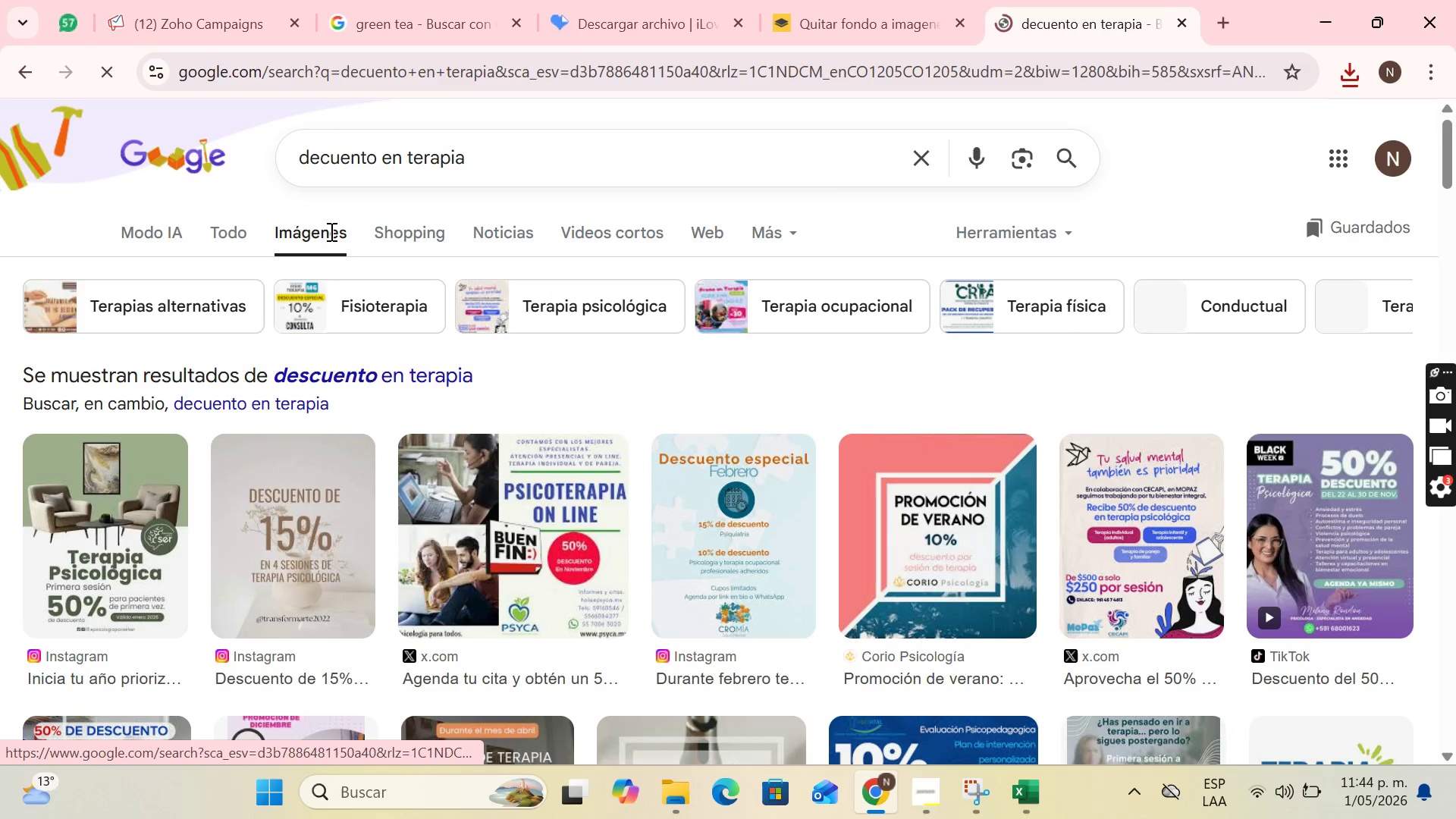 
left_click([405, 367])
 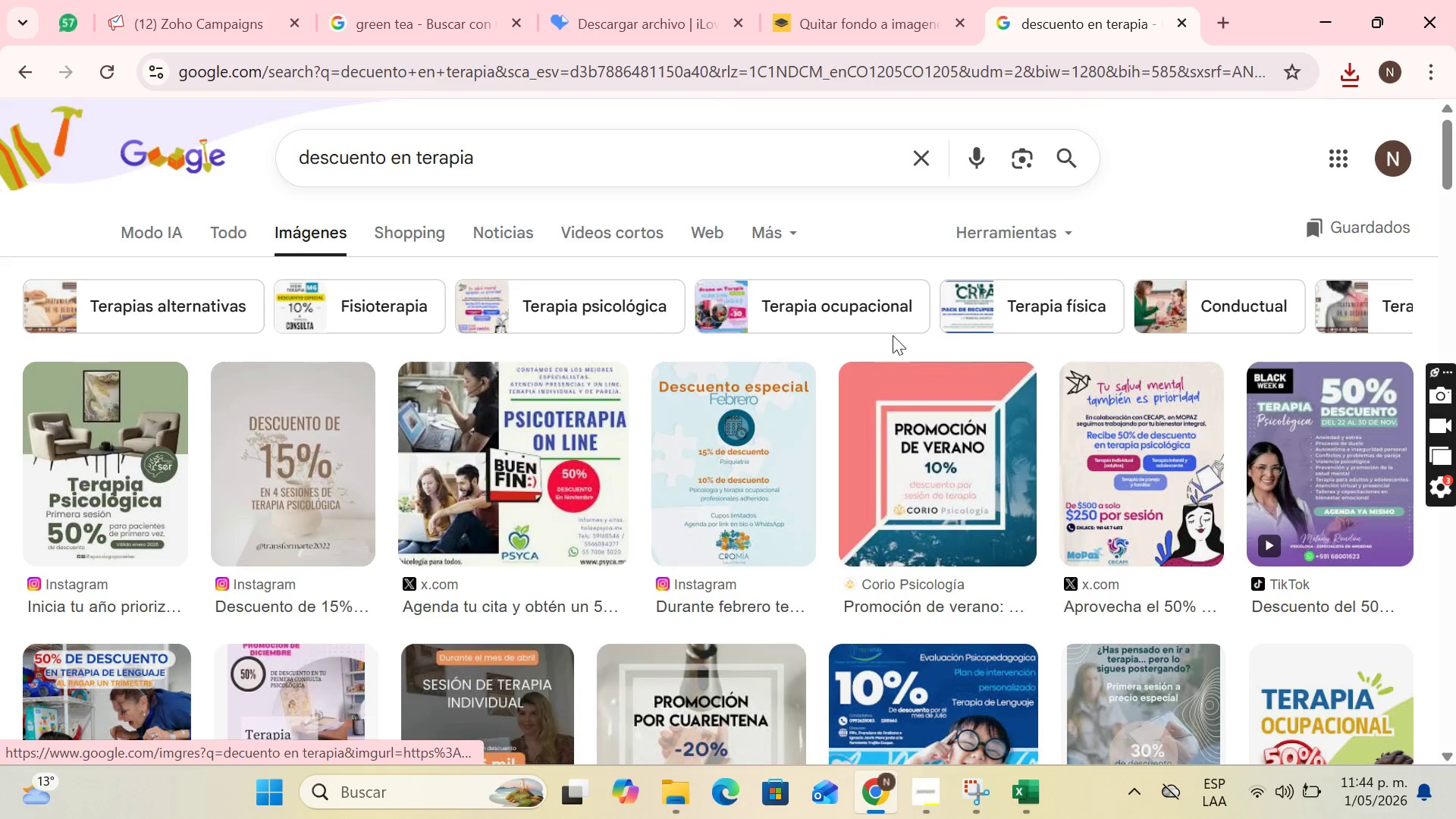 
scroll: coordinate [902, 333], scroll_direction: down, amount: 4.0
 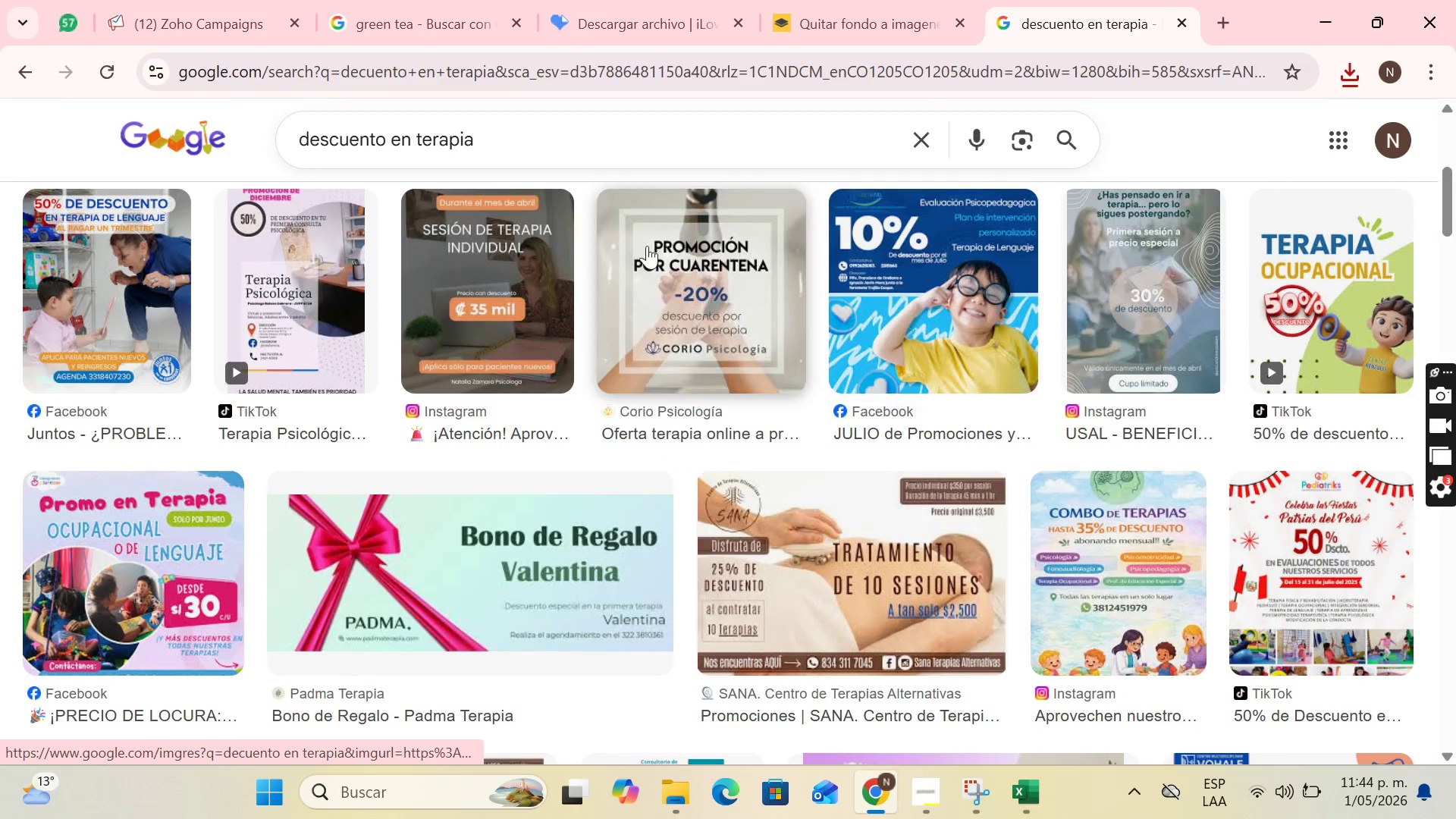 
scroll: coordinate [549, 229], scroll_direction: up, amount: 5.0
 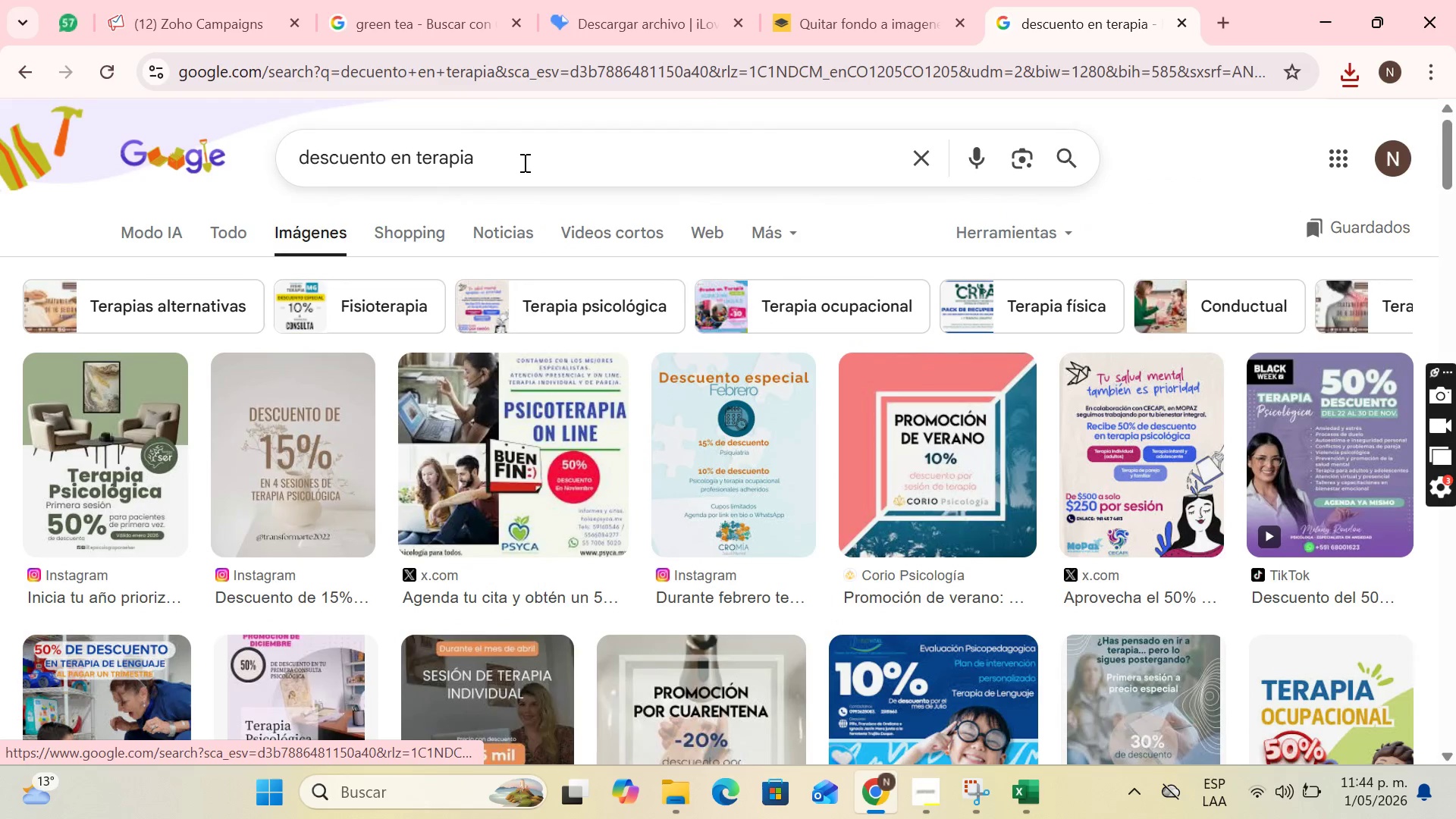 
left_click([523, 162])
 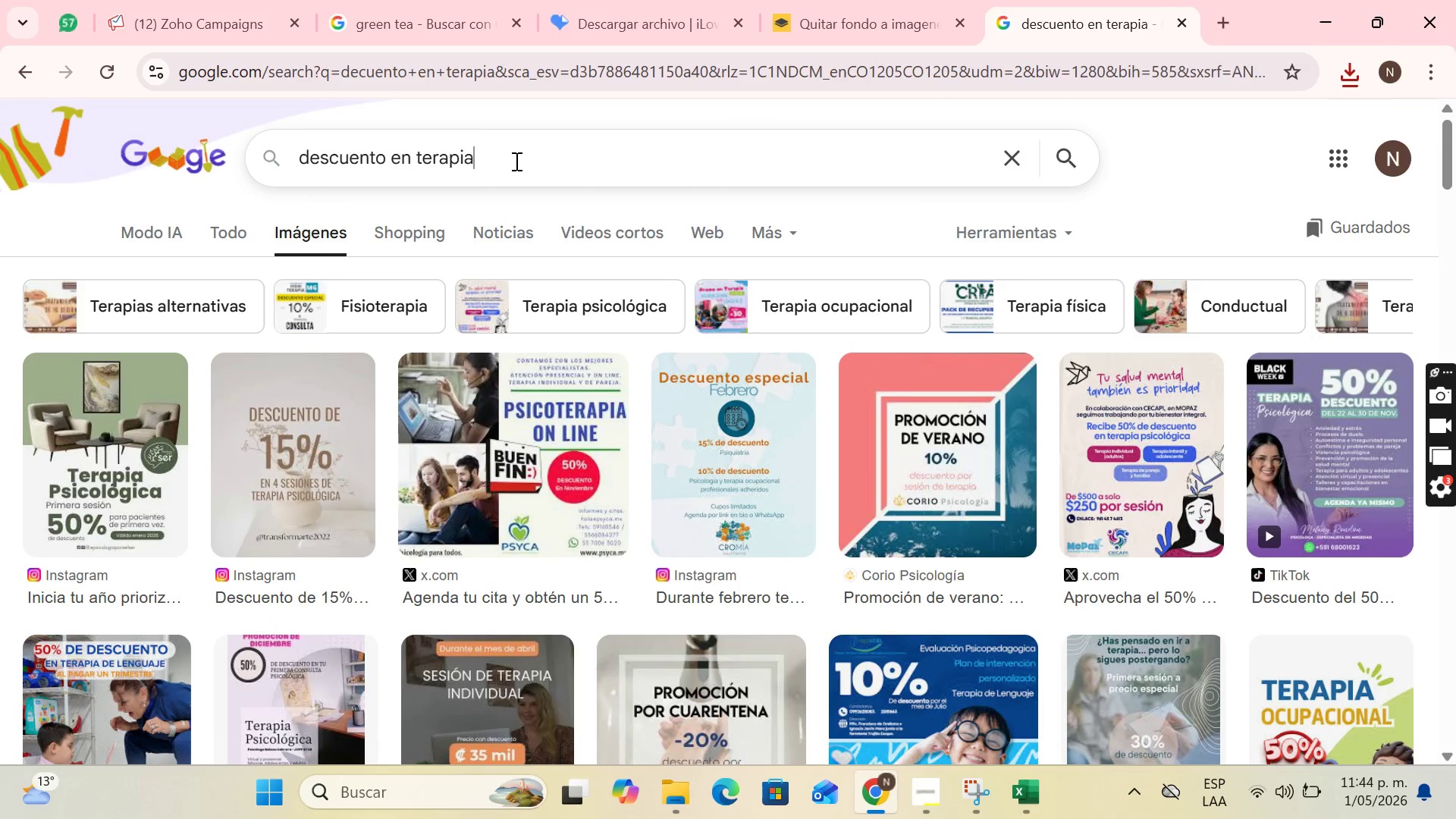 
left_click_drag(start_coordinate=[515, 161], to_coordinate=[108, 234])
 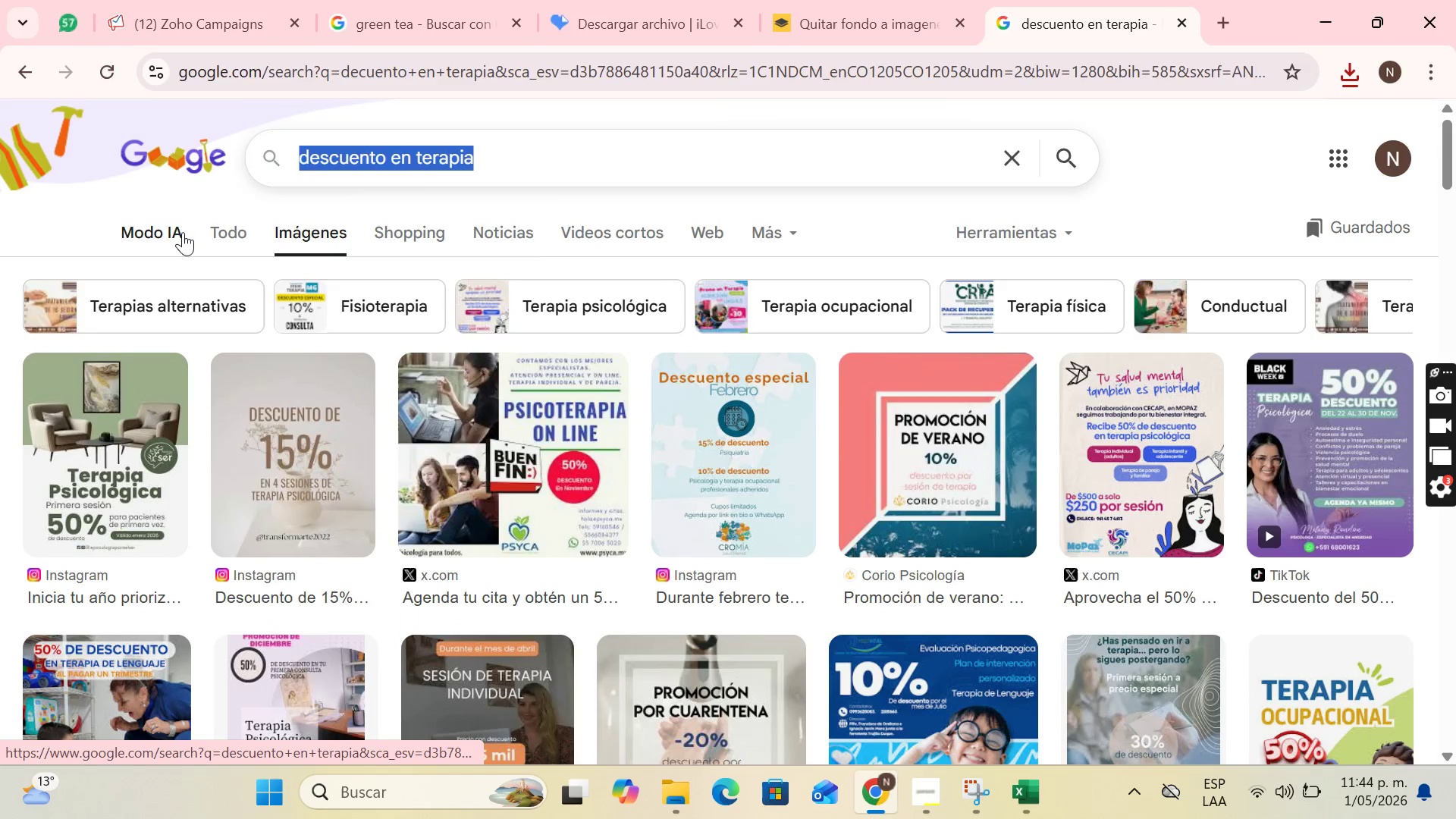 
key(Backspace)
type(center)
key(Backspace)
key(Backspace)
 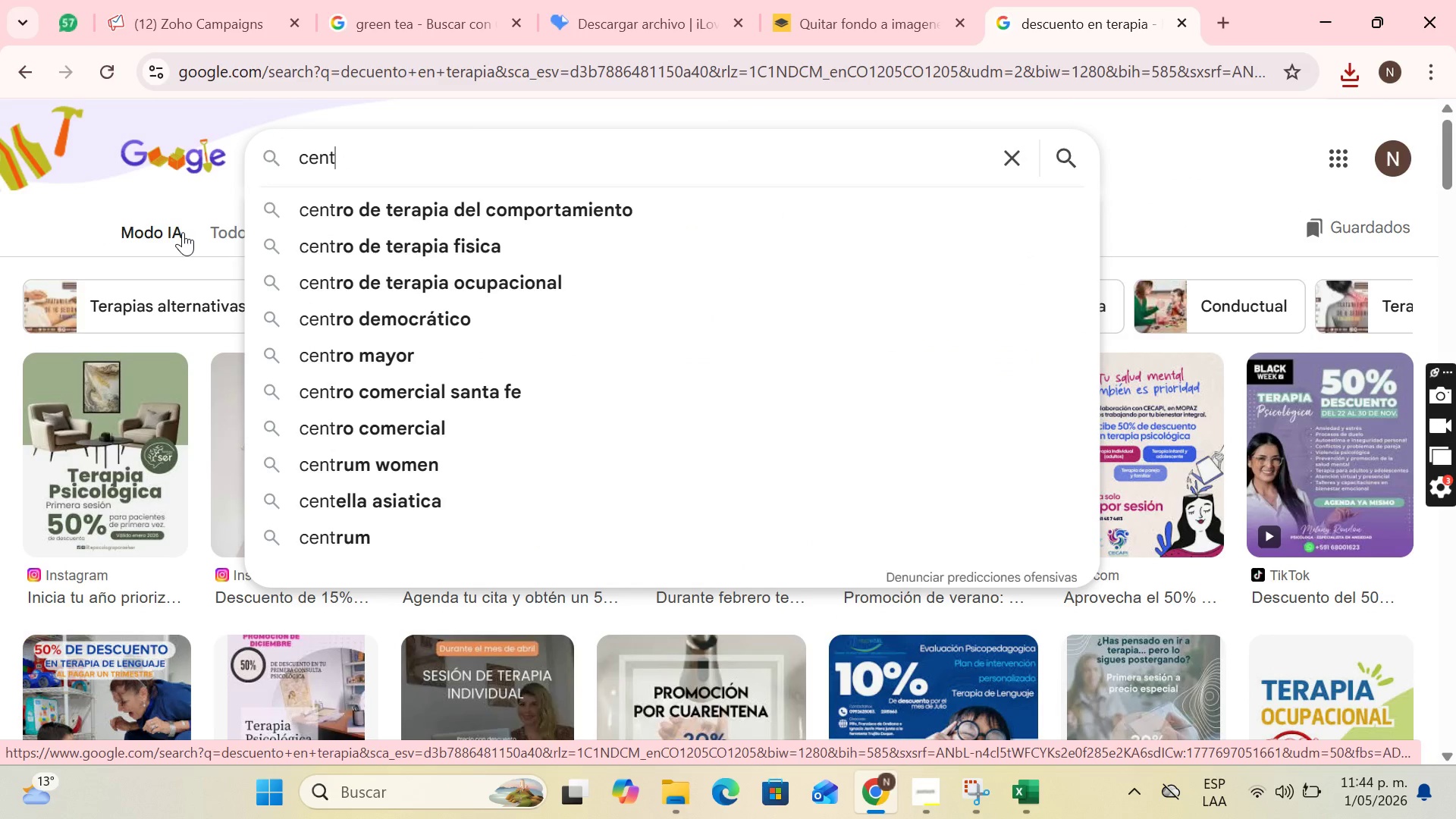 
key(ArrowDown)
 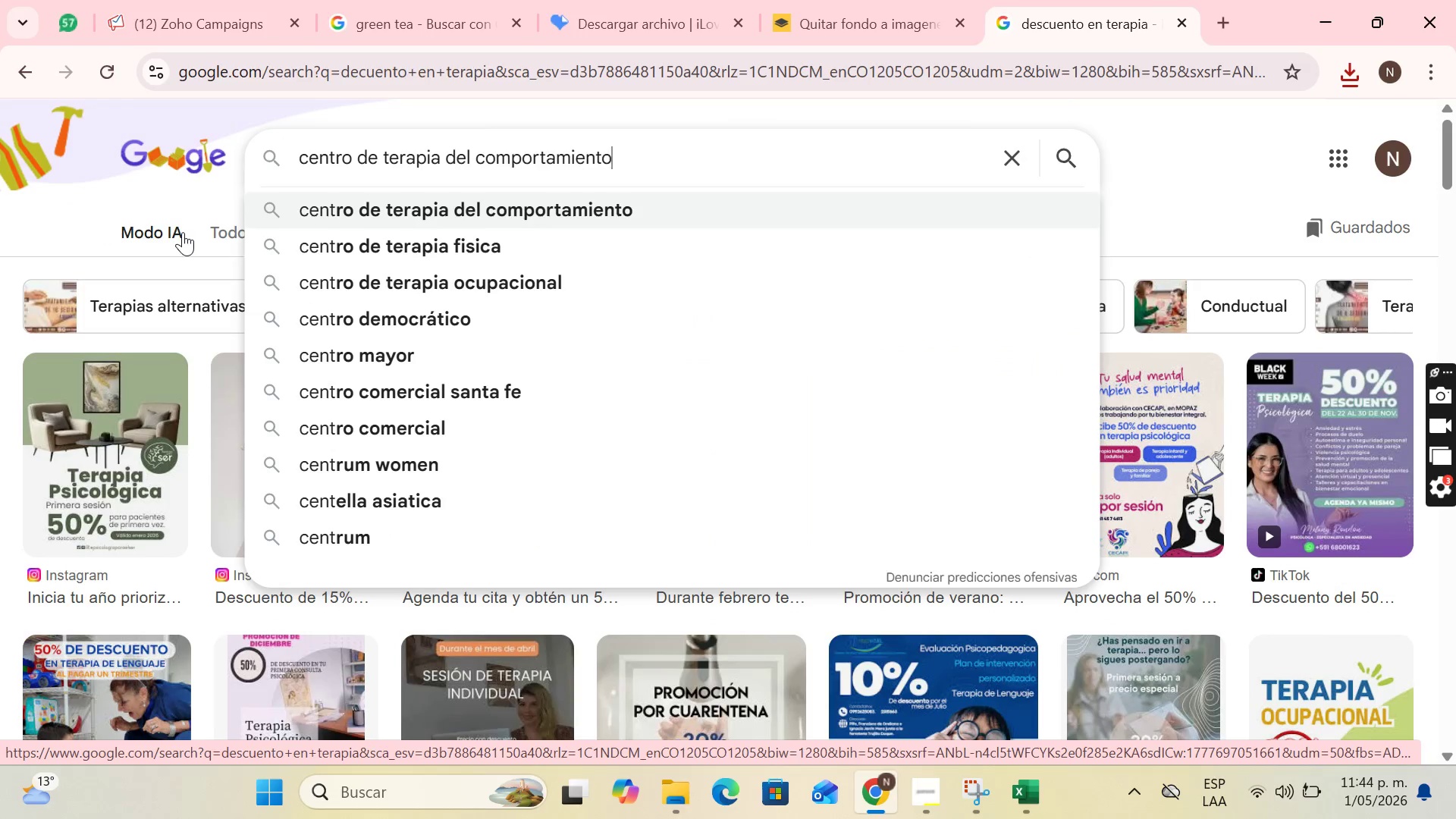 
key(ArrowDown)
 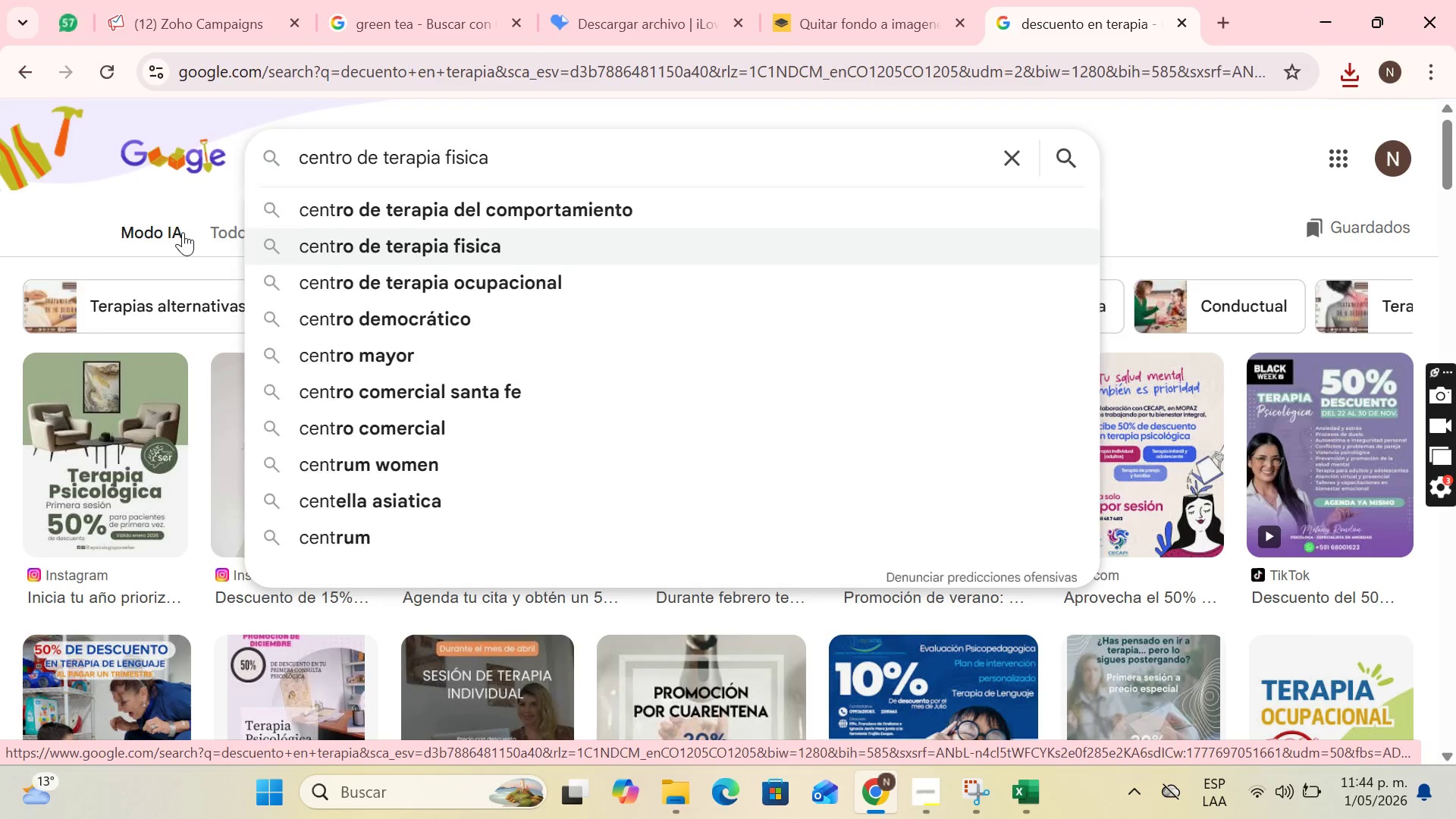 
key(Enter)
 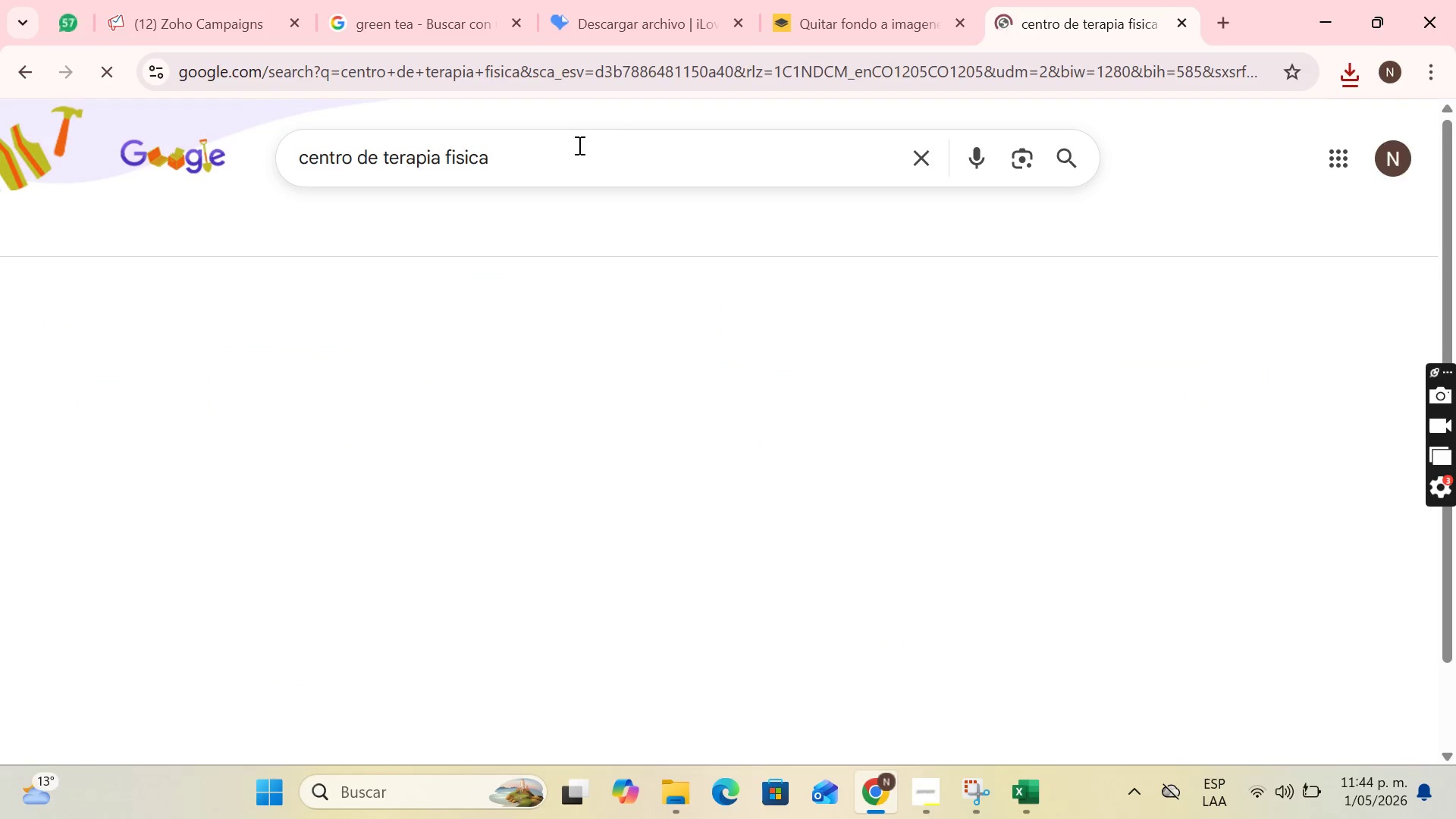 
left_click_drag(start_coordinate=[563, 151], to_coordinate=[469, 160])
 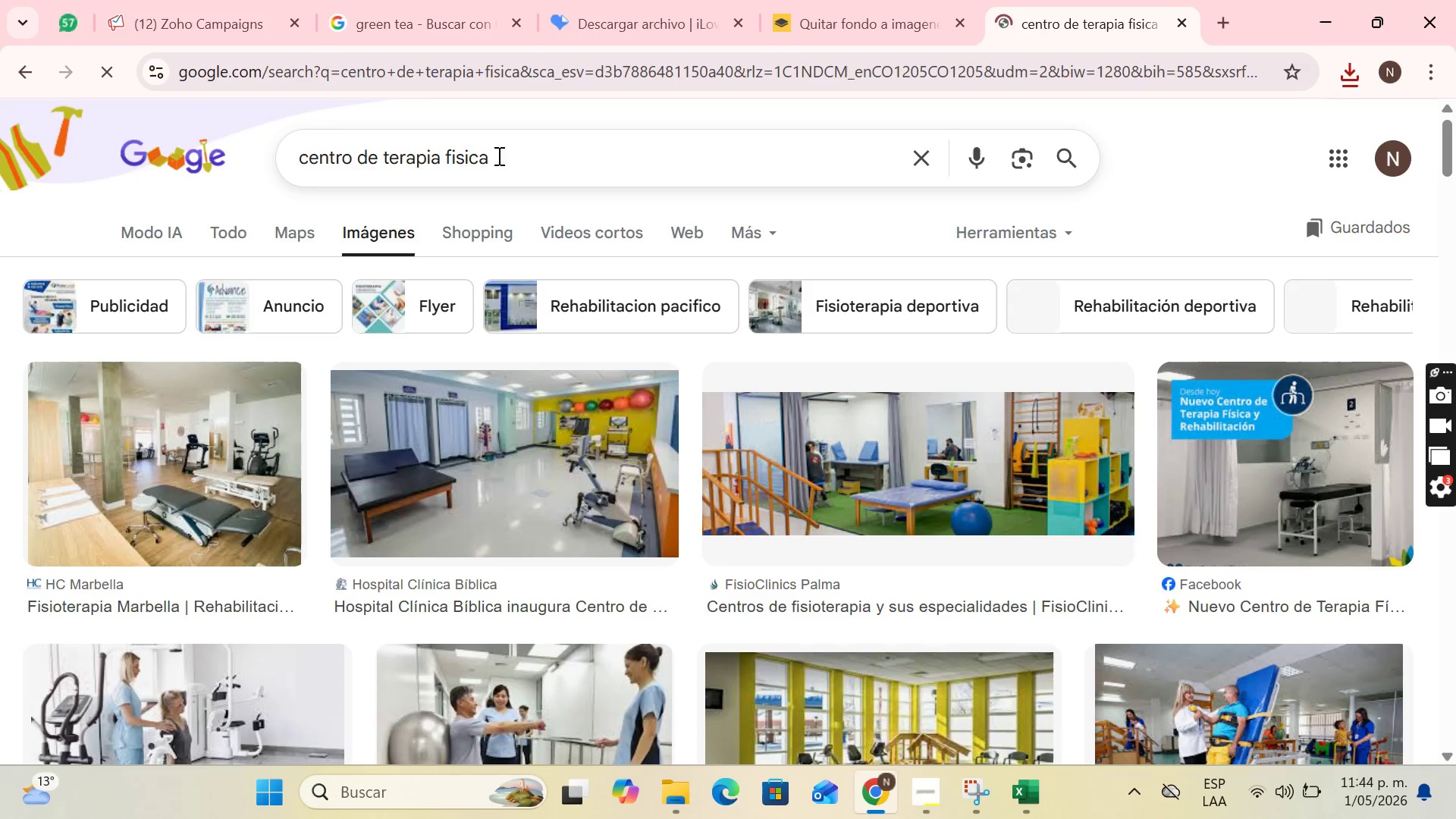 
left_click_drag(start_coordinate=[499, 155], to_coordinate=[436, 154])
 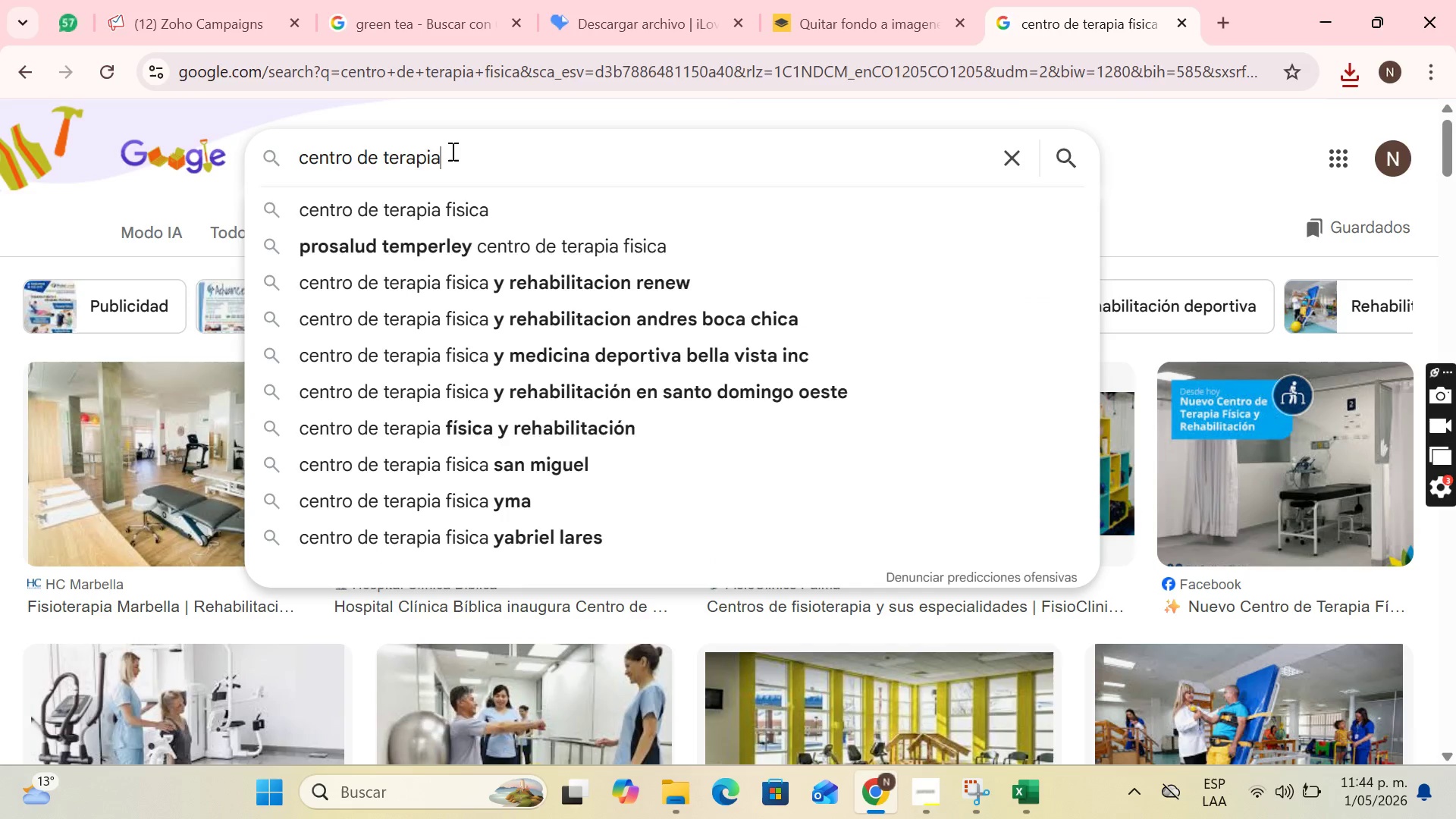 
key(Backspace)
 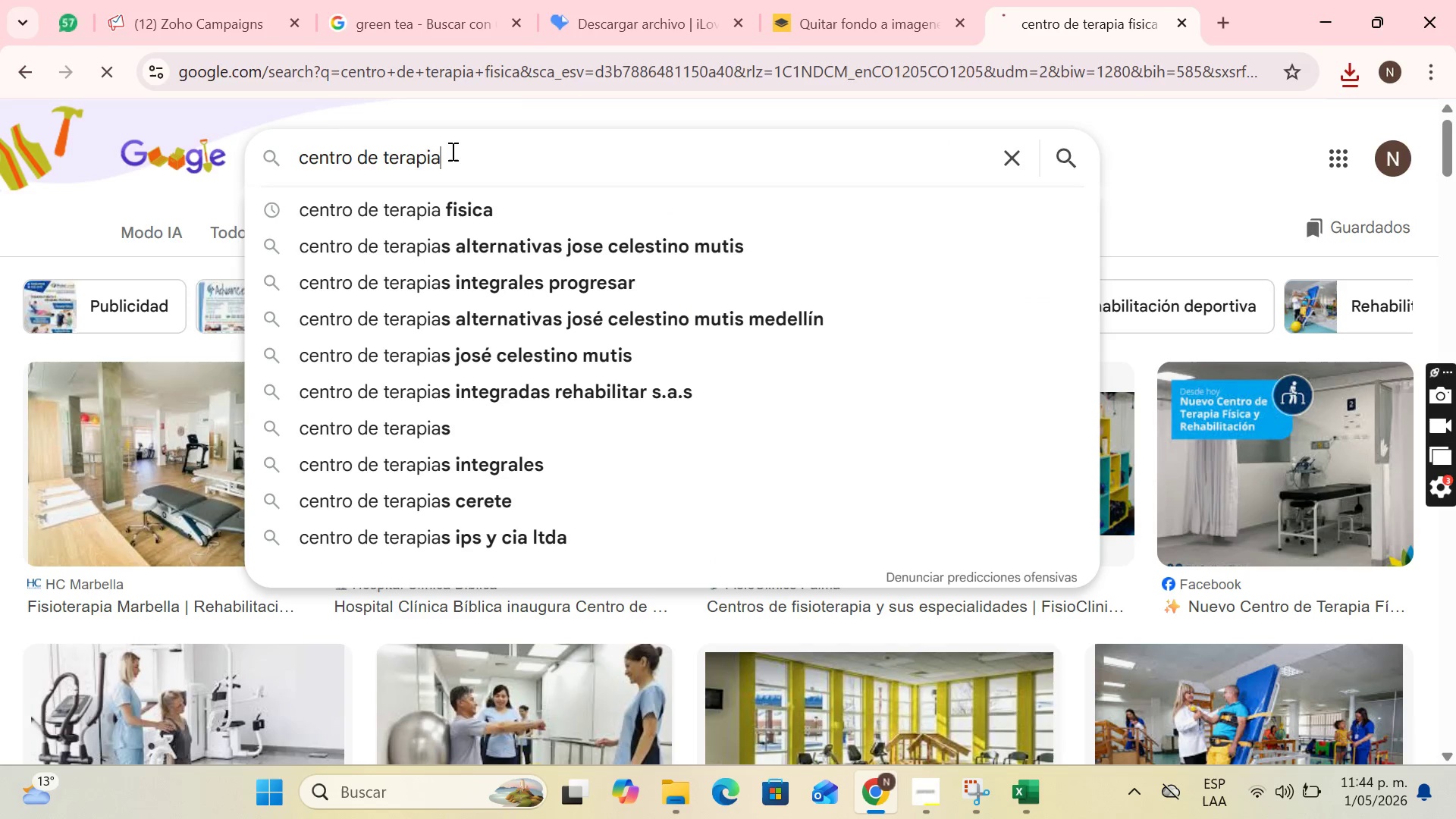 
key(Enter)
 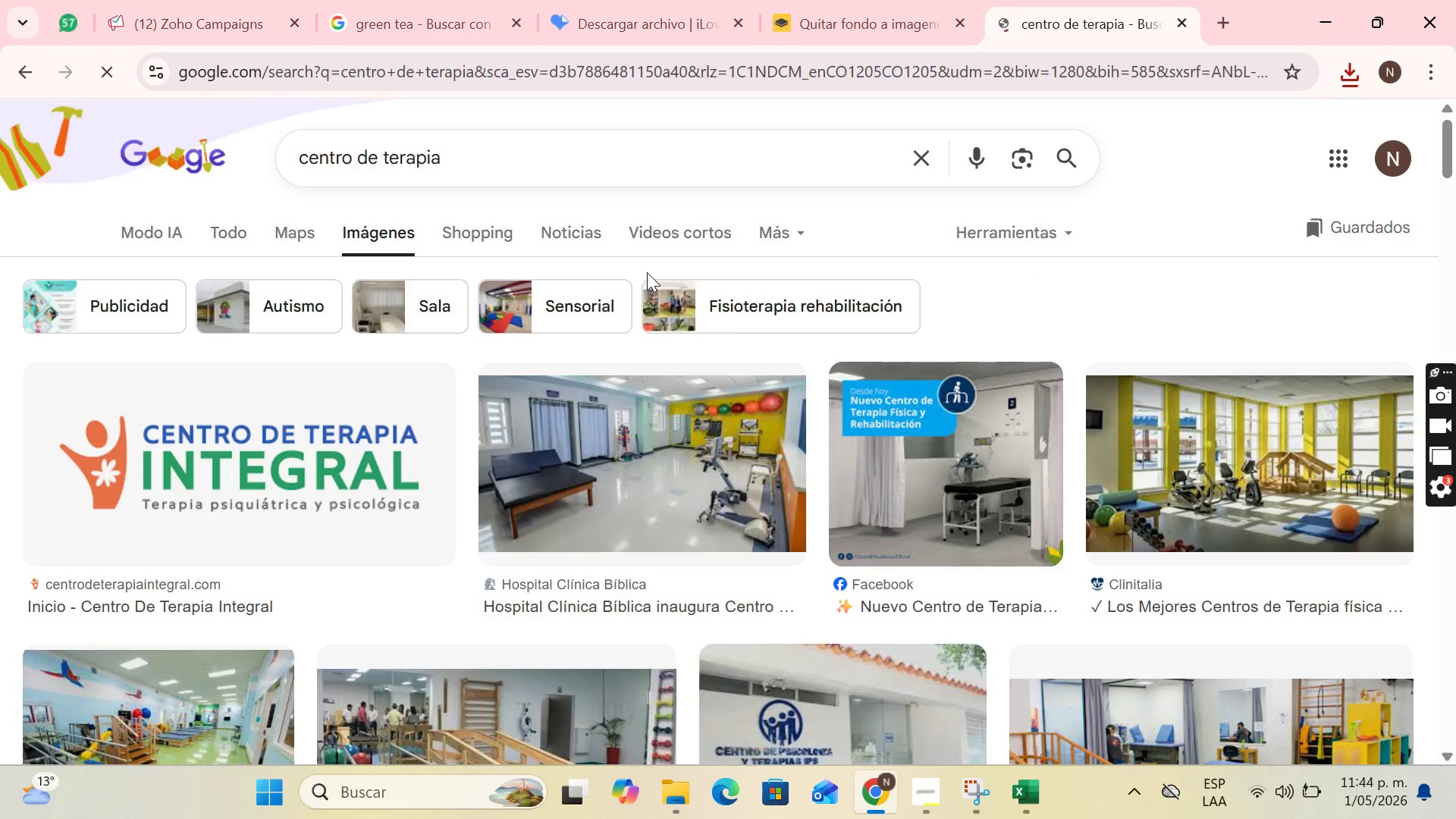 
scroll: coordinate [806, 182], scroll_direction: none, amount: 0.0
 